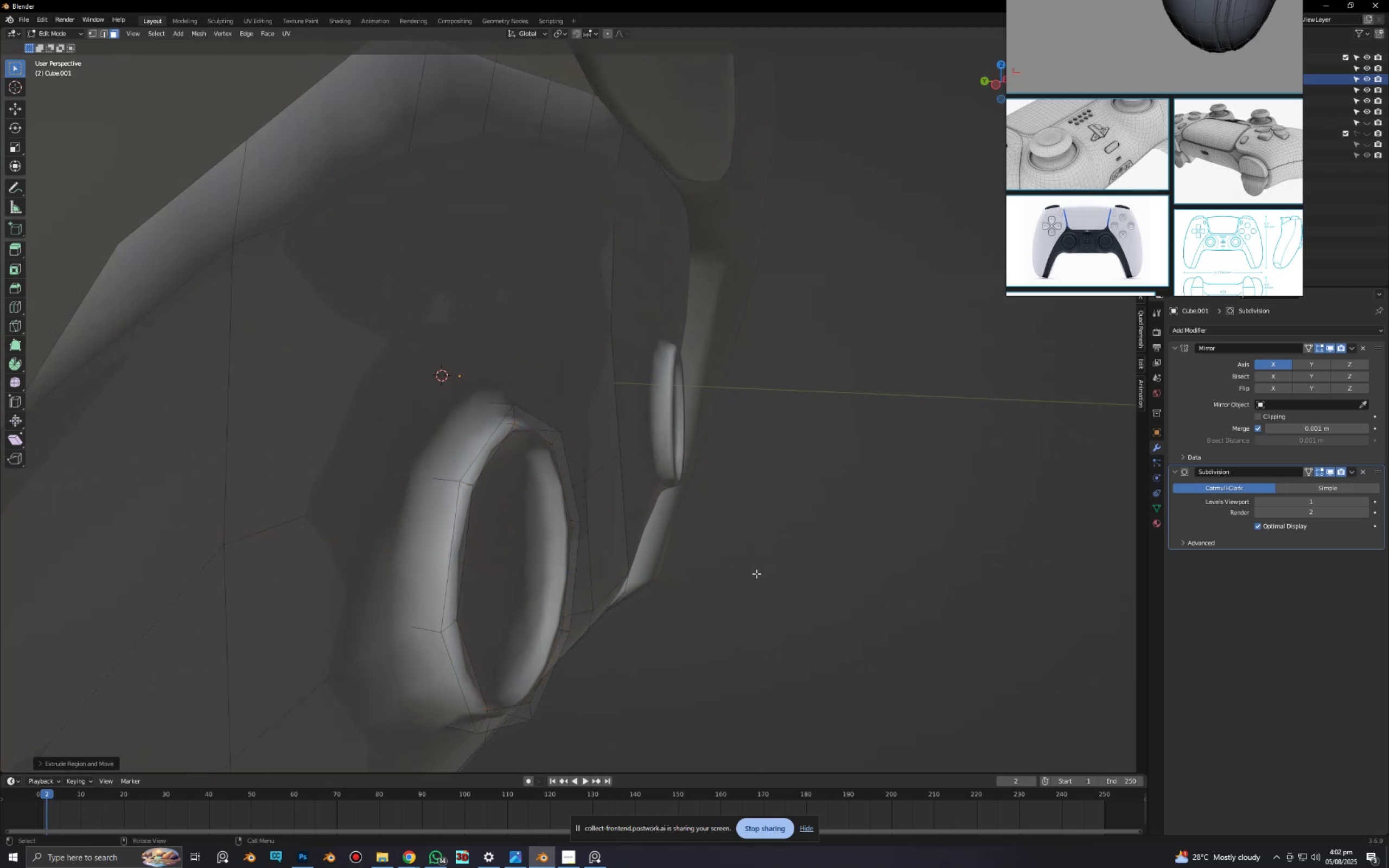 
scroll: coordinate [756, 574], scroll_direction: down, amount: 2.0
 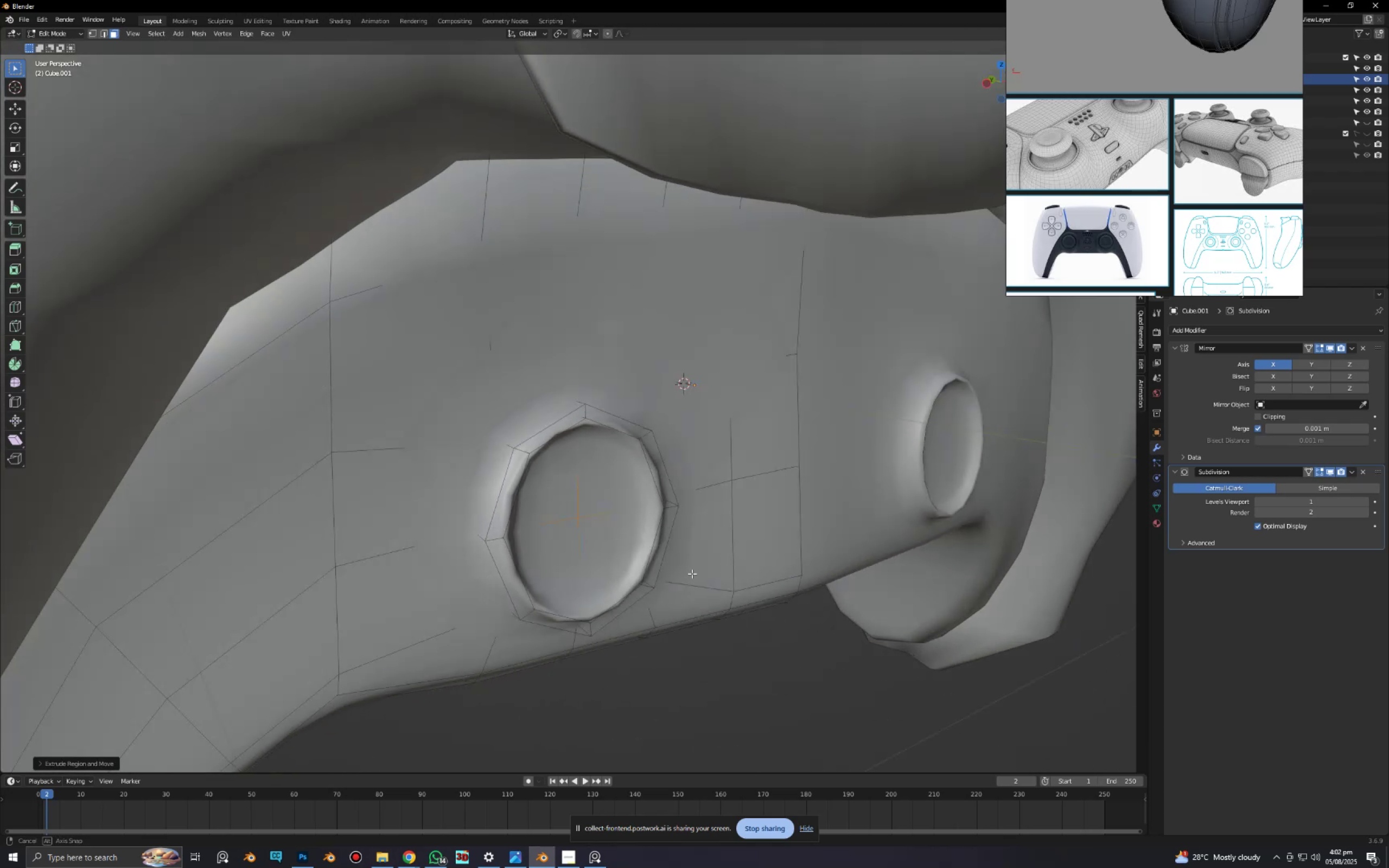 
key(Tab)
 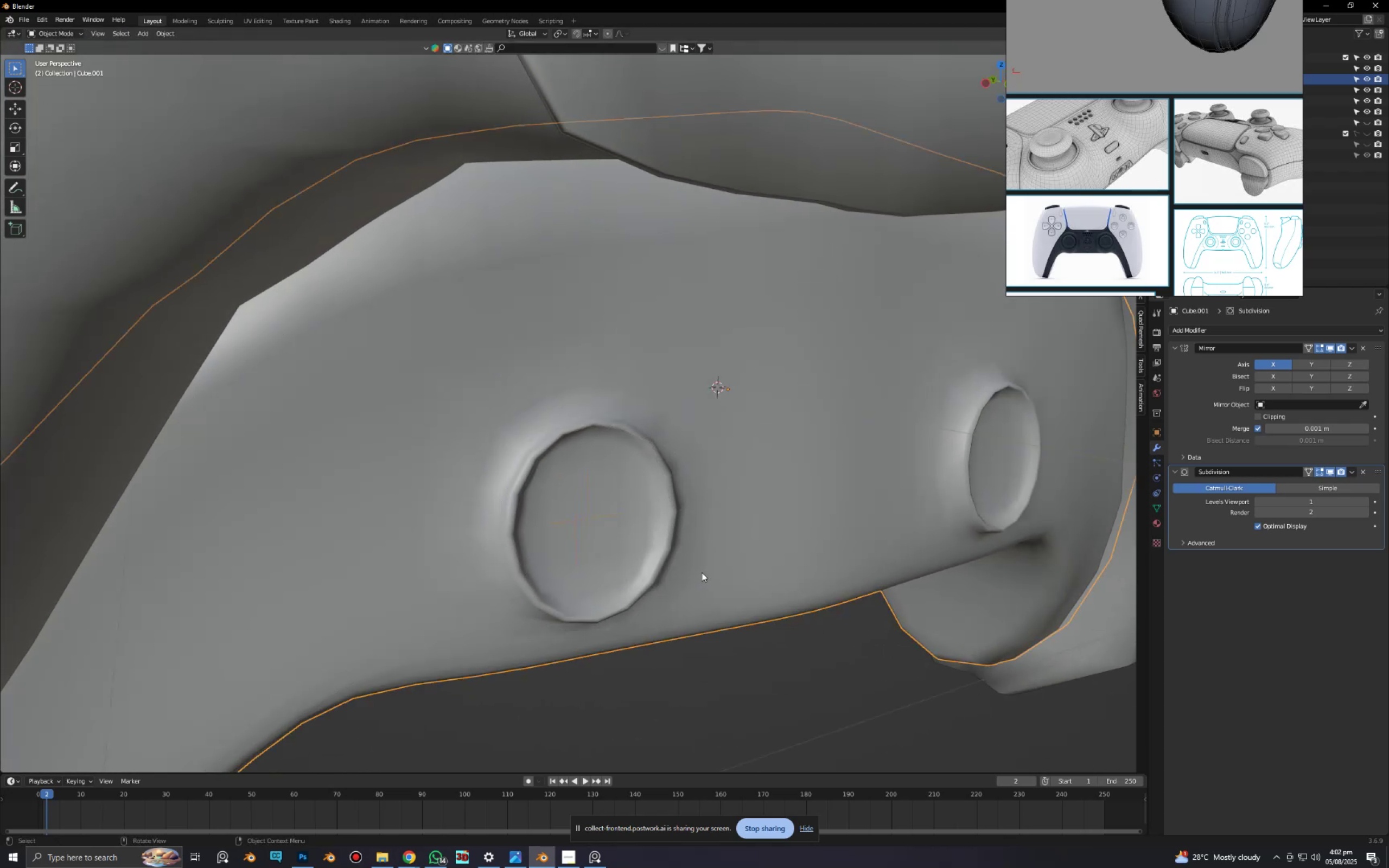 
scroll: coordinate [708, 572], scroll_direction: down, amount: 4.0
 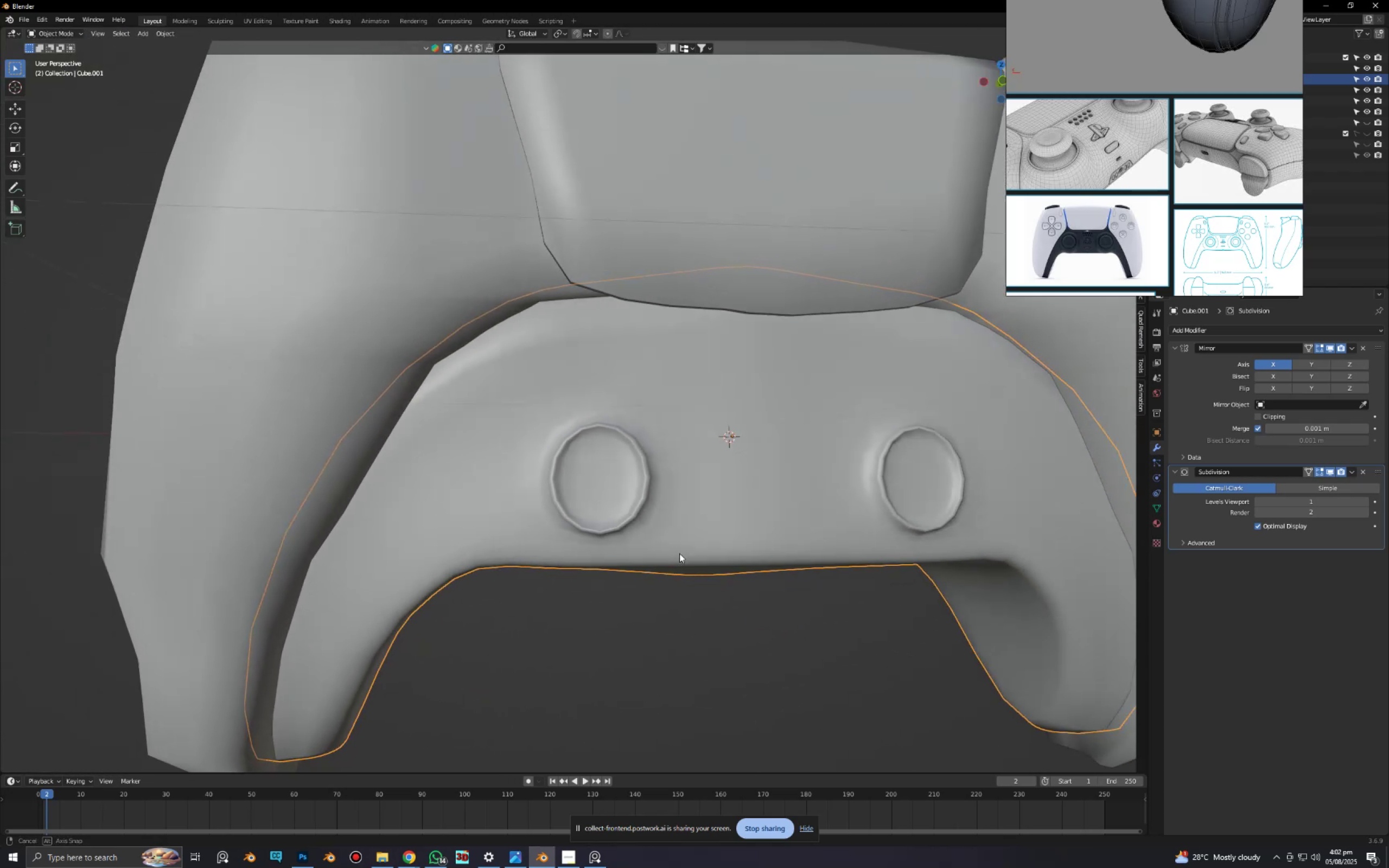 
scroll: coordinate [690, 552], scroll_direction: up, amount: 7.0
 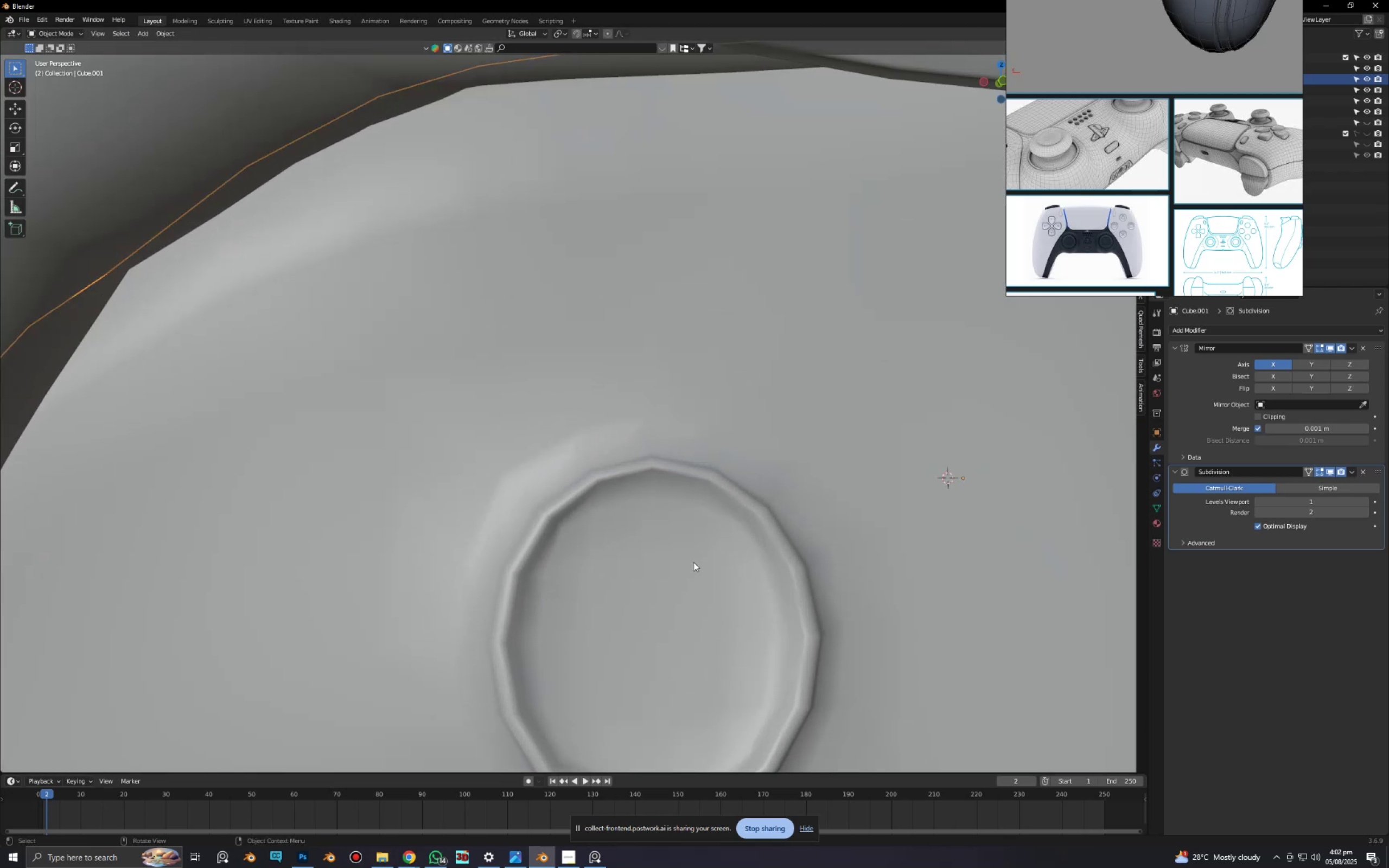 
hold_key(key=ShiftLeft, duration=0.44)
 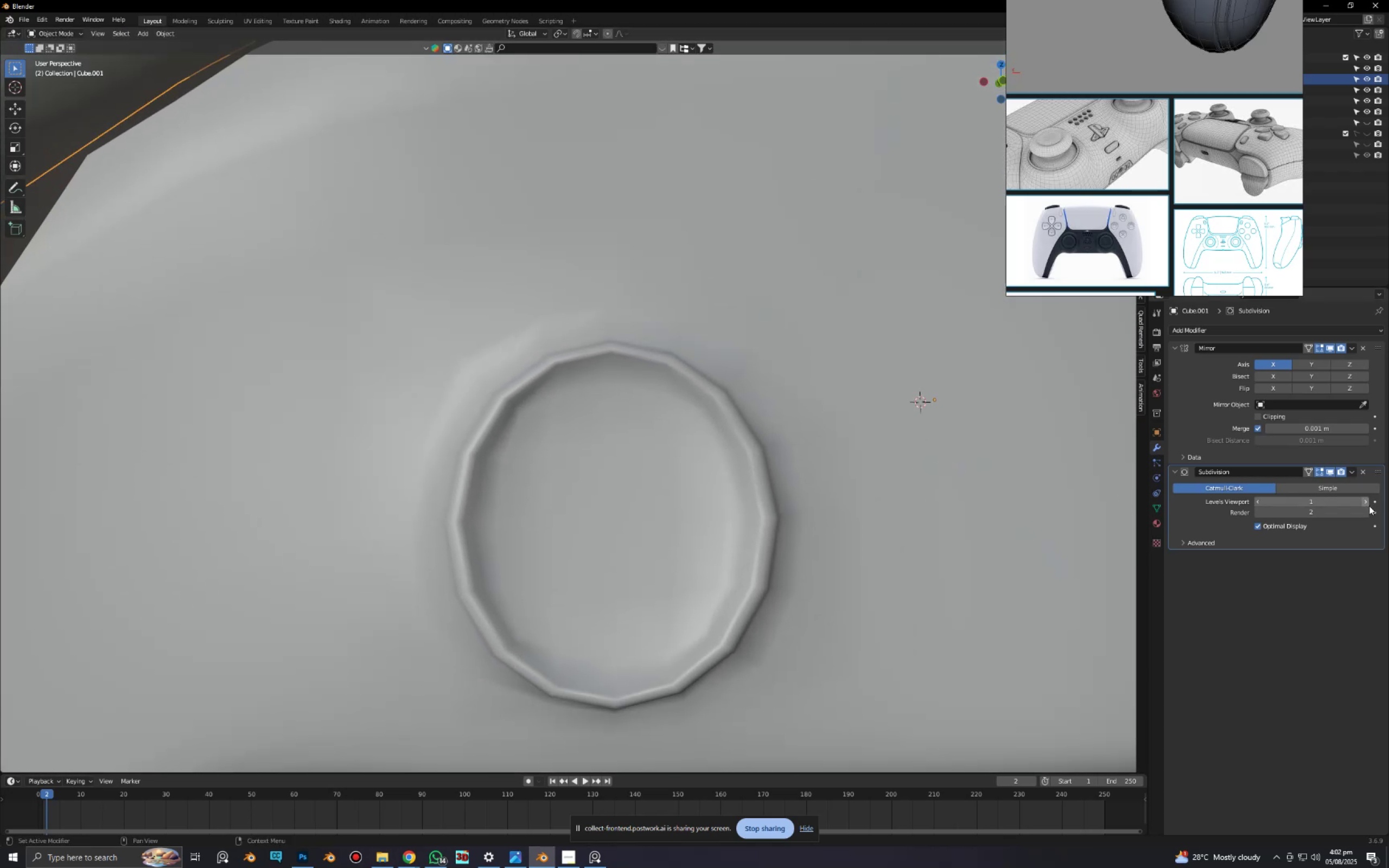 
left_click([1368, 502])
 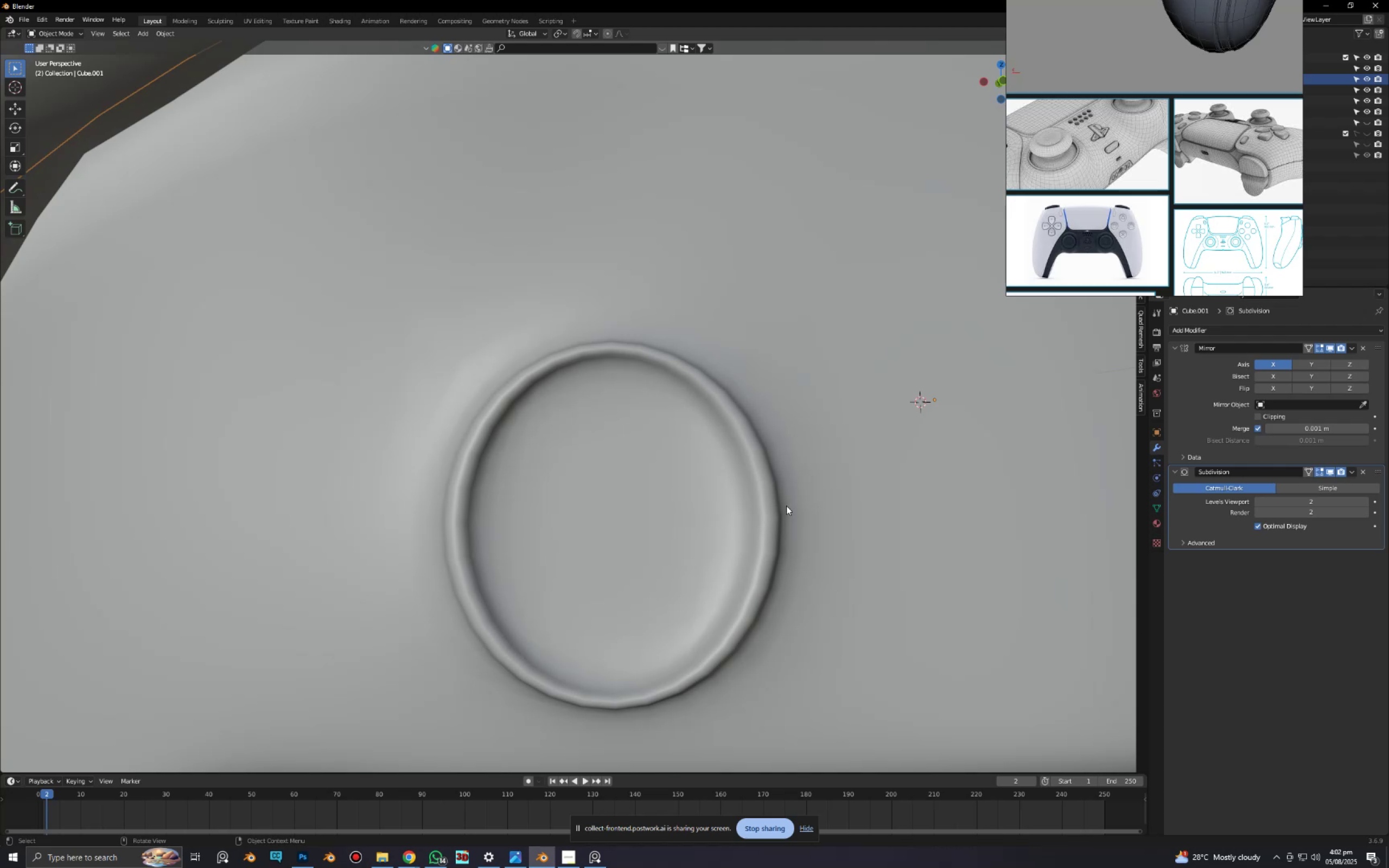 
scroll: coordinate [771, 494], scroll_direction: down, amount: 5.0
 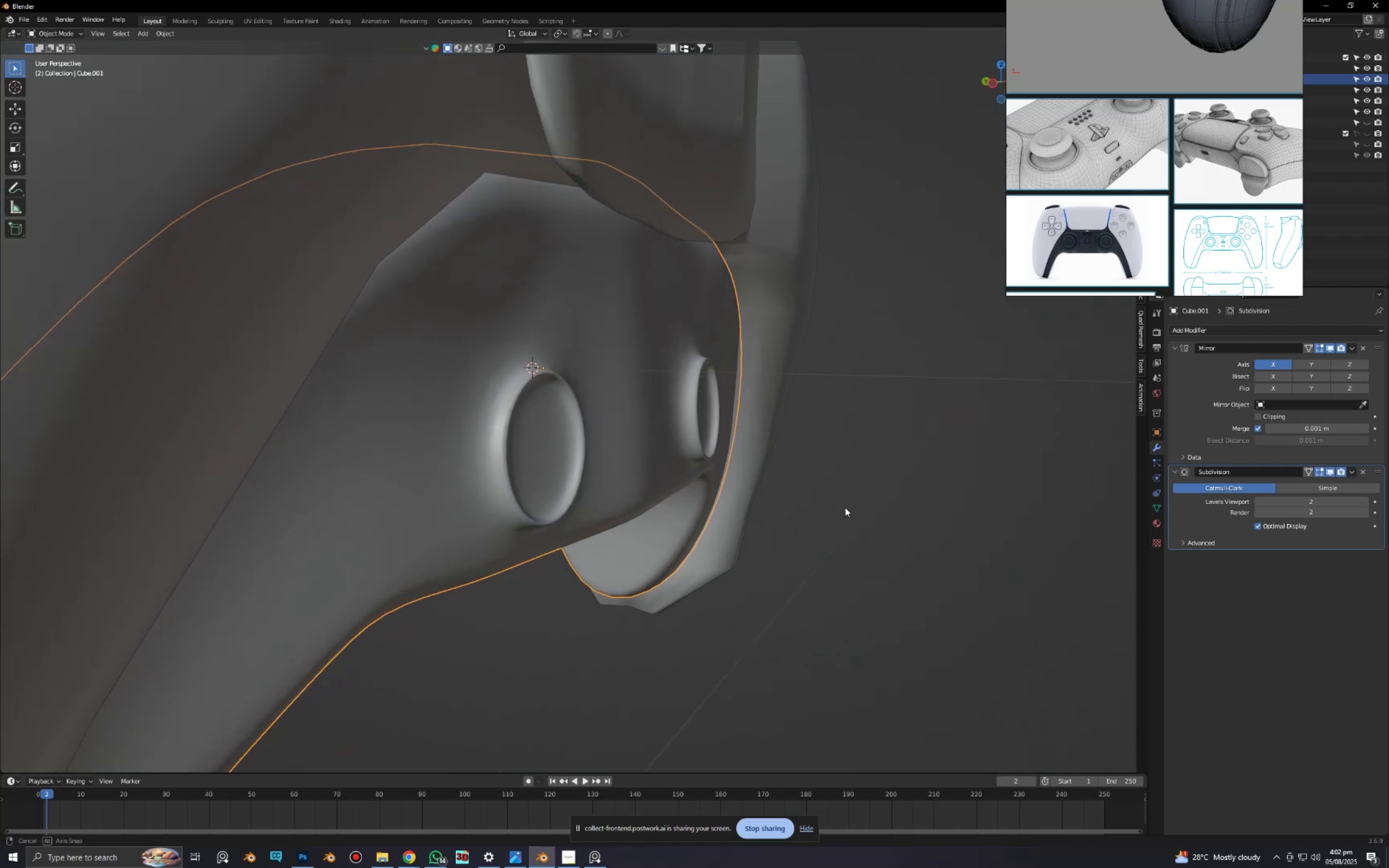 
key(Alt+AltLeft)
 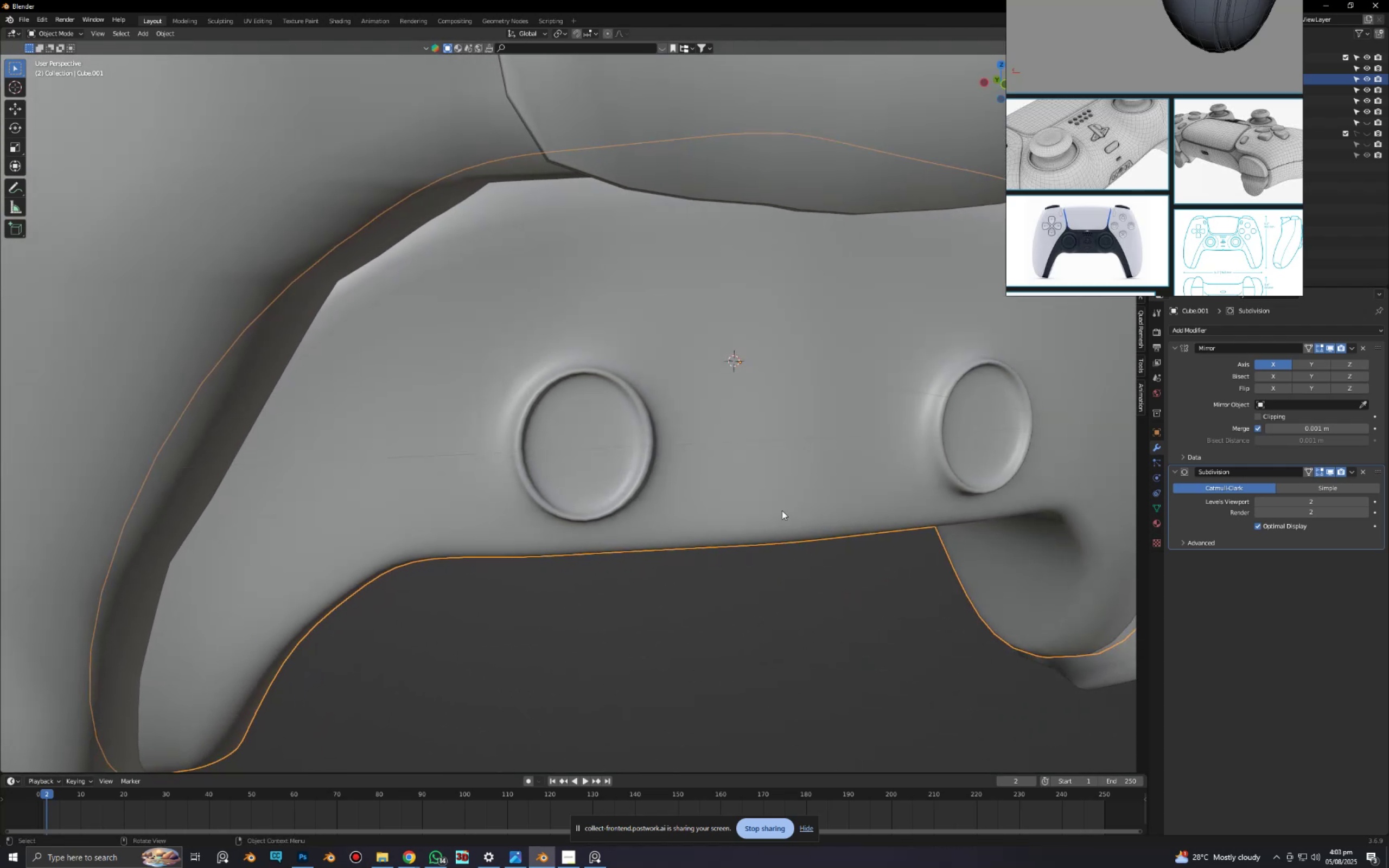 
scroll: coordinate [781, 508], scroll_direction: down, amount: 4.0
 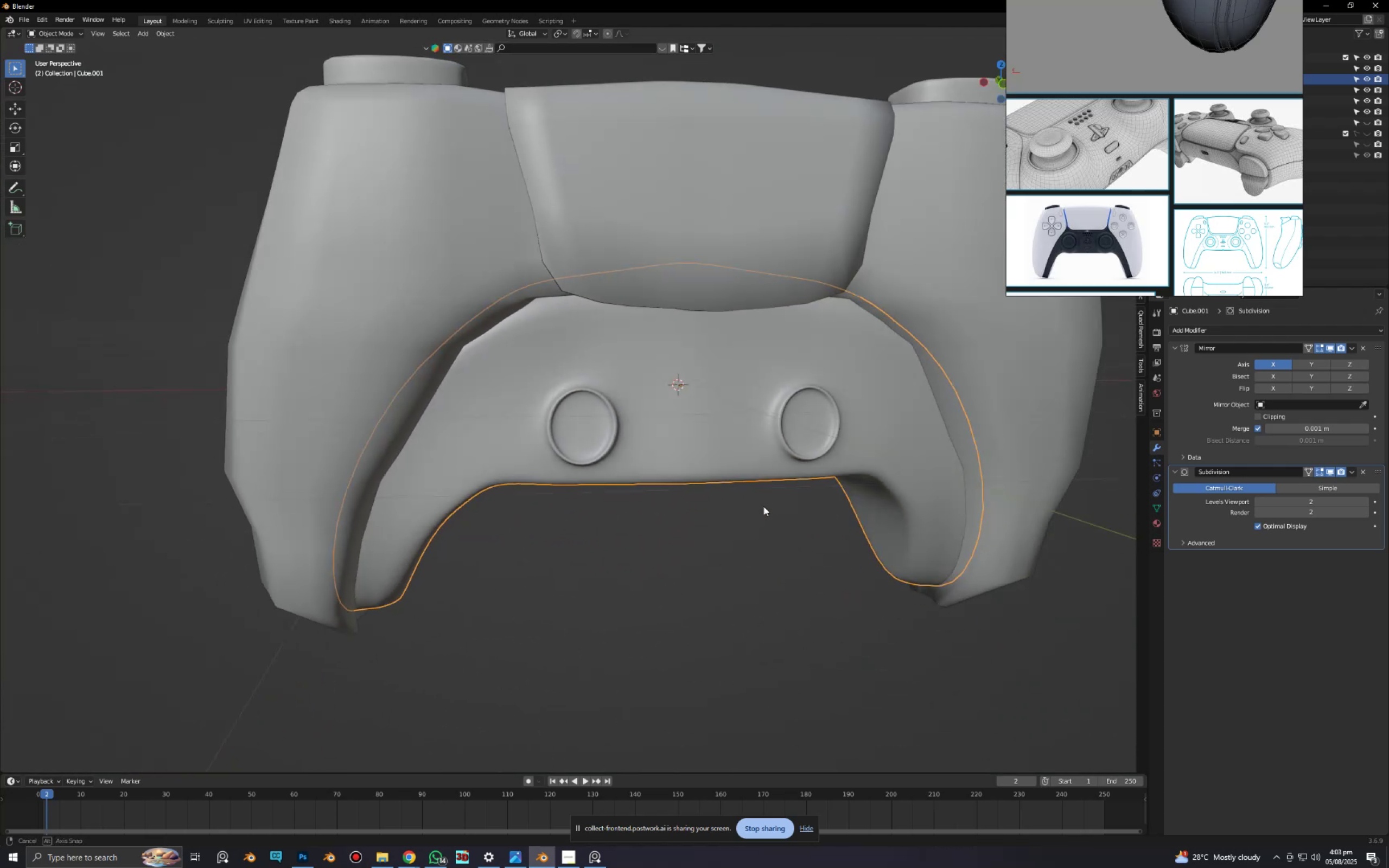 
key(Alt+AltLeft)
 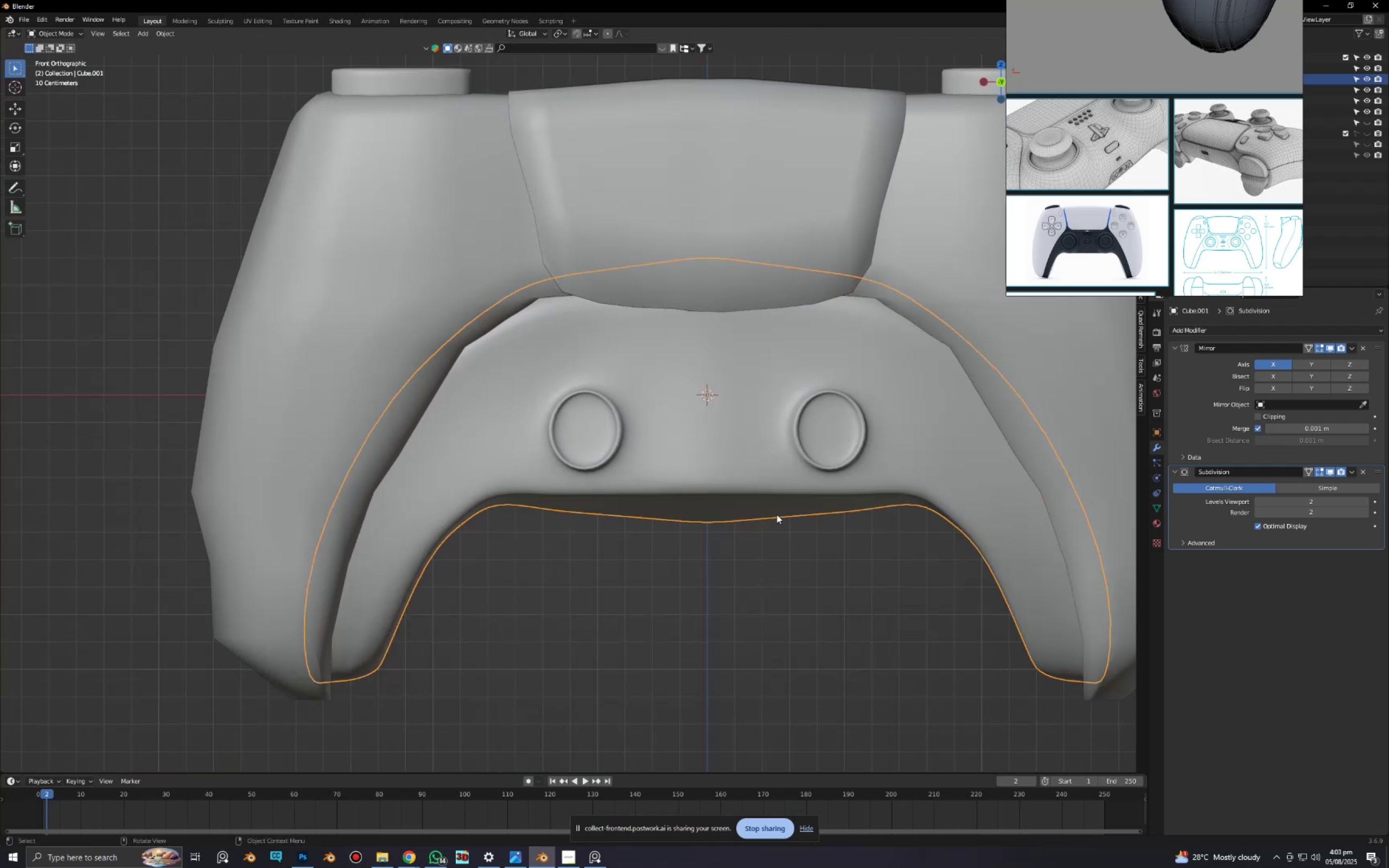 
scroll: coordinate [705, 503], scroll_direction: up, amount: 5.0
 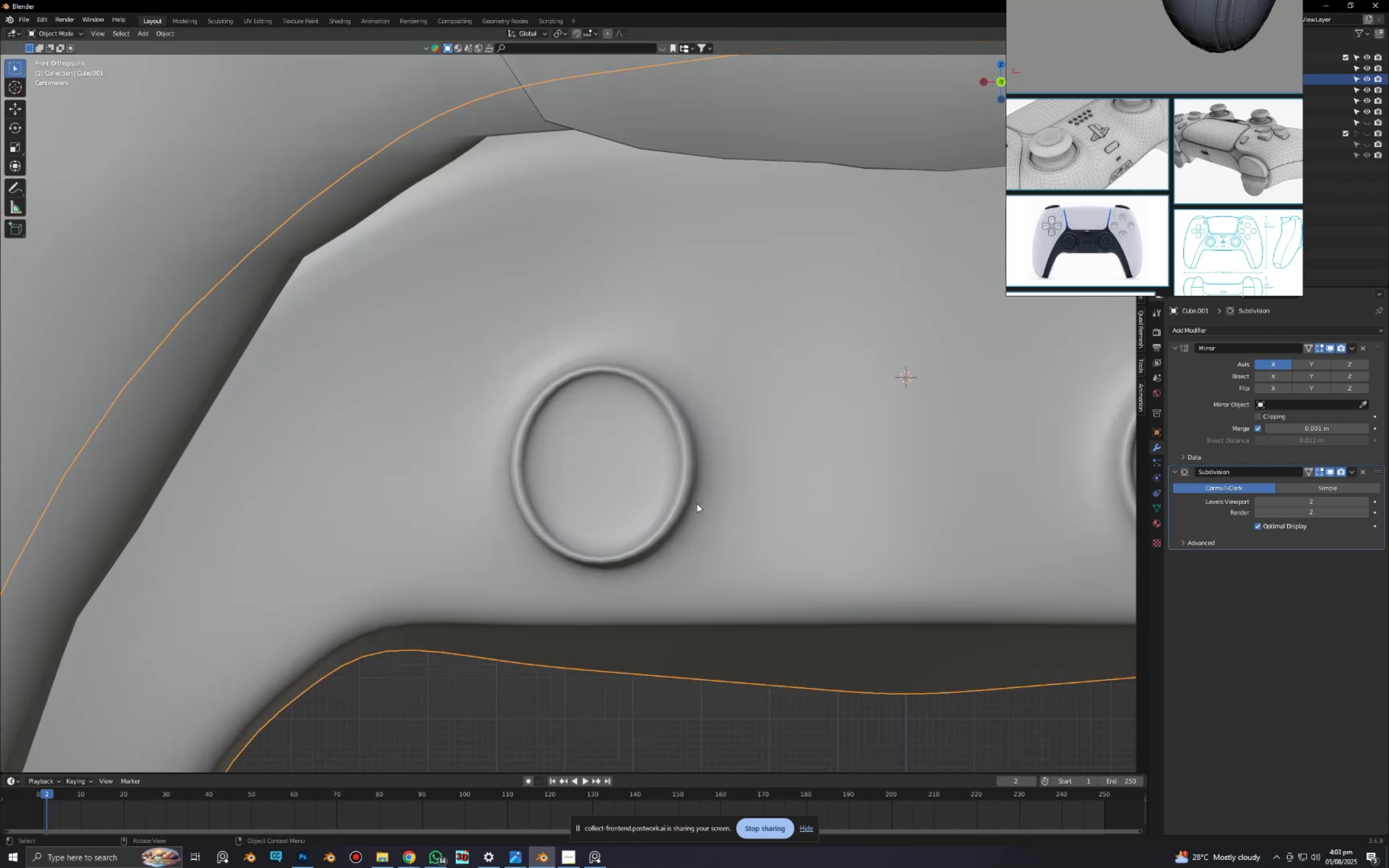 
scroll: coordinate [605, 474], scroll_direction: down, amount: 5.0
 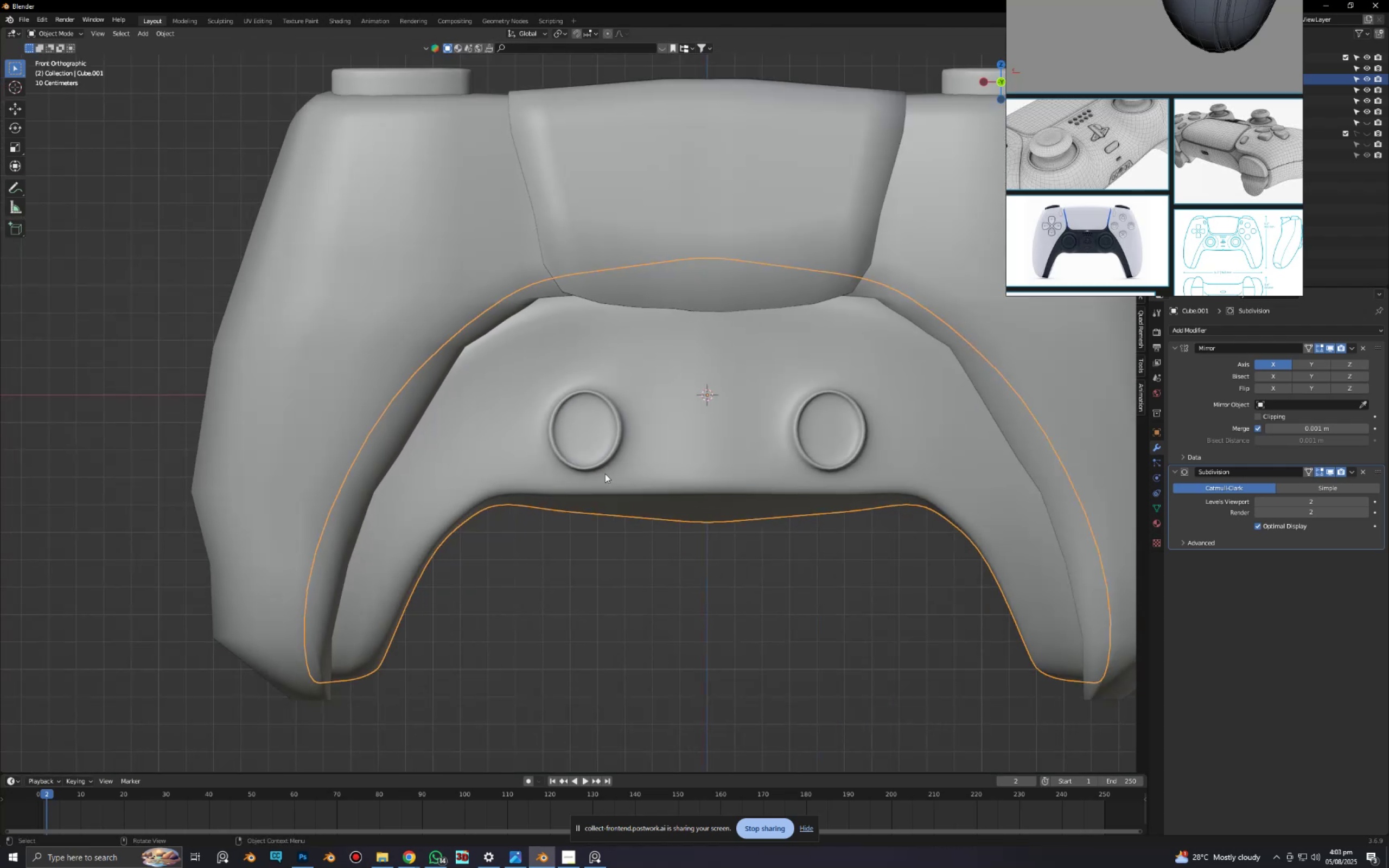 
key(Tab)
type(ogx)
 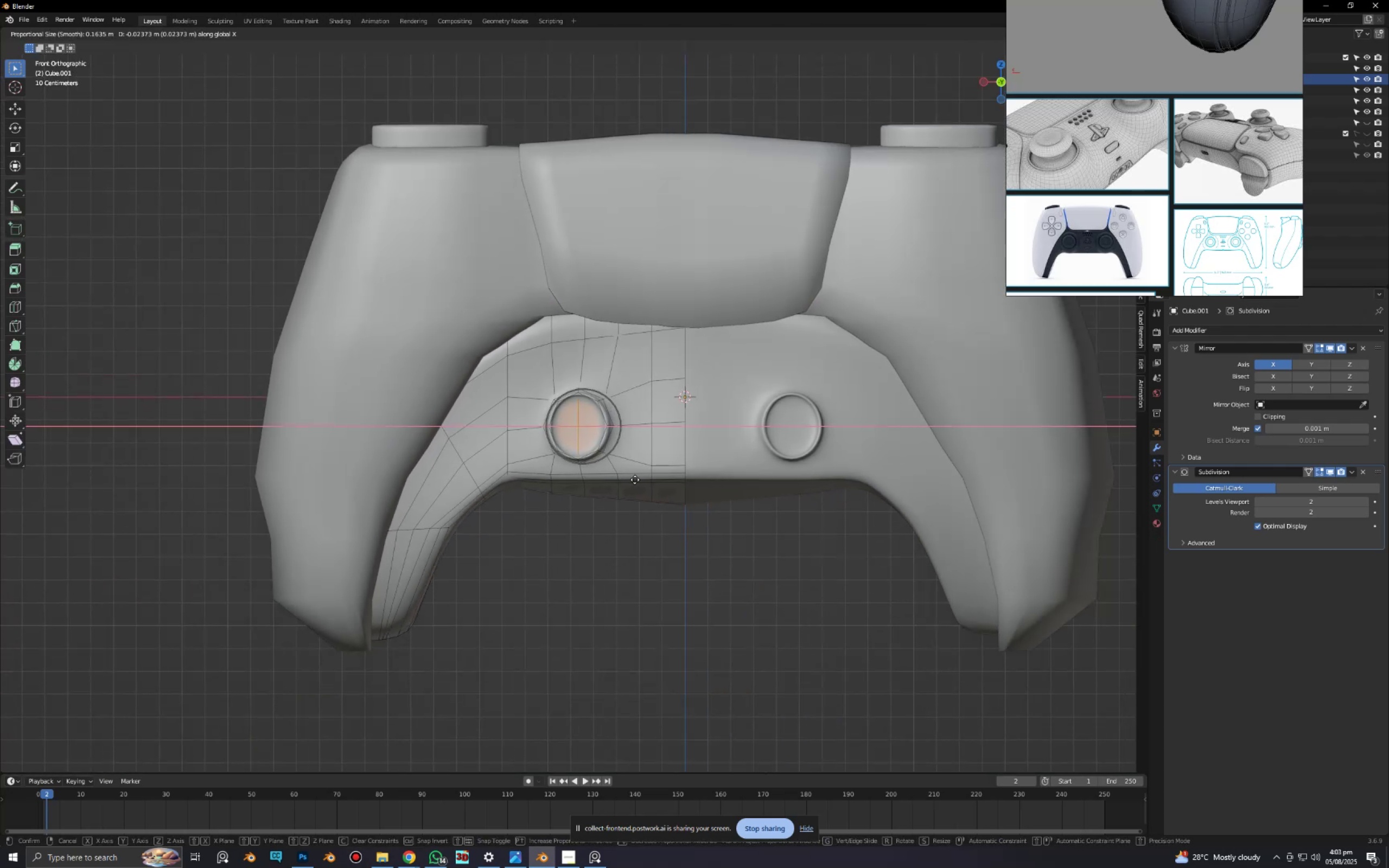 
scroll: coordinate [593, 454], scroll_direction: up, amount: 2.0
 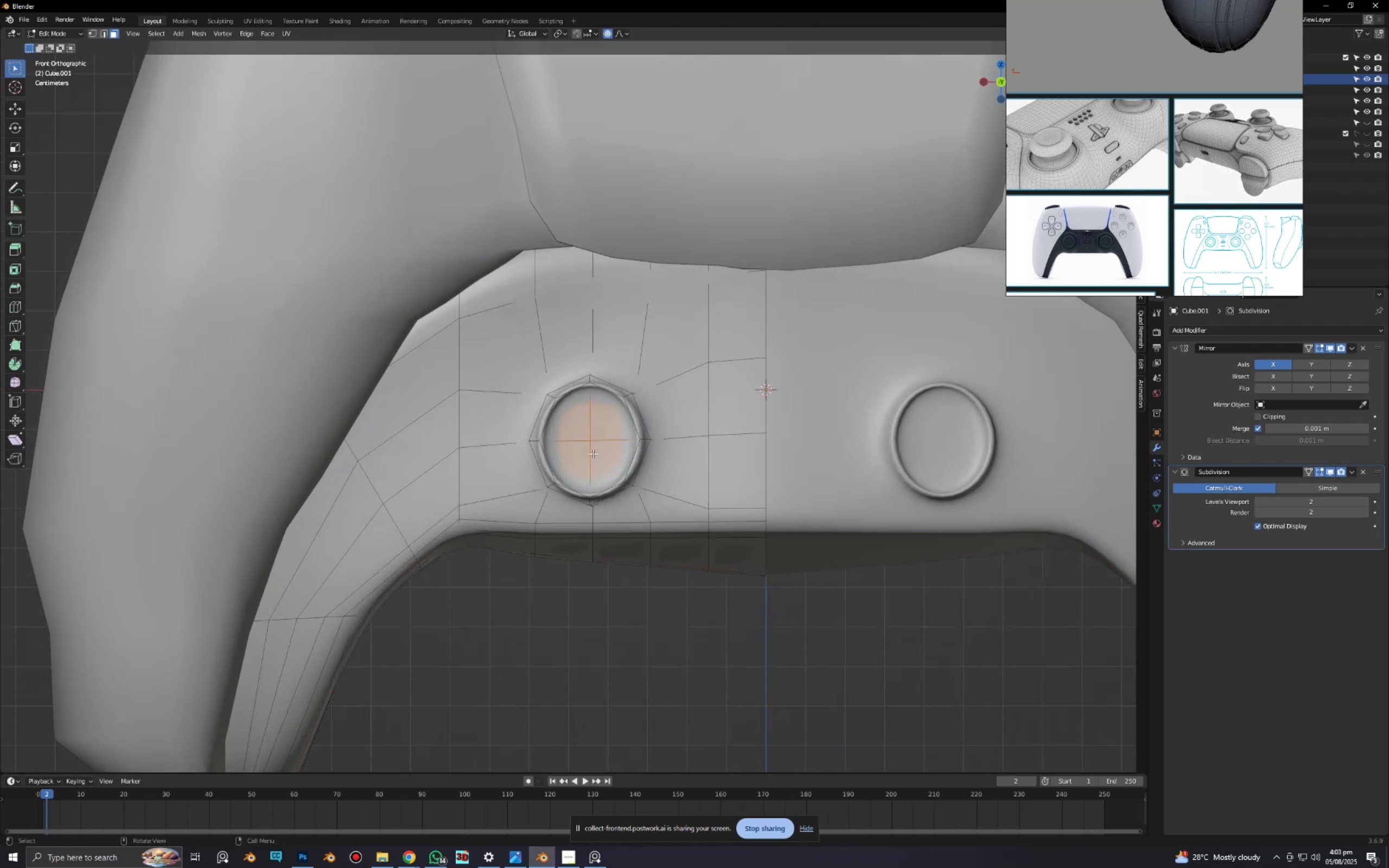 
scroll: coordinate [629, 480], scroll_direction: down, amount: 7.0
 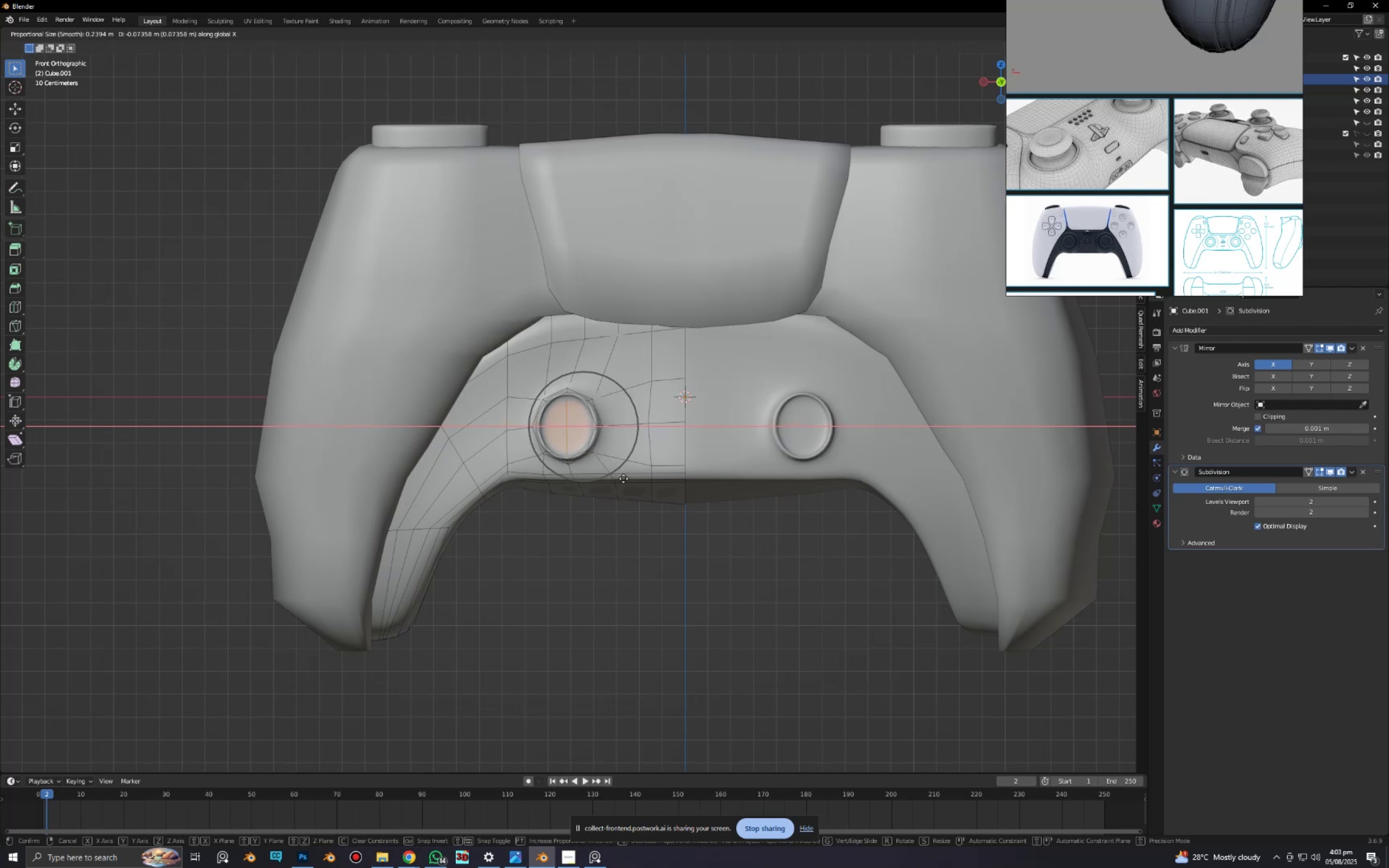 
left_click([623, 478])
 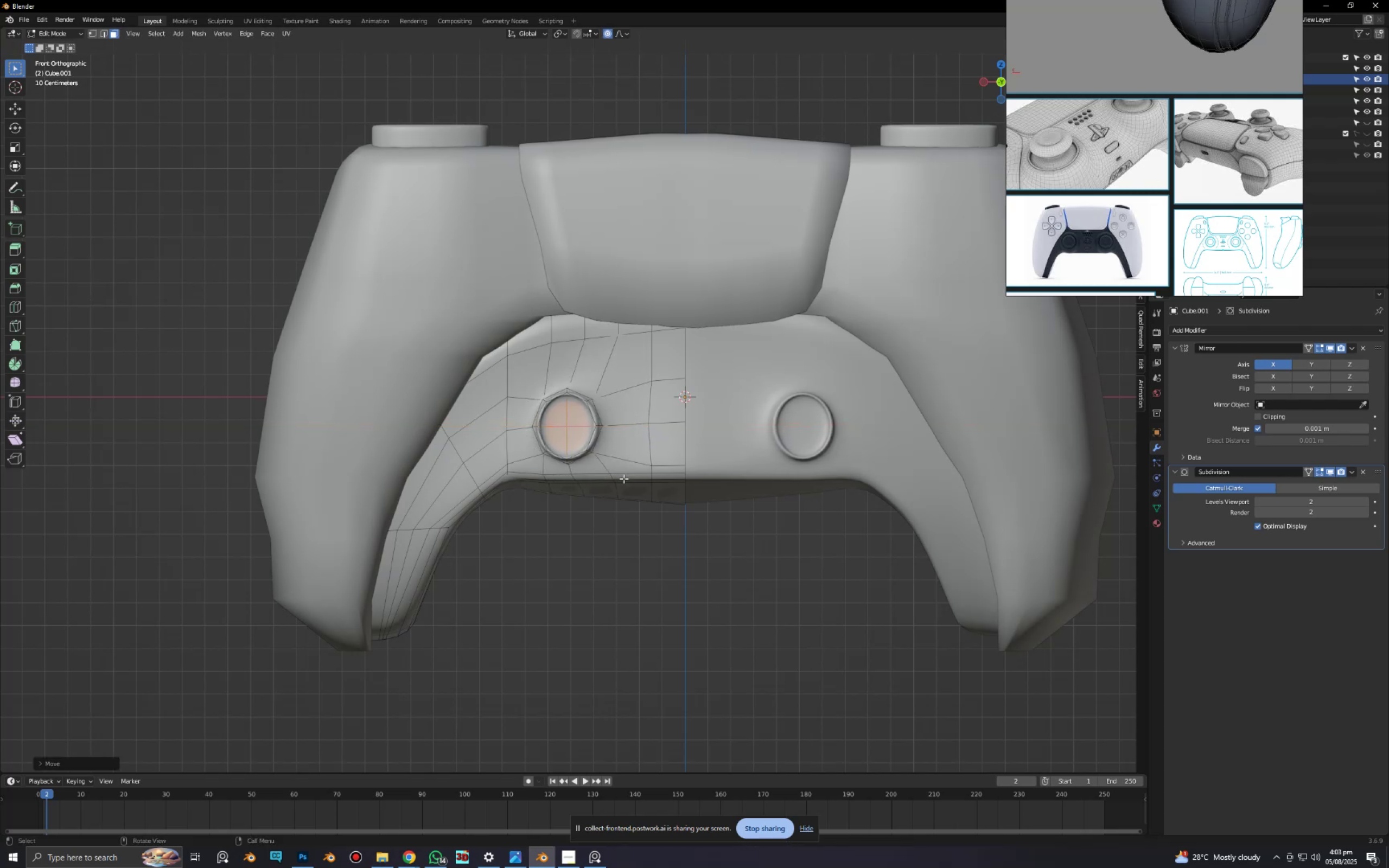 
key(S)
 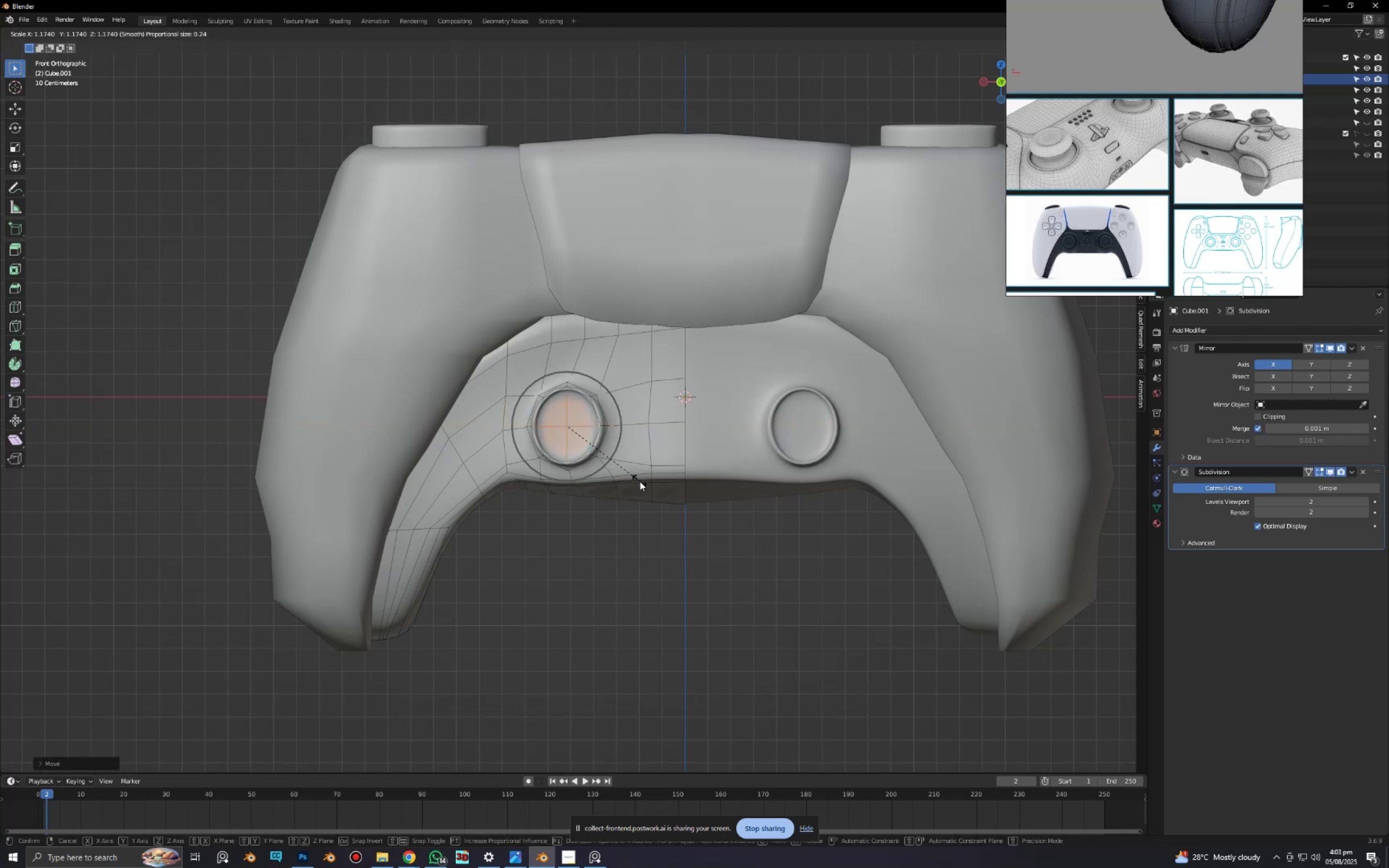 
left_click([643, 482])
 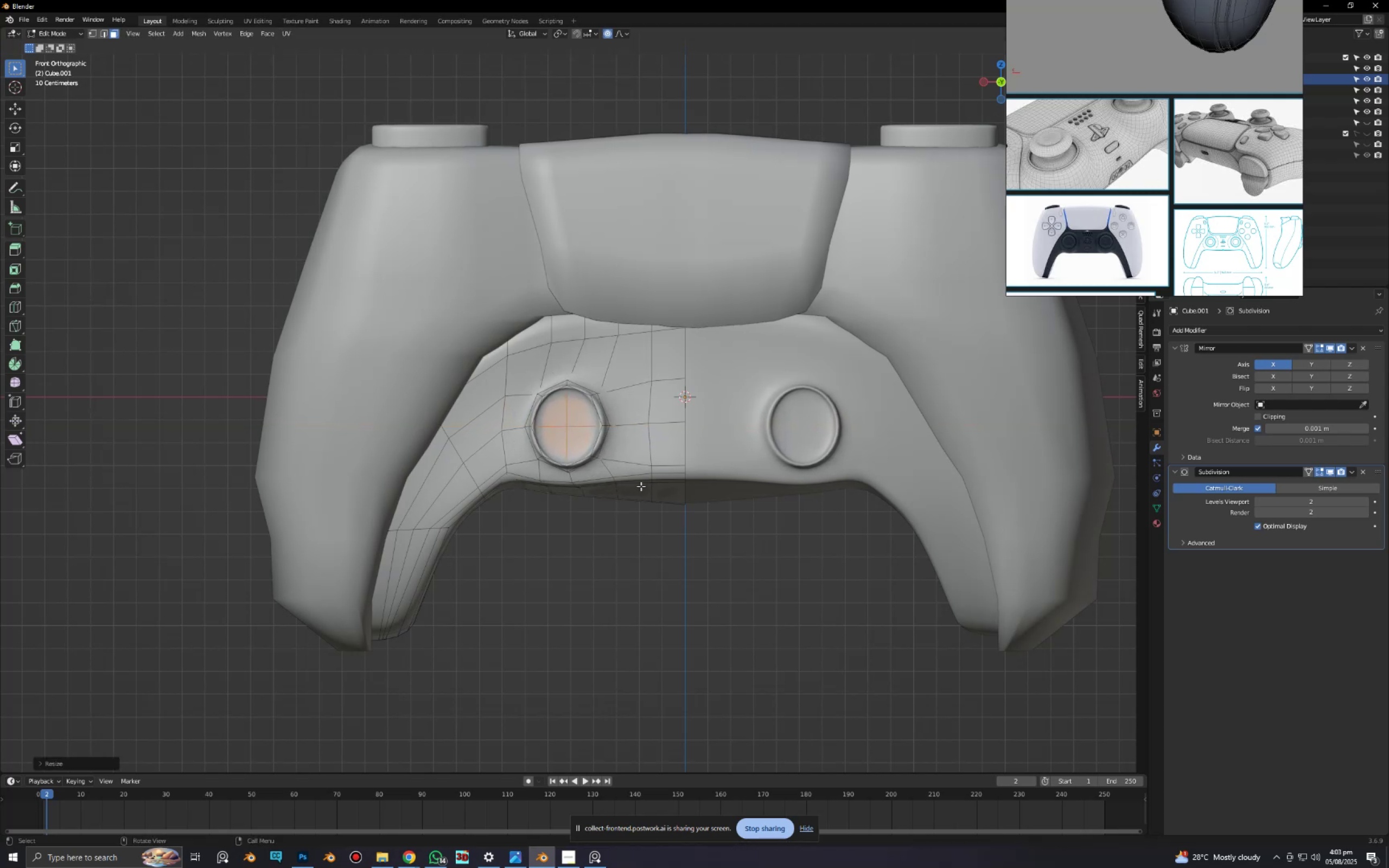 
scroll: coordinate [635, 488], scroll_direction: up, amount: 2.0
 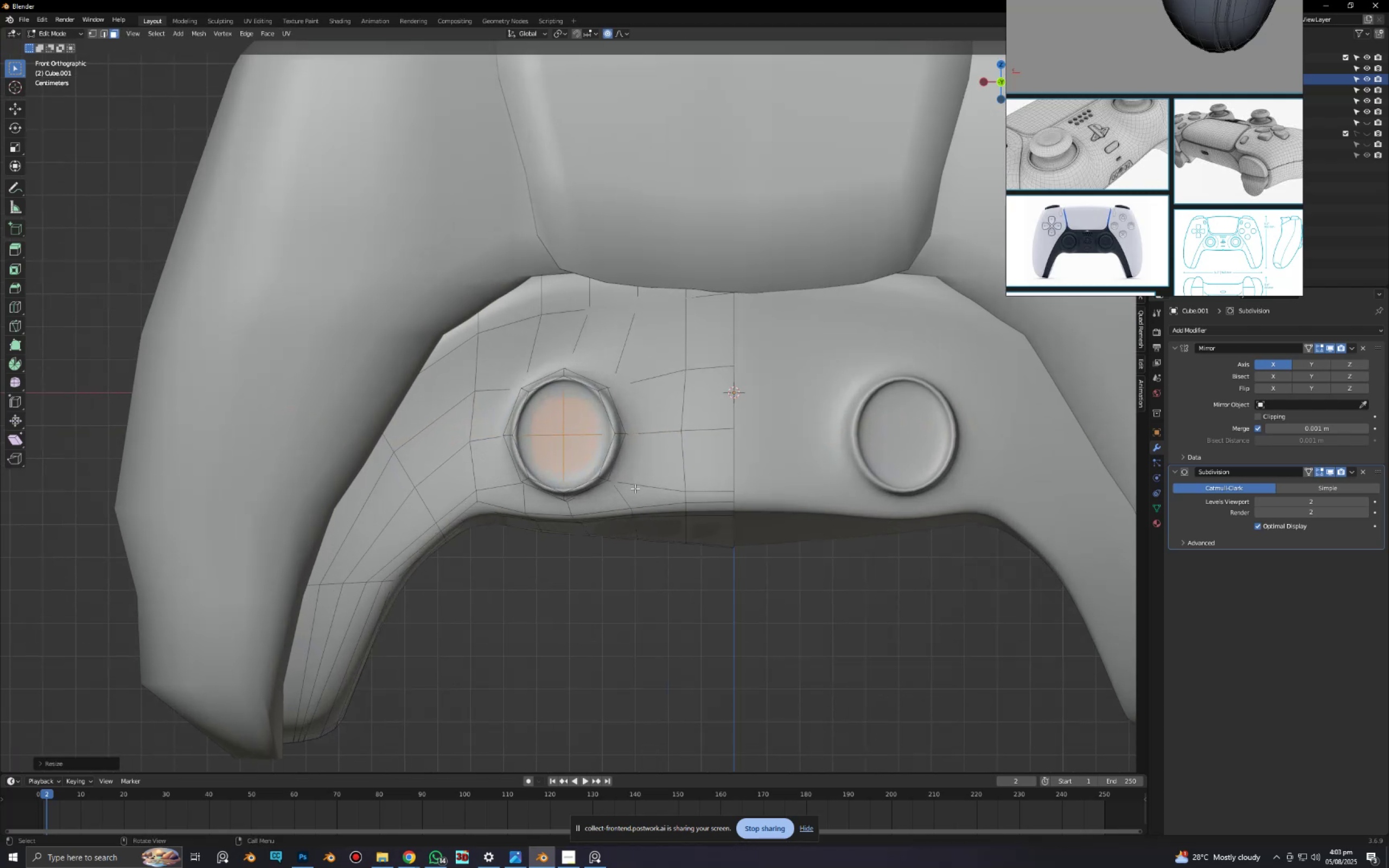 
hold_key(key=ShiftLeft, duration=0.65)
 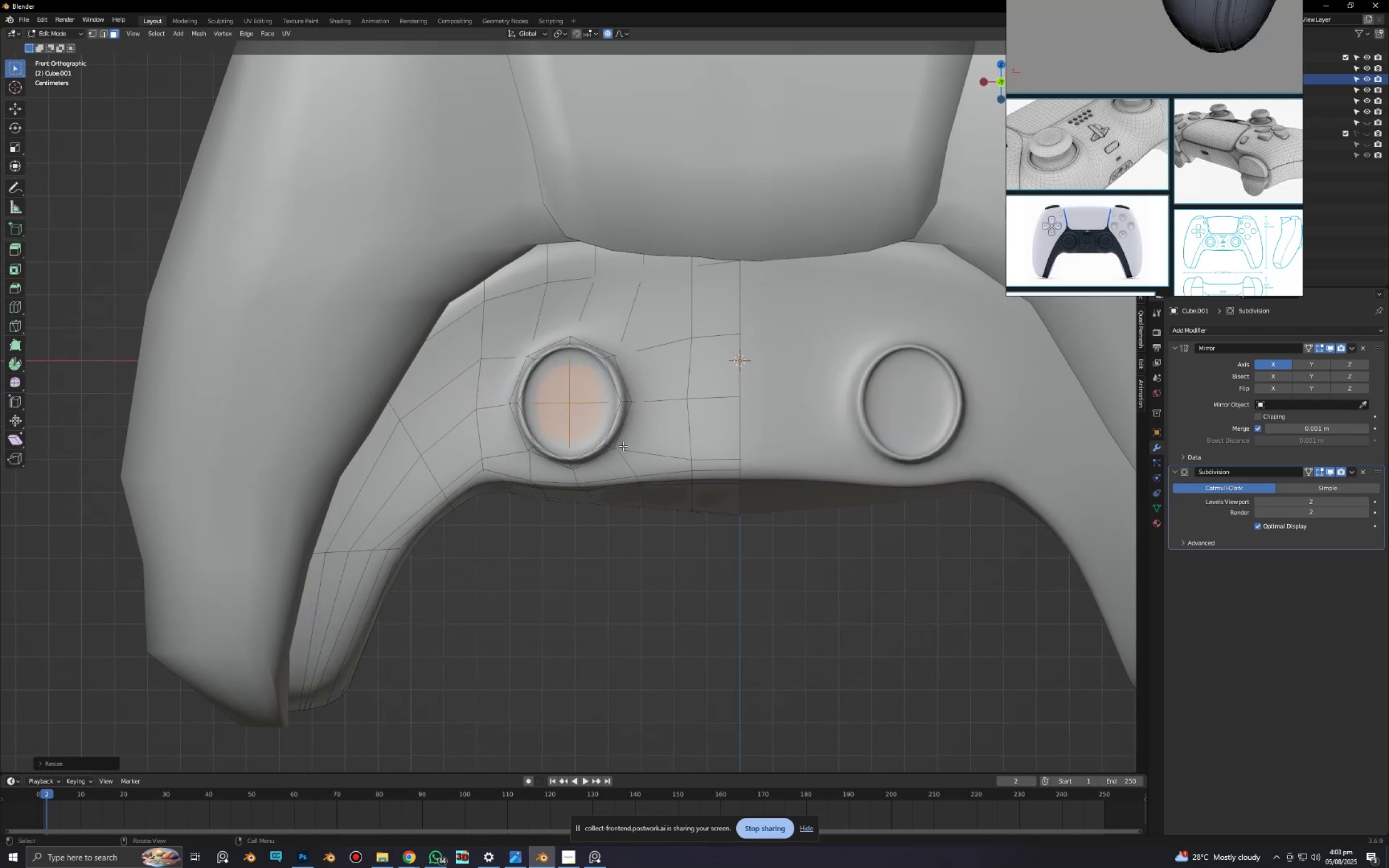 
type(gz)
 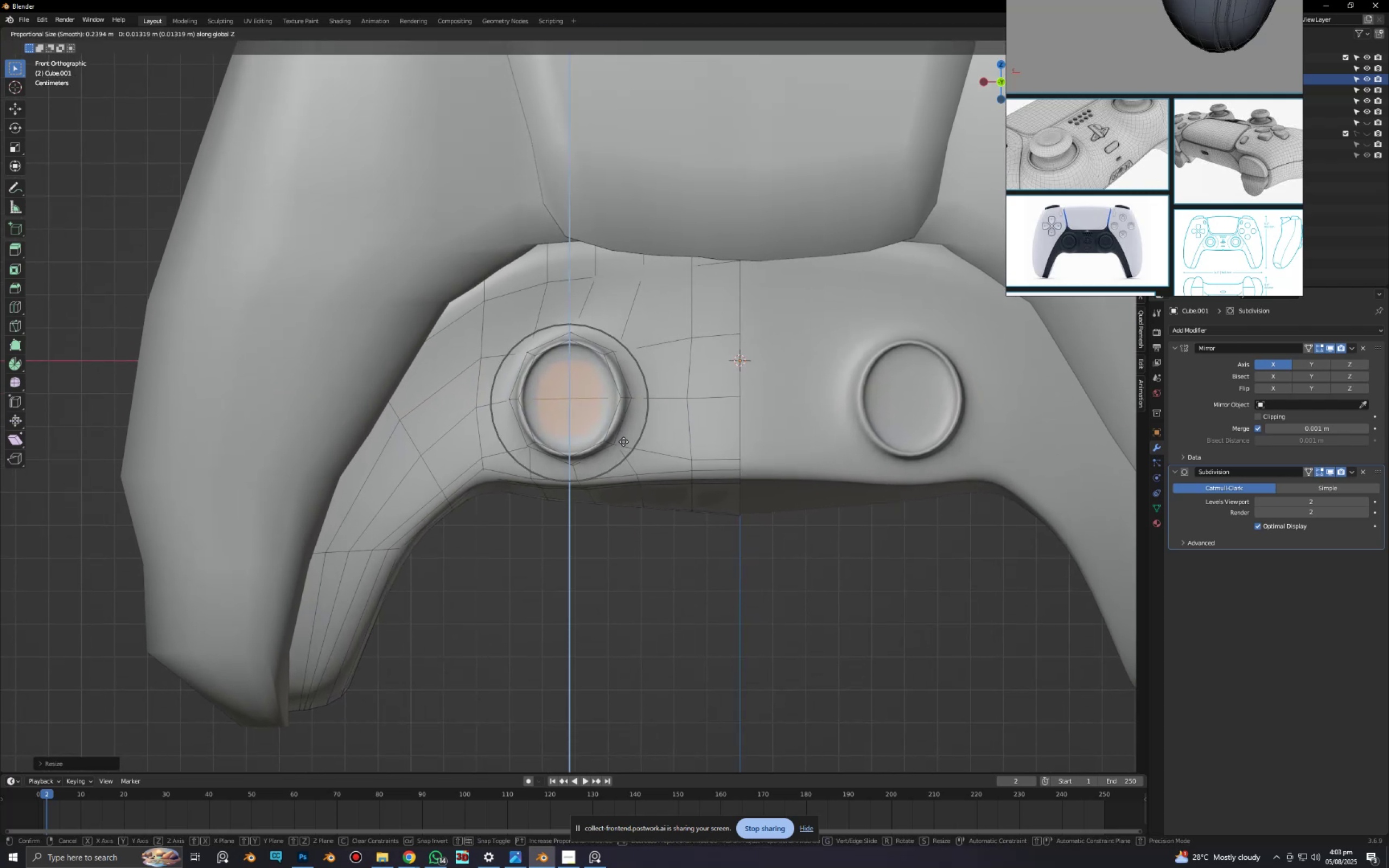 
left_click([623, 442])
 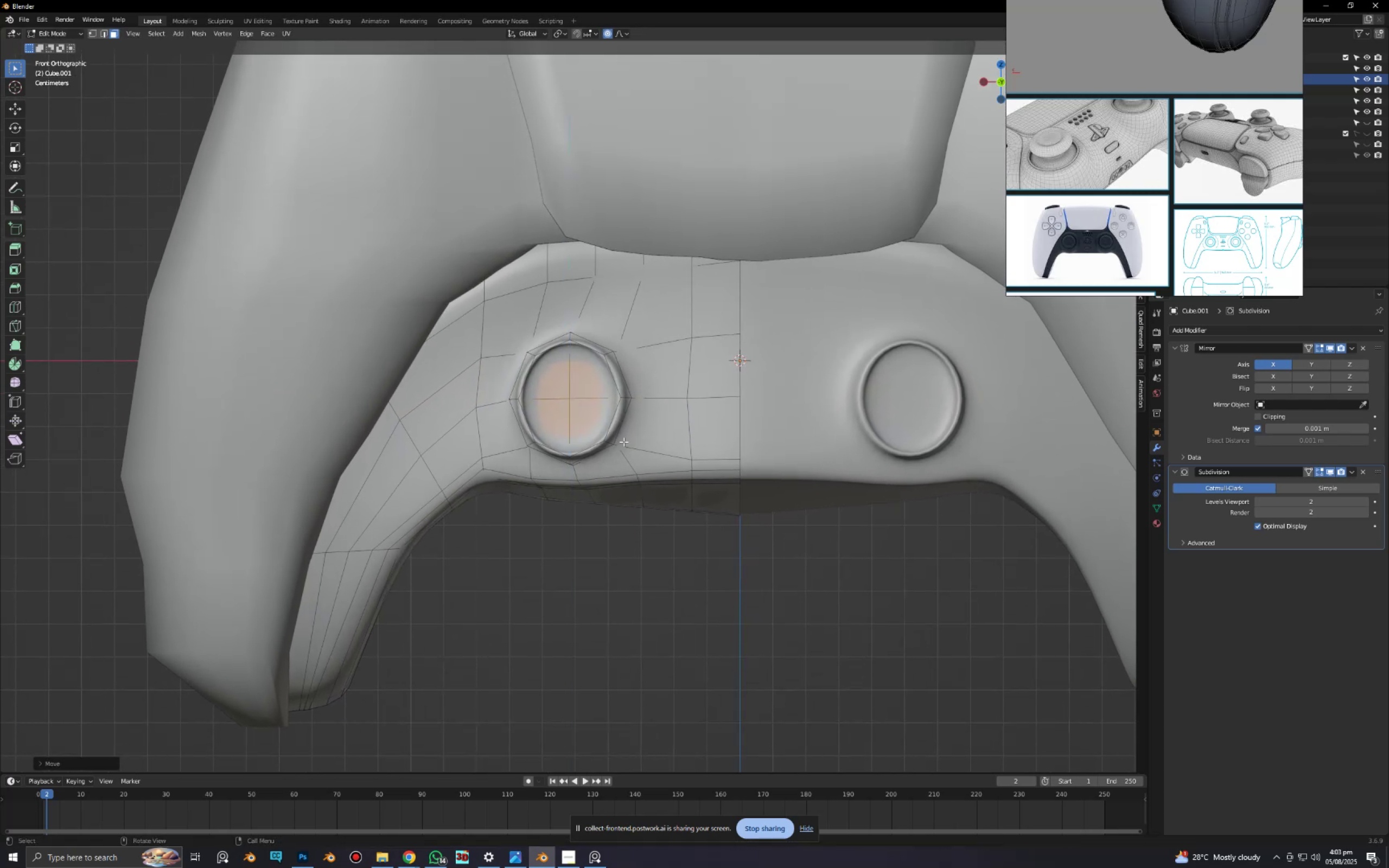 
type(gx)
 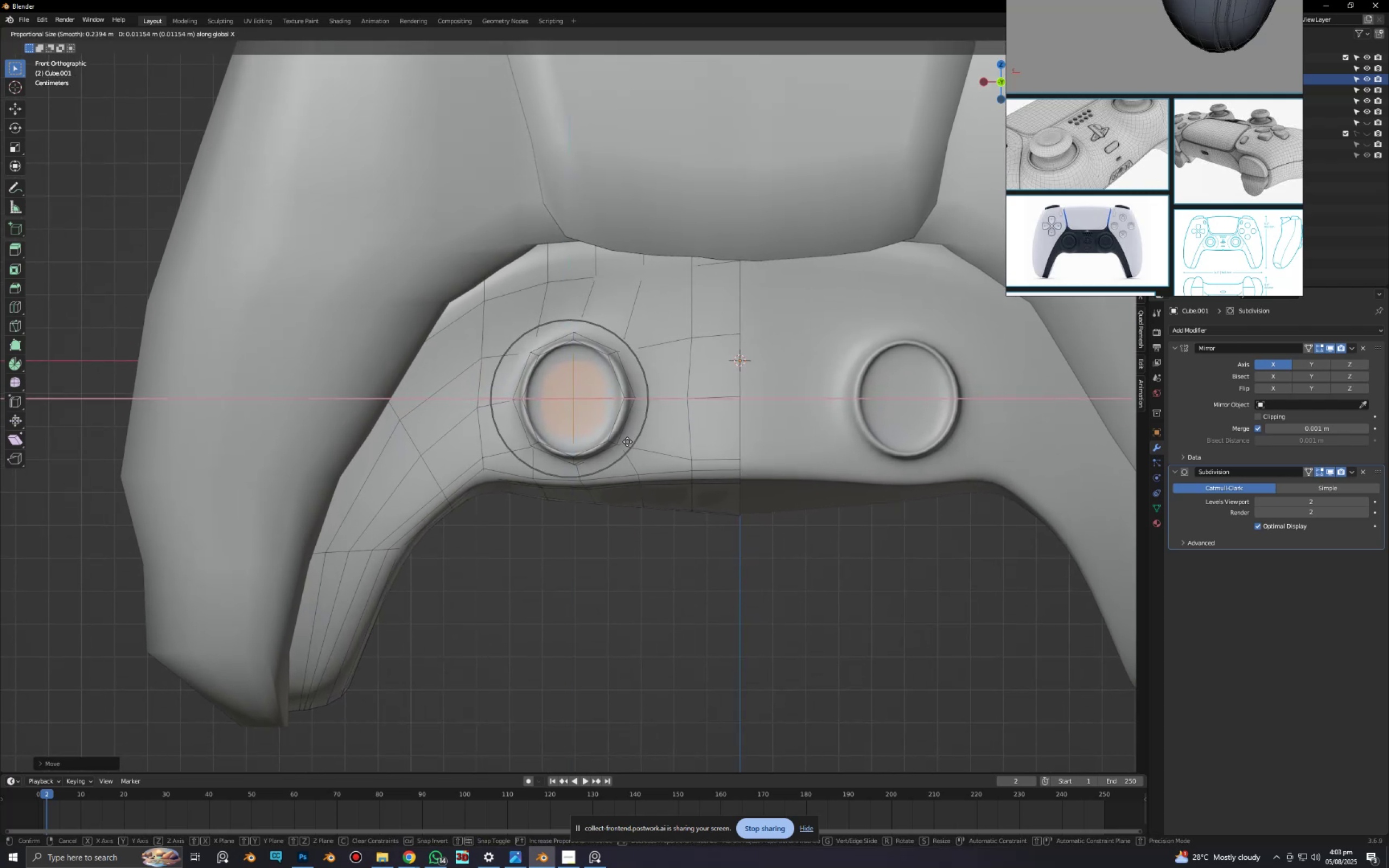 
left_click([627, 442])
 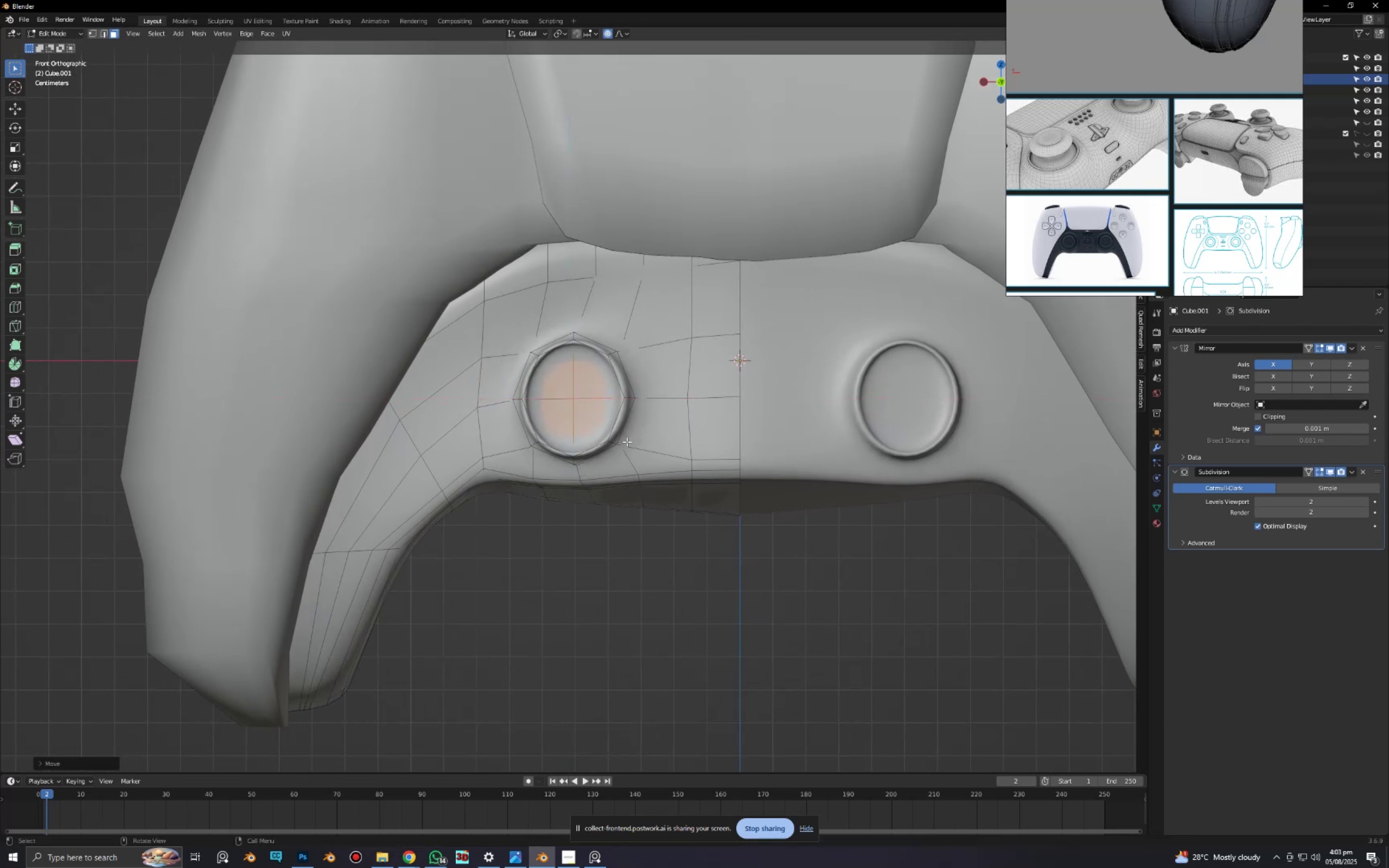 
scroll: coordinate [599, 445], scroll_direction: up, amount: 5.0
 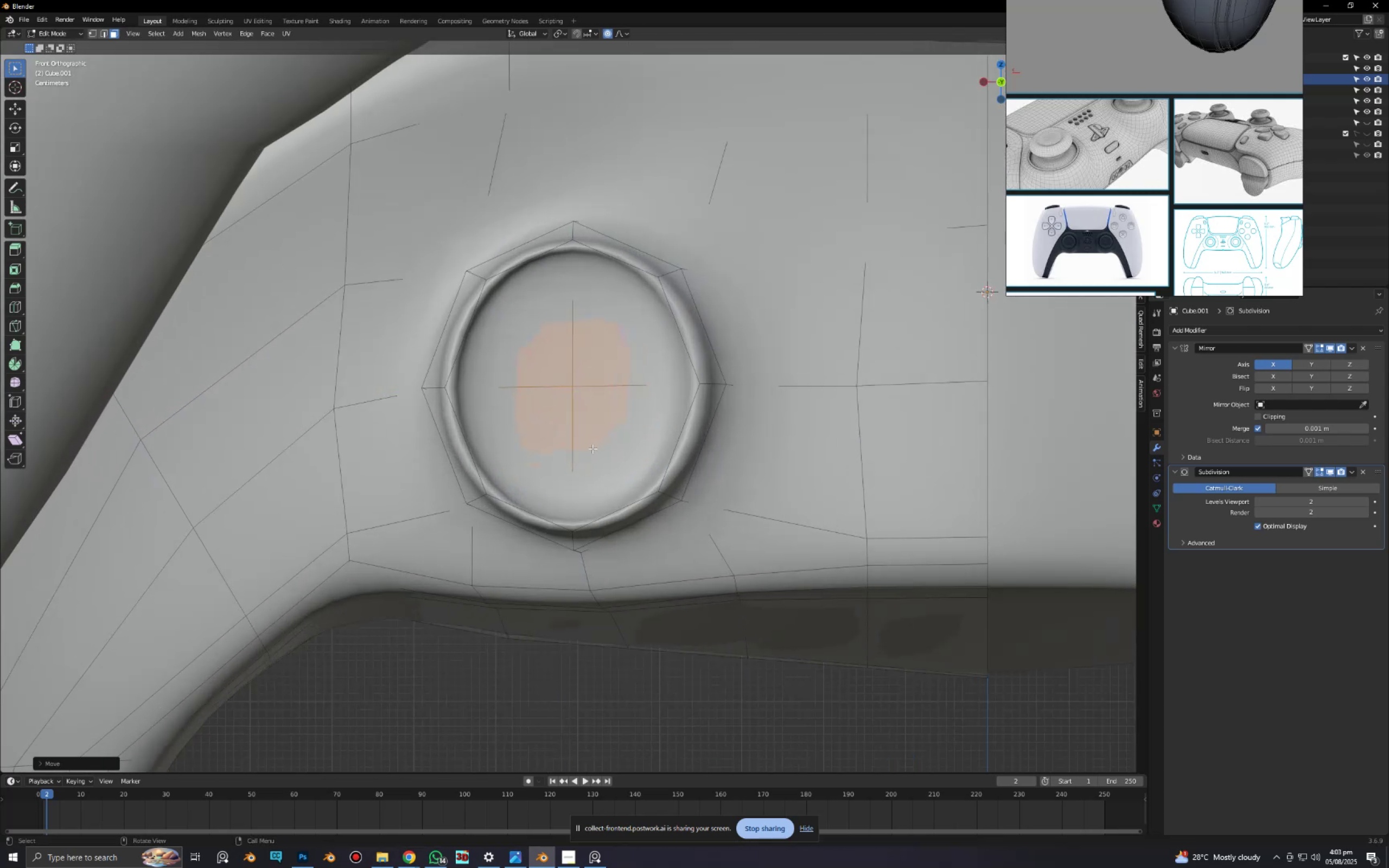 
key(2)
 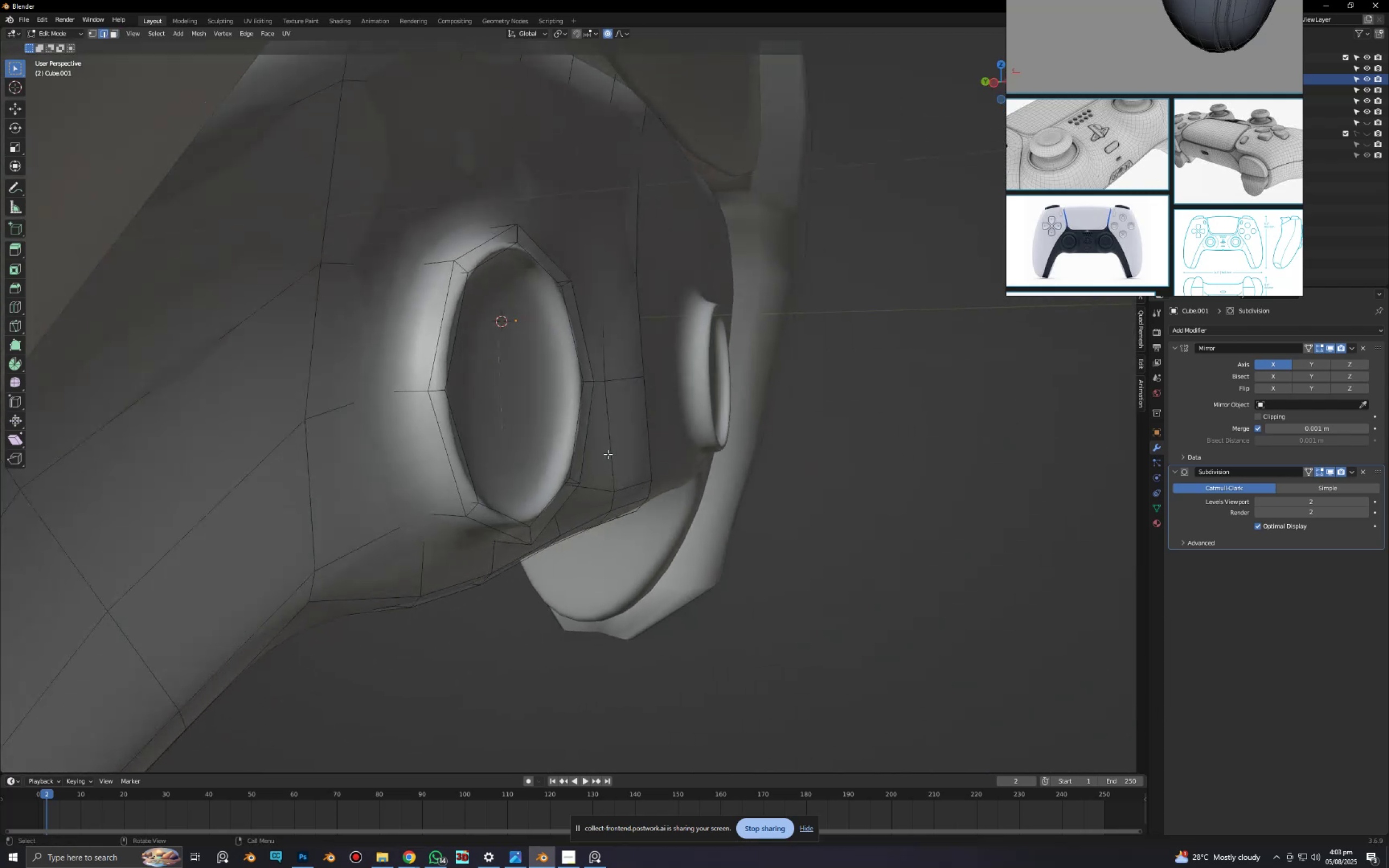 
hold_key(key=AltLeft, duration=0.36)
left_click([399, 426])
 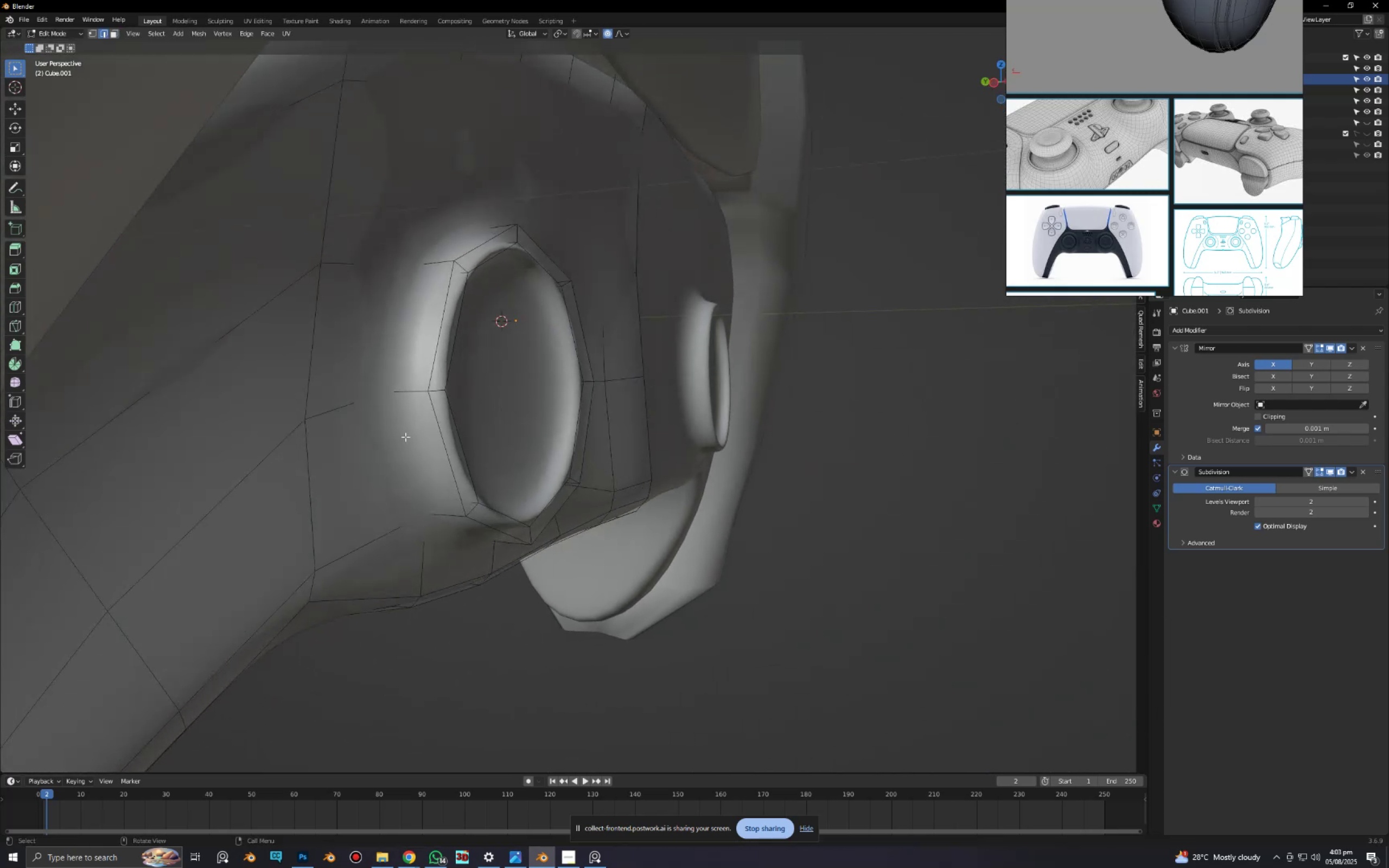 
key(Alt+AltLeft)
 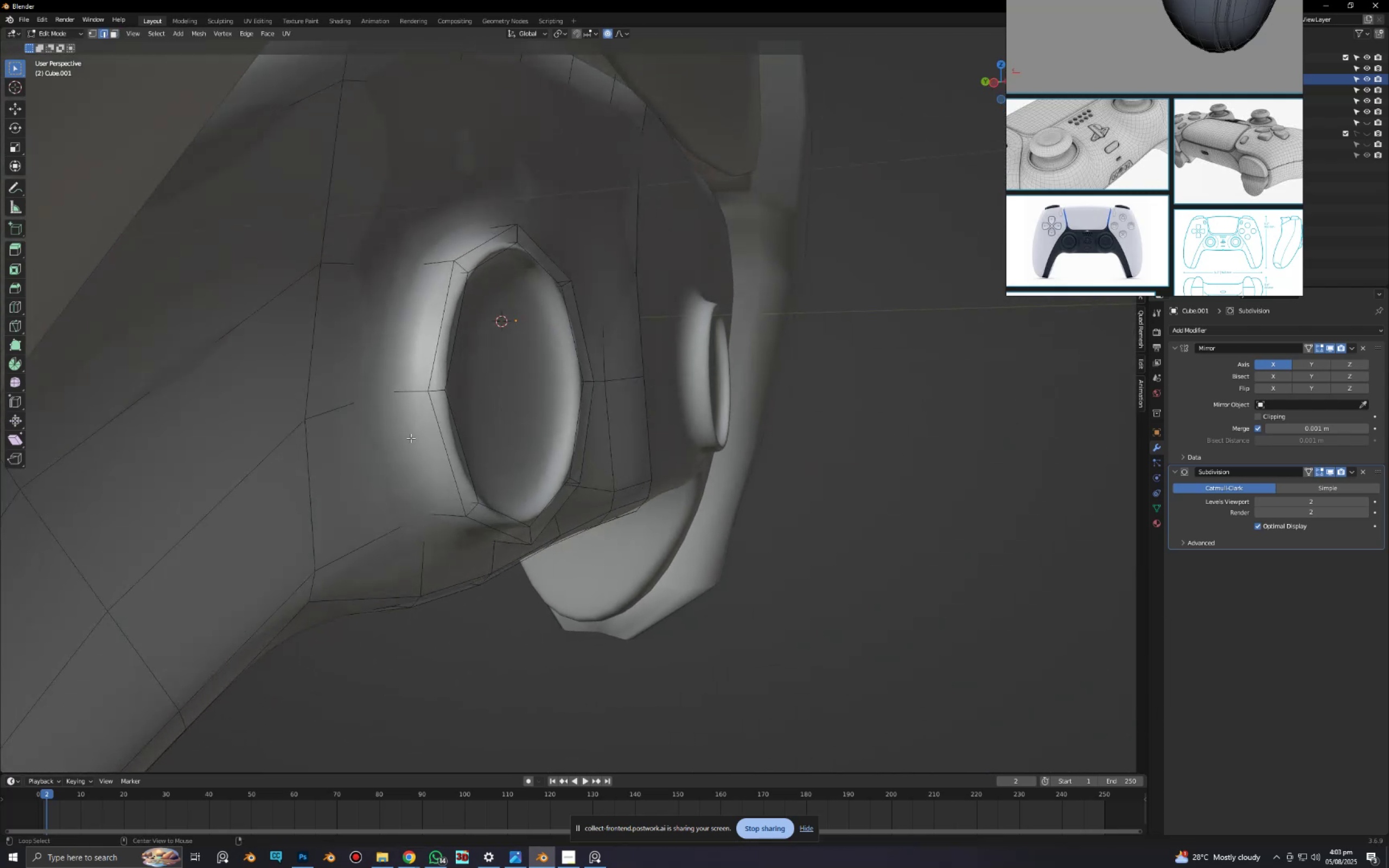 
key(Alt+Z)
 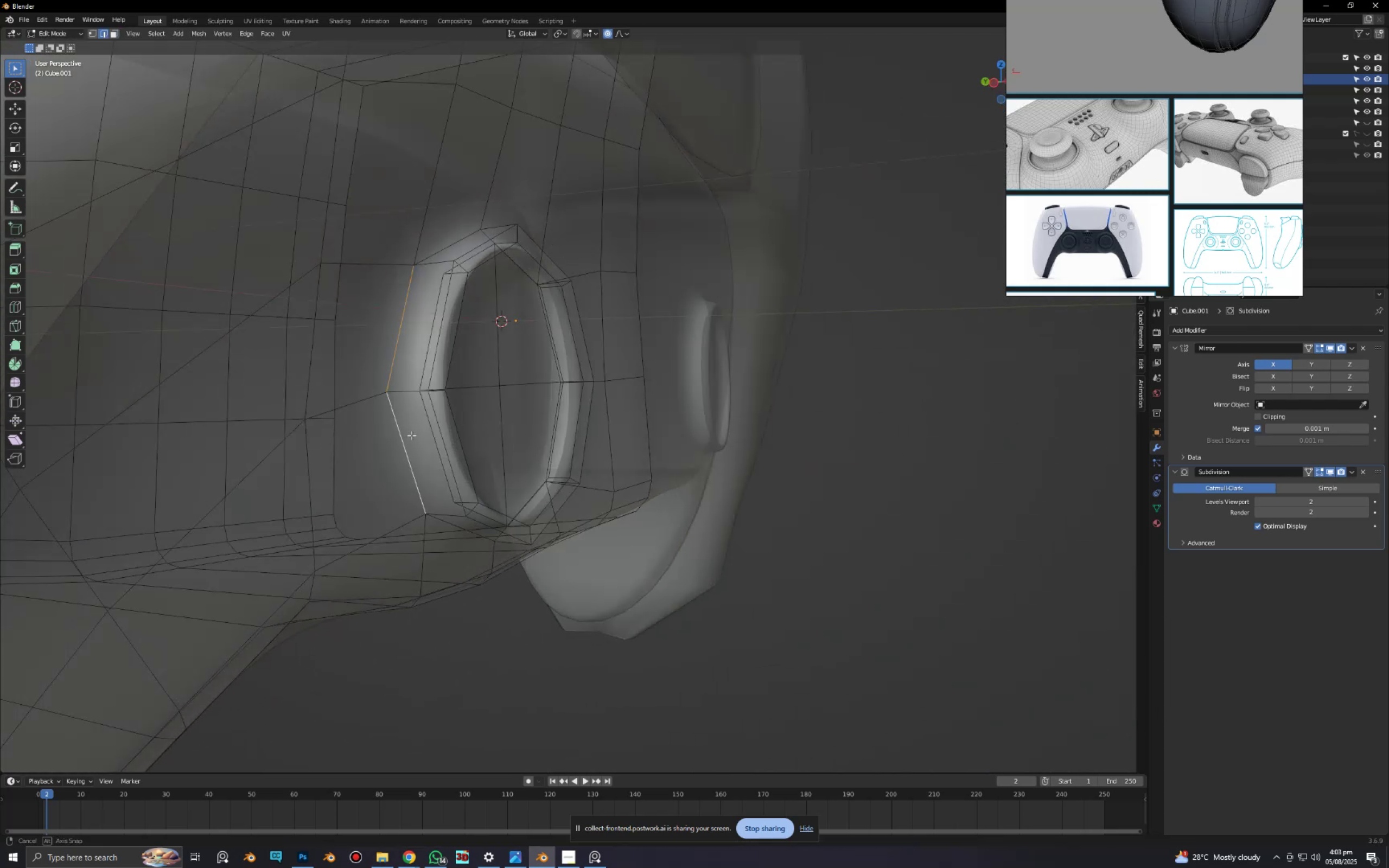 
hold_key(key=AltLeft, duration=0.87)
hold_key(key=ShiftLeft, duration=0.81)
left_click([438, 246])
 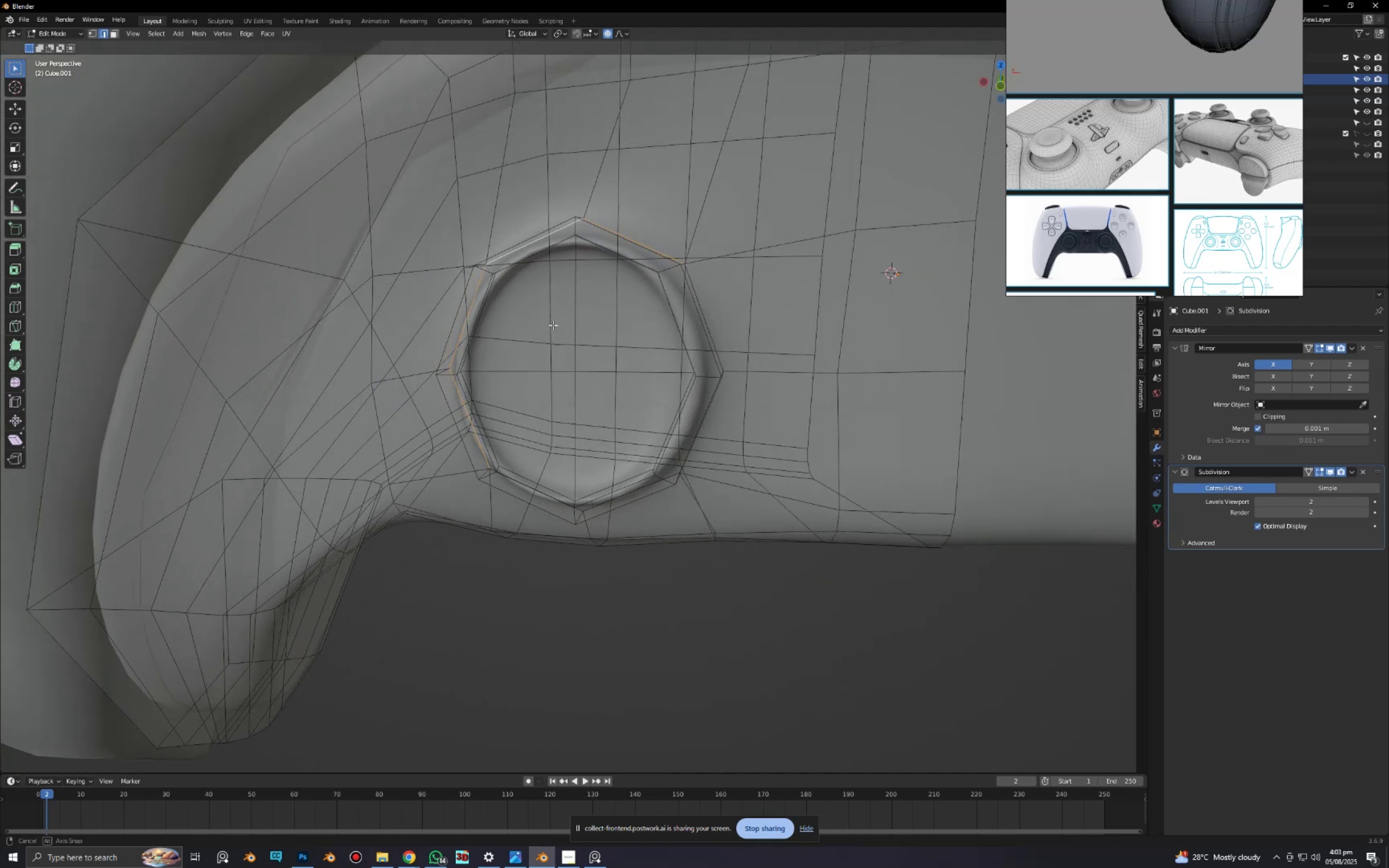 
hold_key(key=AltLeft, duration=1.15)
 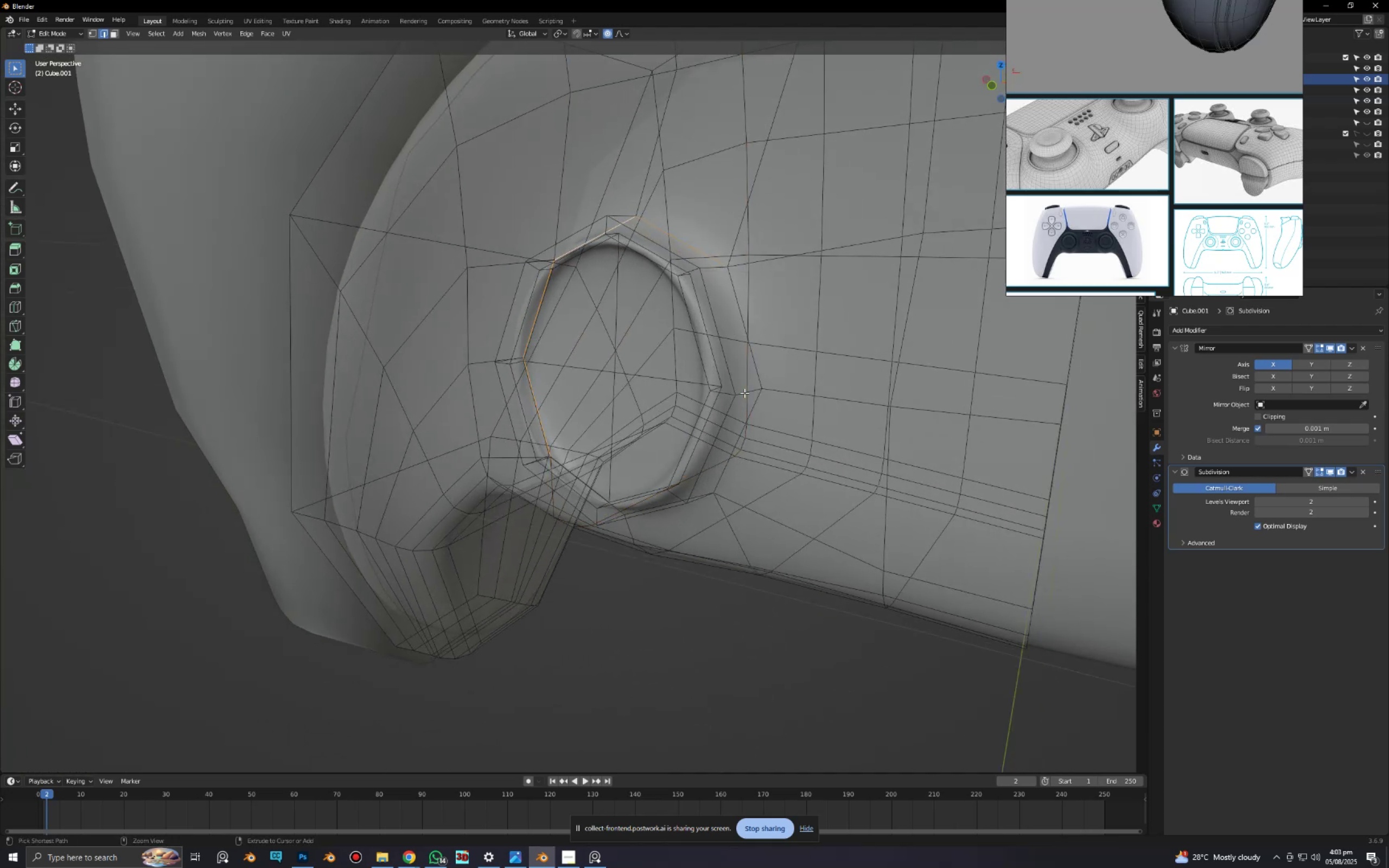 
hold_key(key=ShiftLeft, duration=1.07)
 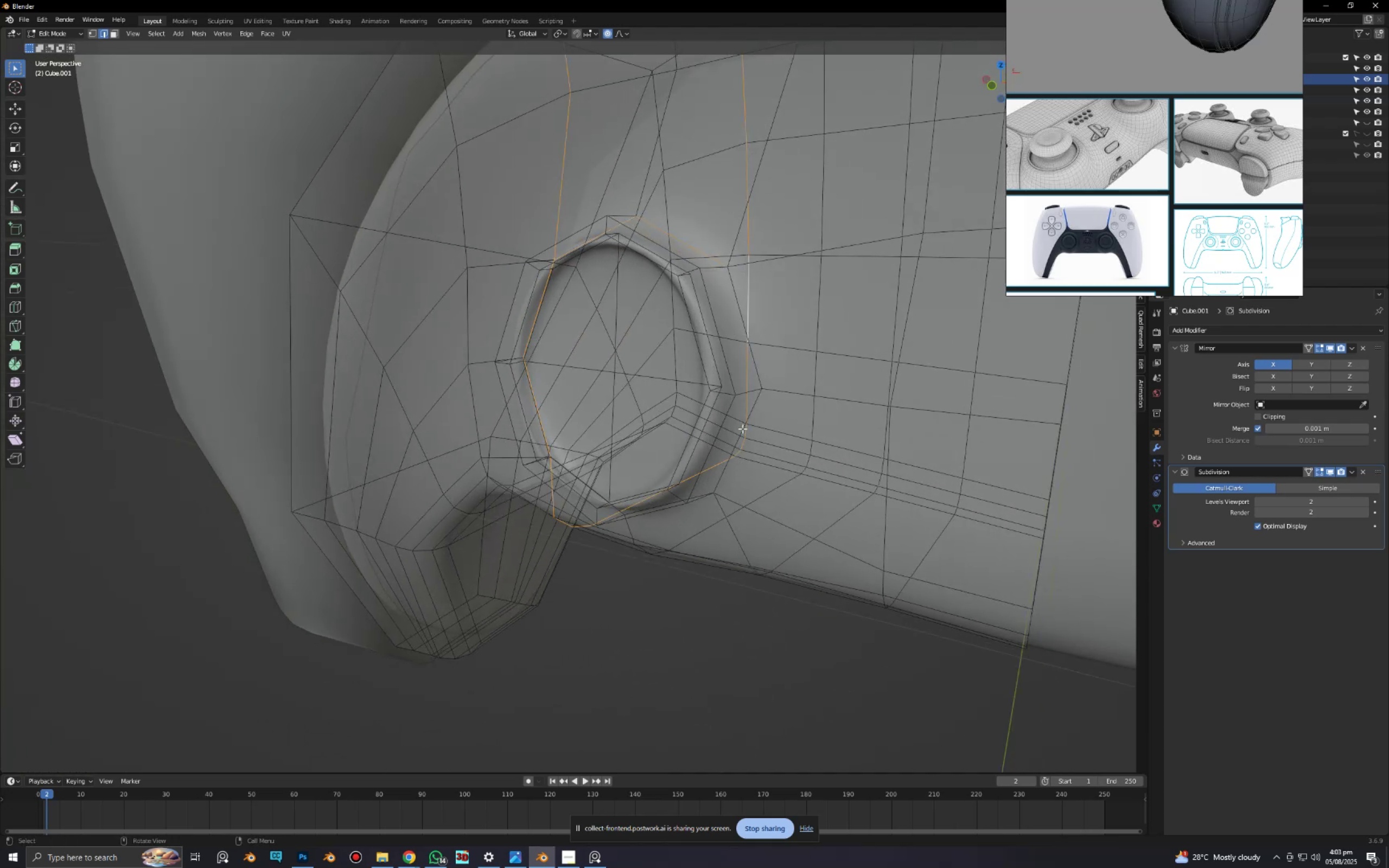 
key(Control+ControlLeft)
 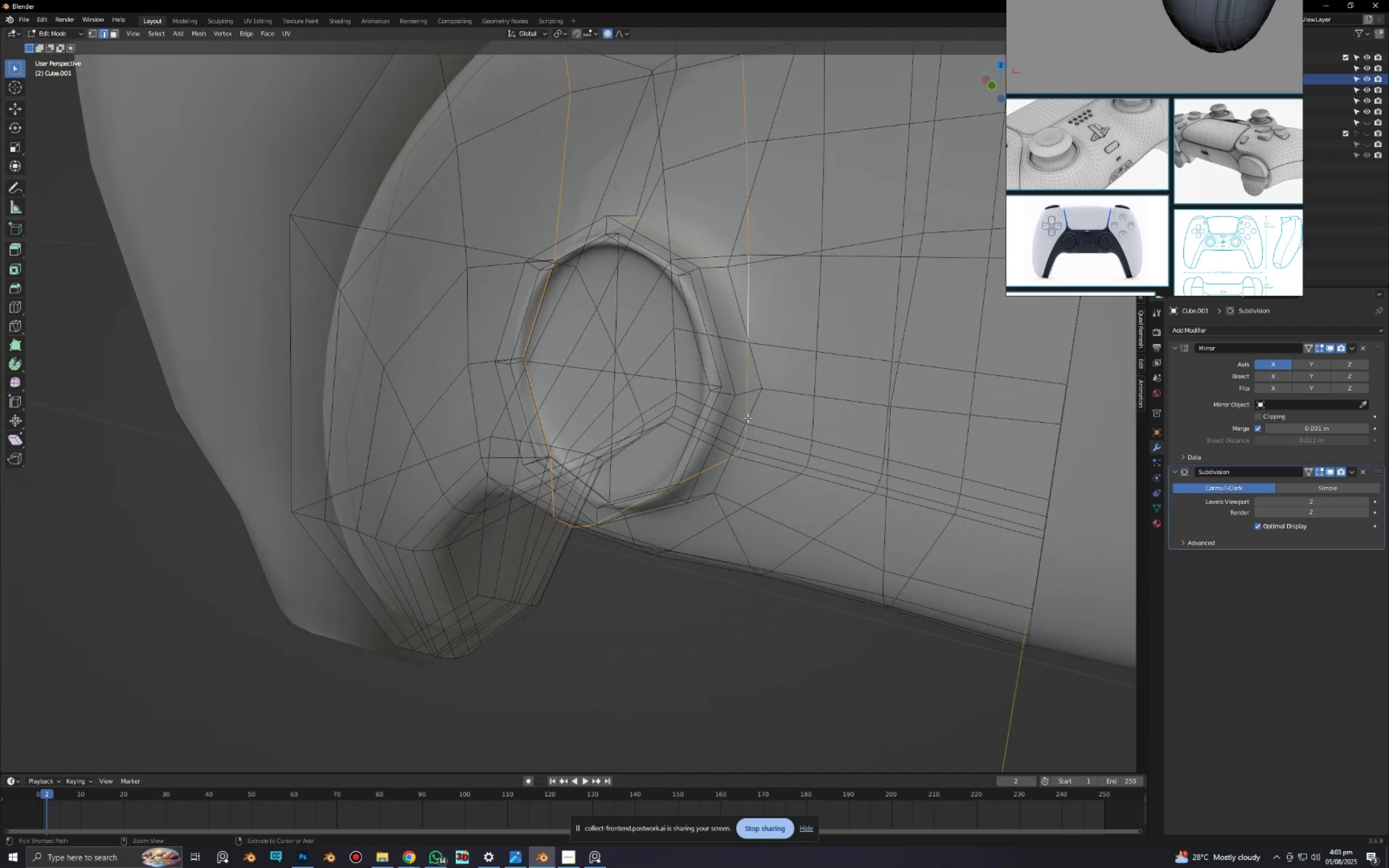 
key(Control+Z)
 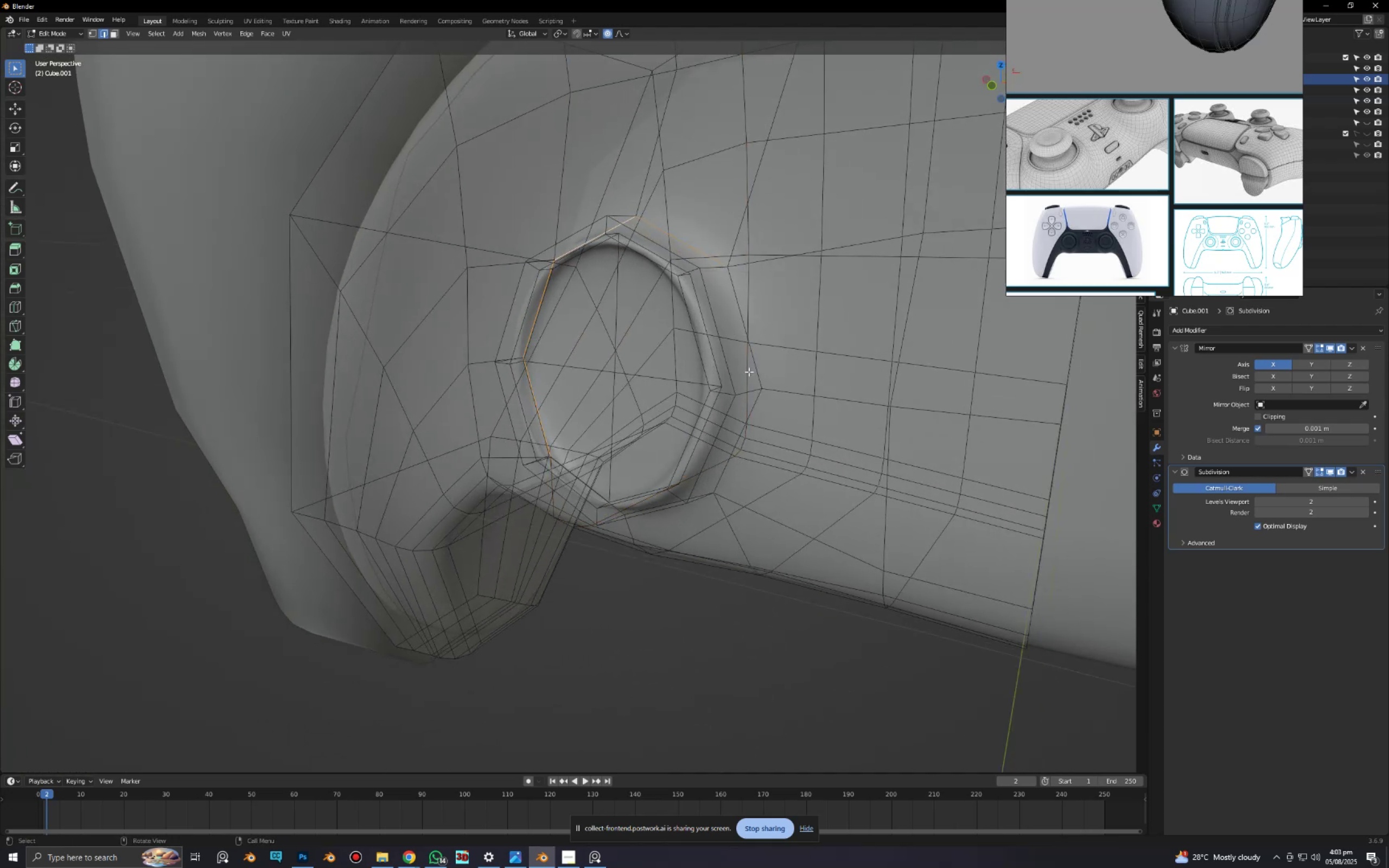 
hold_key(key=AltLeft, duration=0.4)
 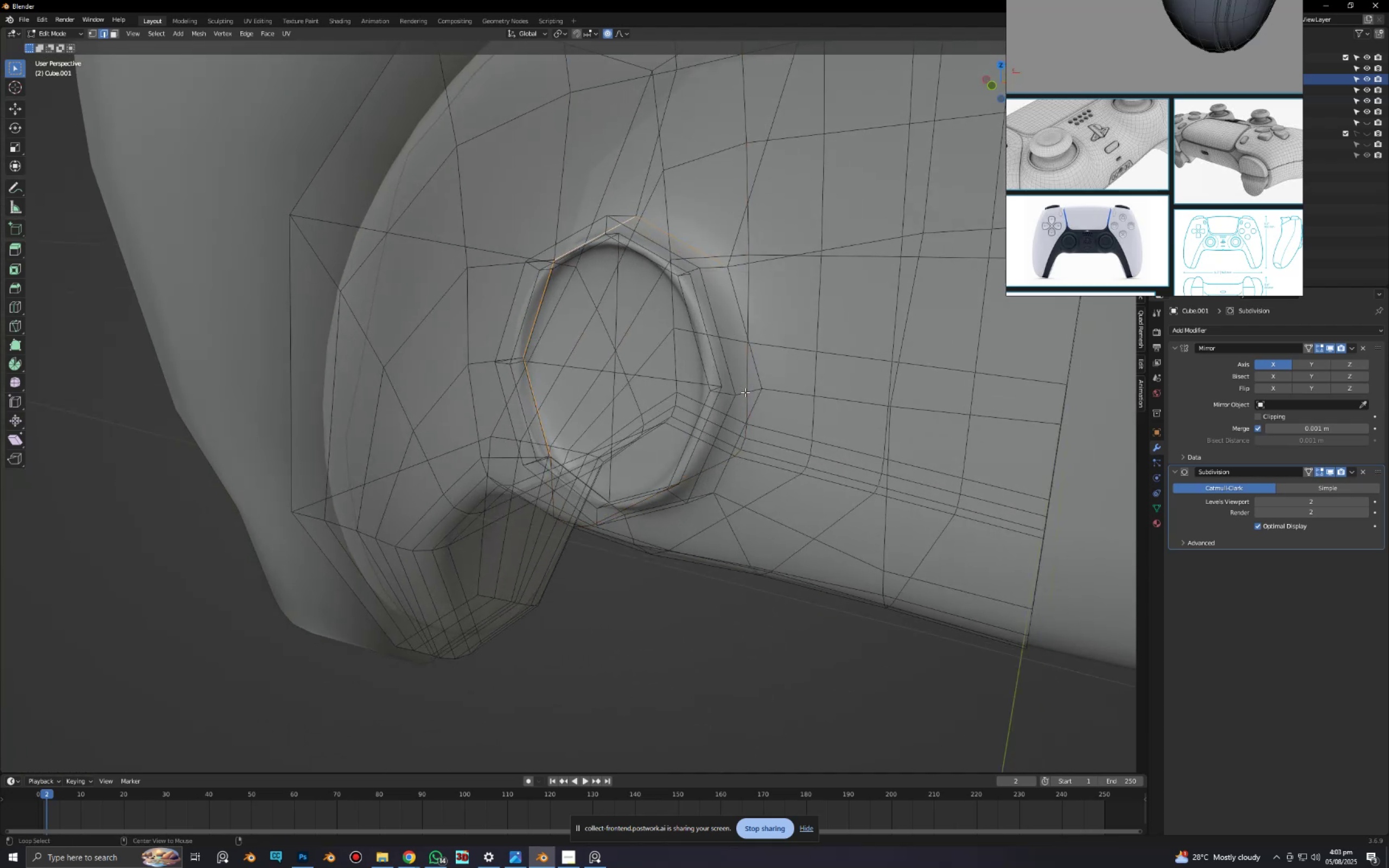 
hold_key(key=ShiftLeft, duration=0.32)
left_click([761, 369])
 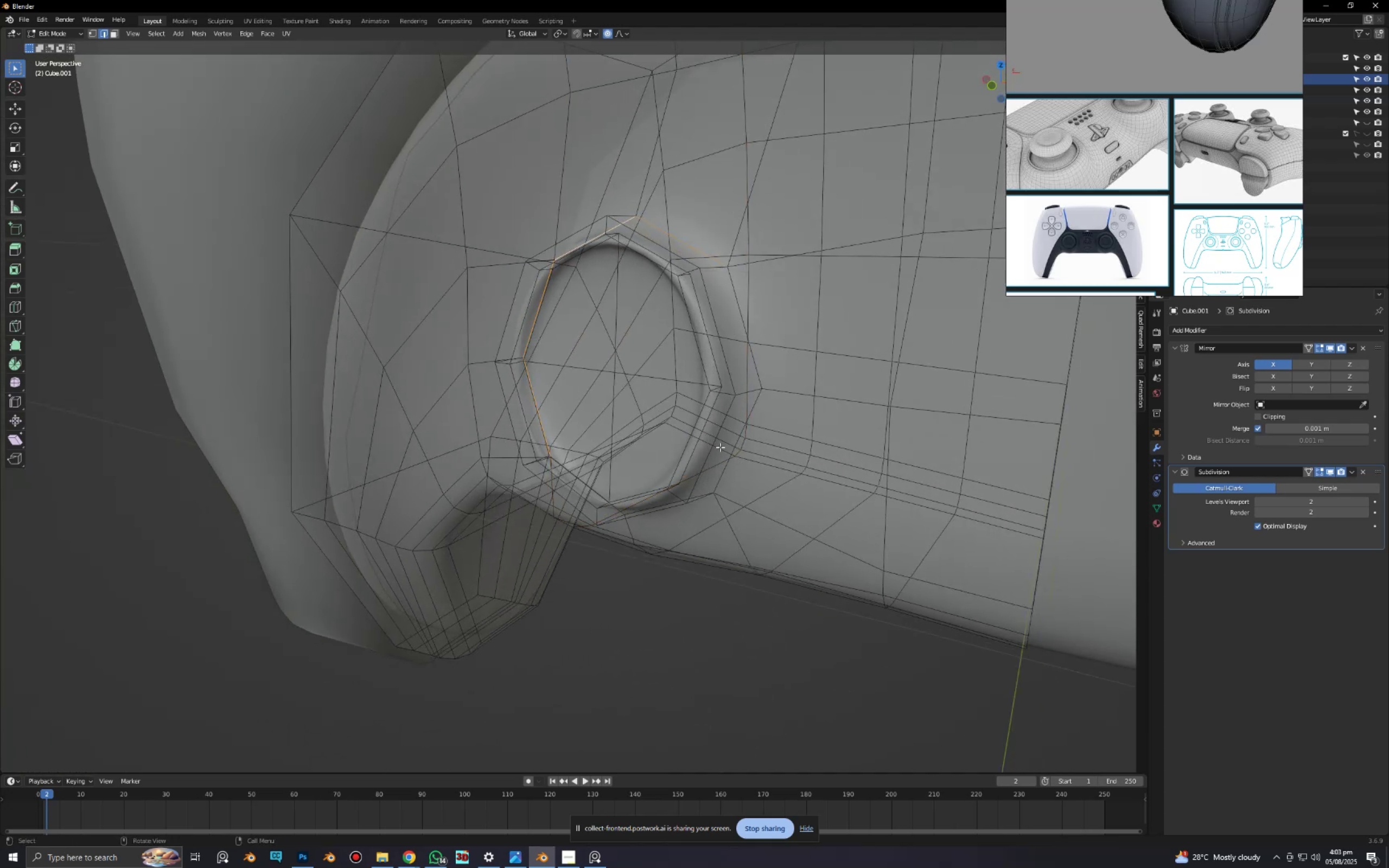 
hold_key(key=AltLeft, duration=0.61)
hold_key(key=ShiftLeft, duration=0.58)
left_click([759, 375])
 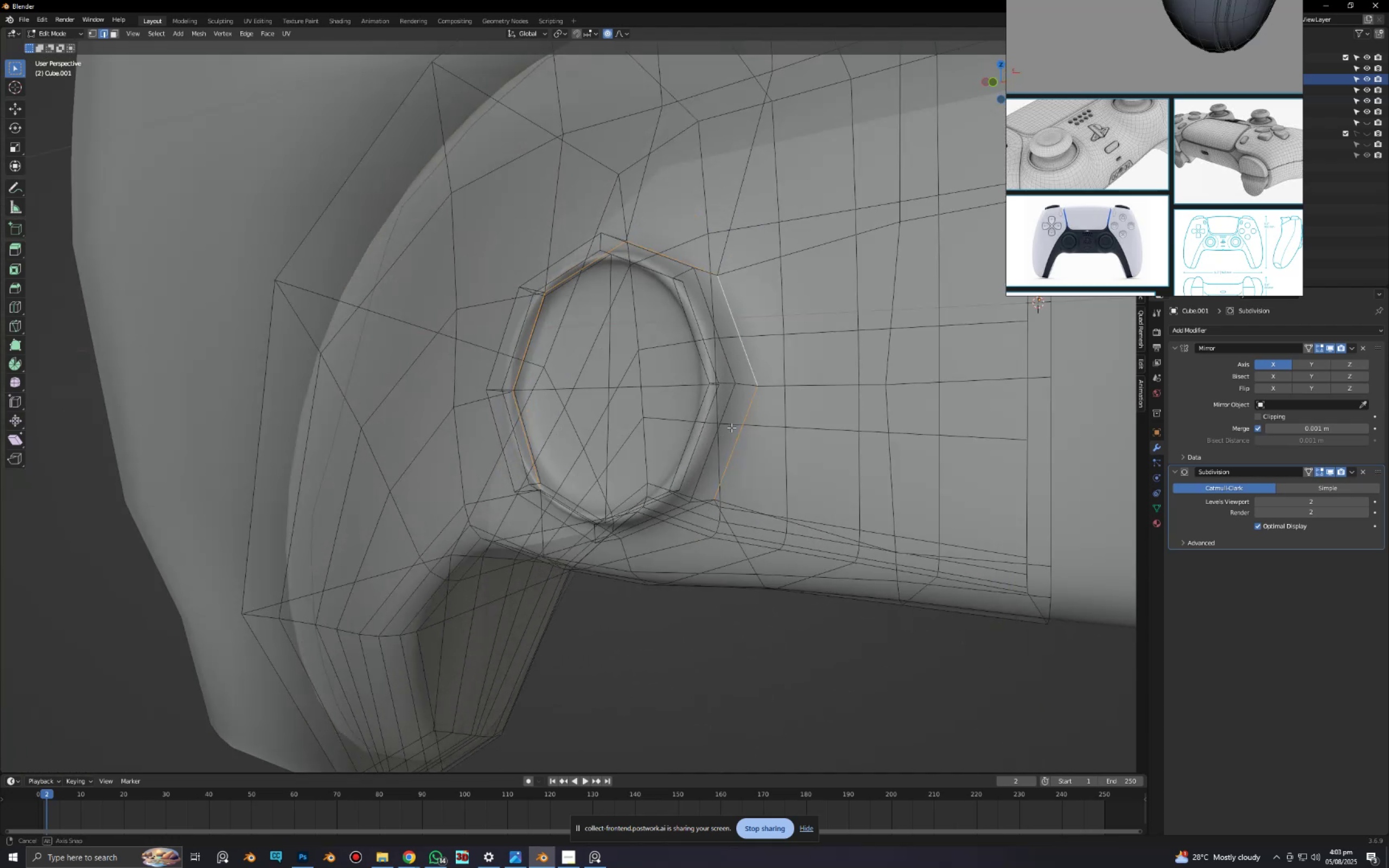 
hold_key(key=AltLeft, duration=0.48)
hold_key(key=ShiftLeft, duration=0.42)
left_click([671, 538])
 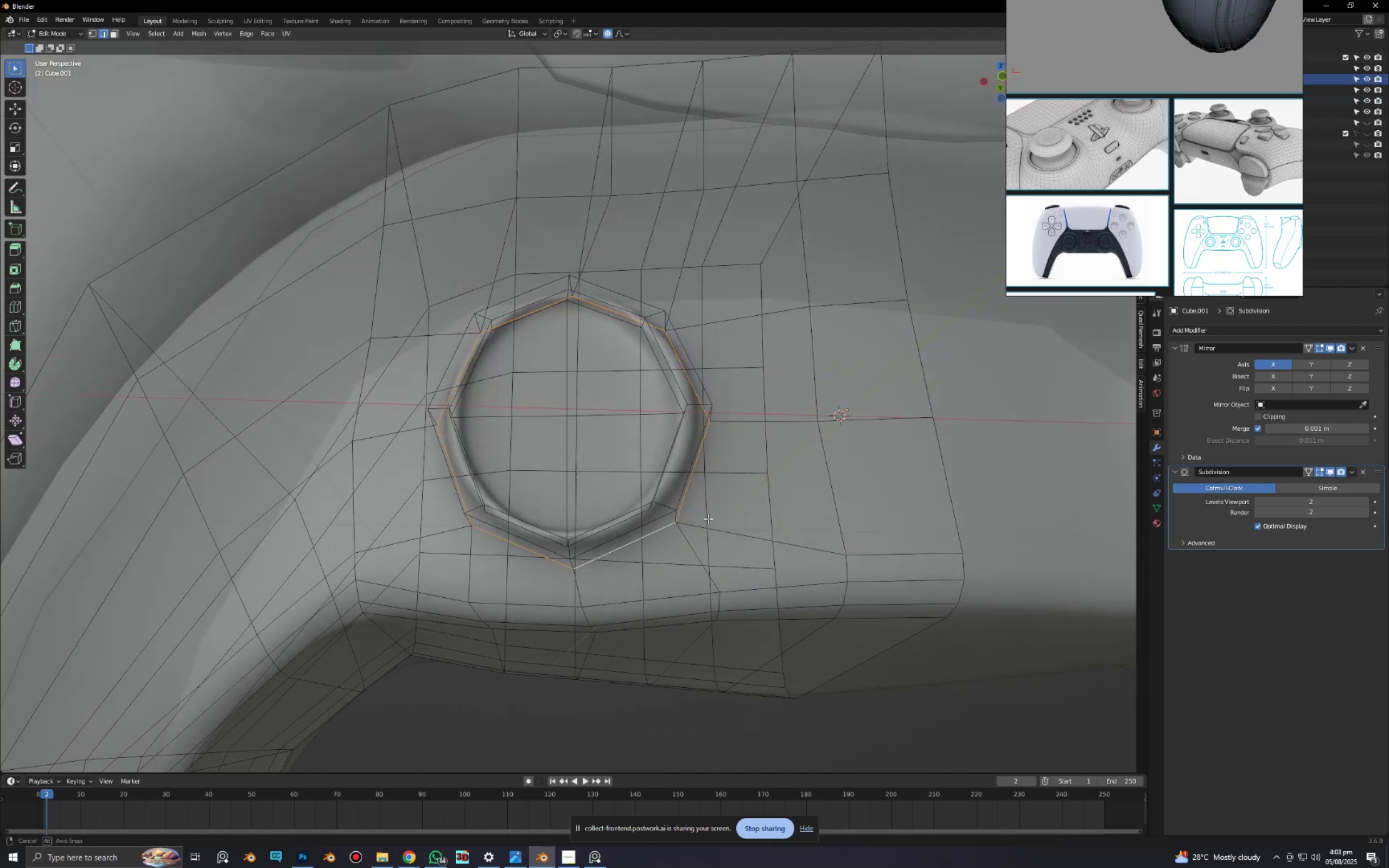 
key(Alt+AltLeft)
 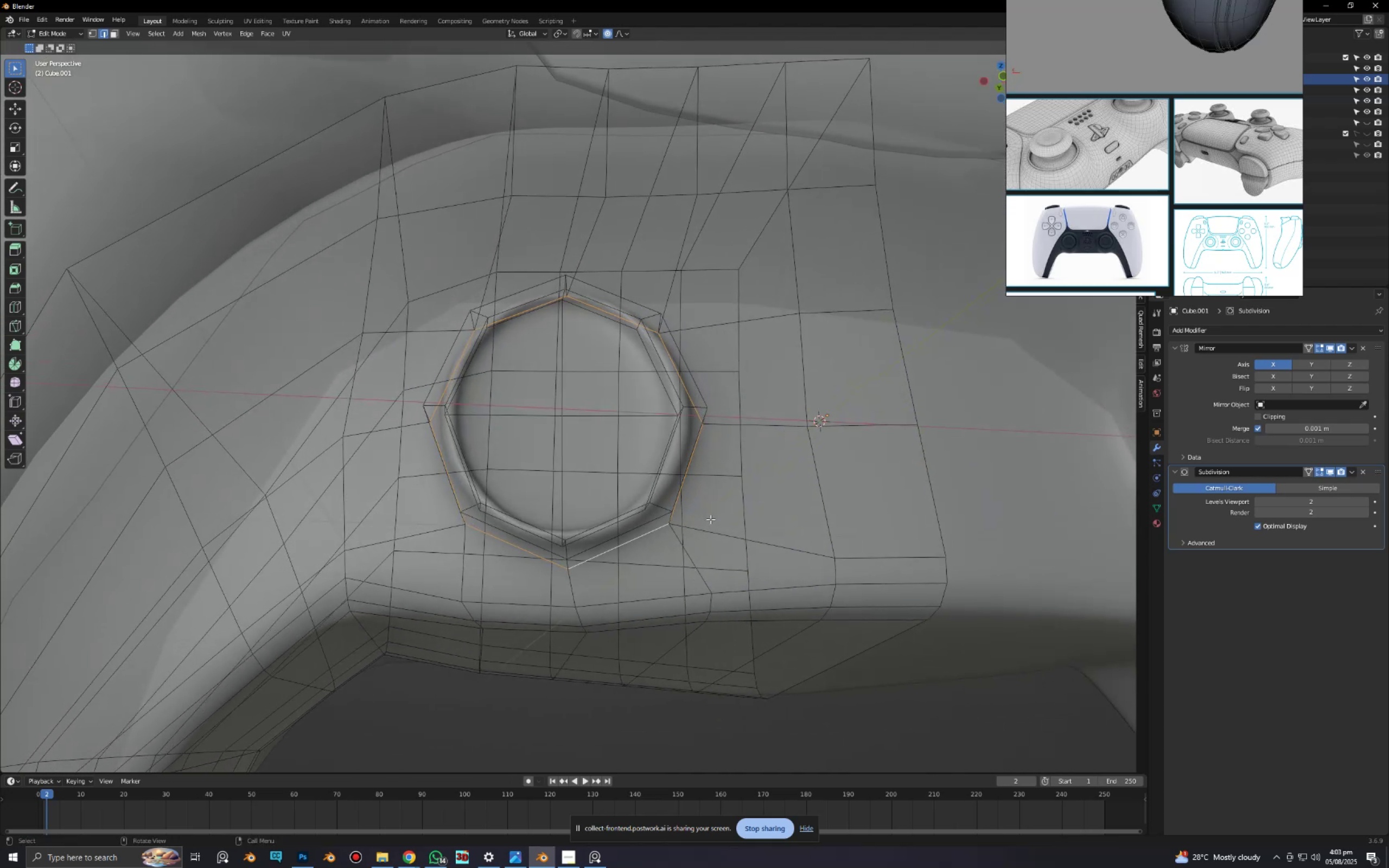 
key(Alt+Shift+ShiftLeft)
 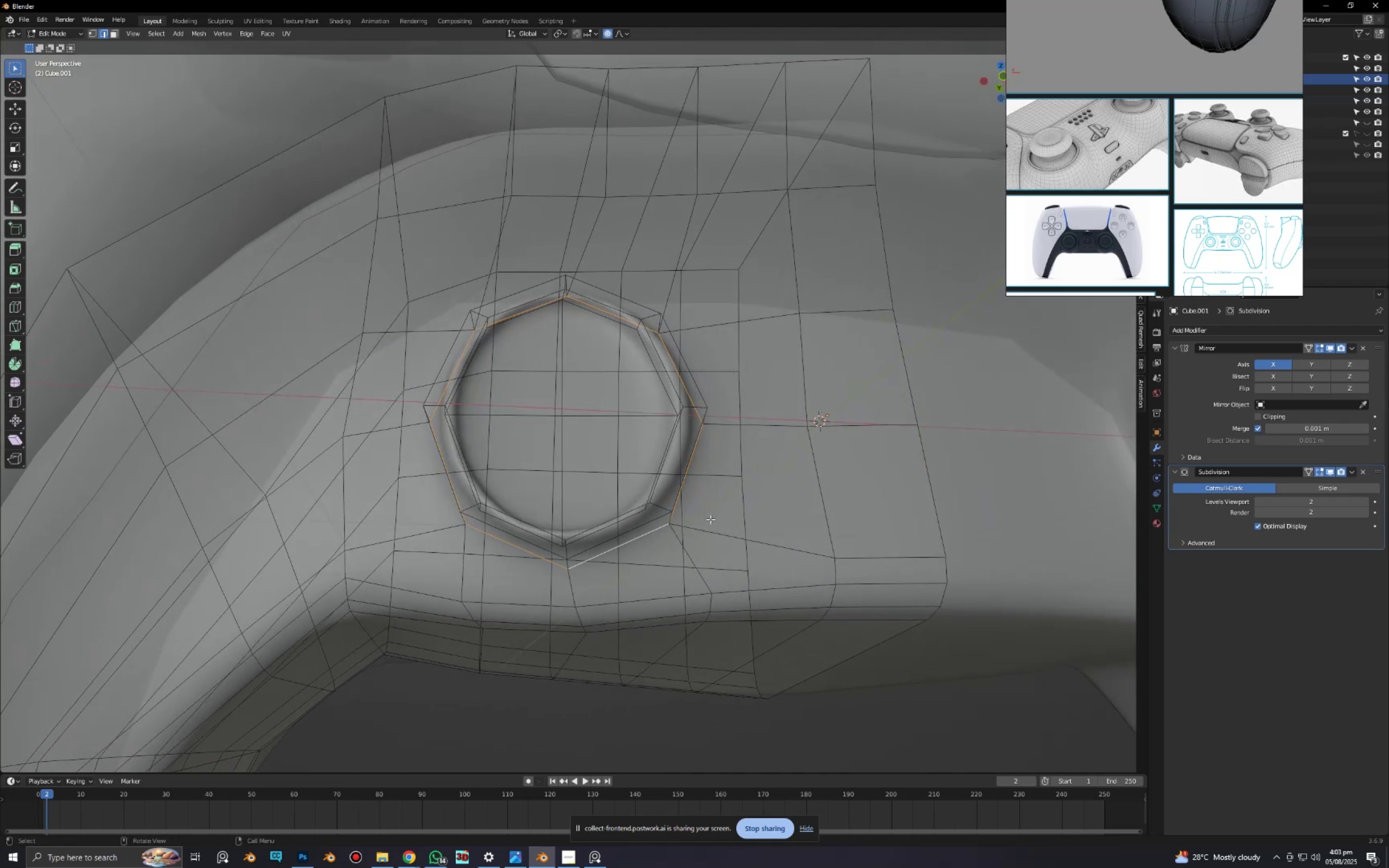 
key(Alt+AltLeft)
 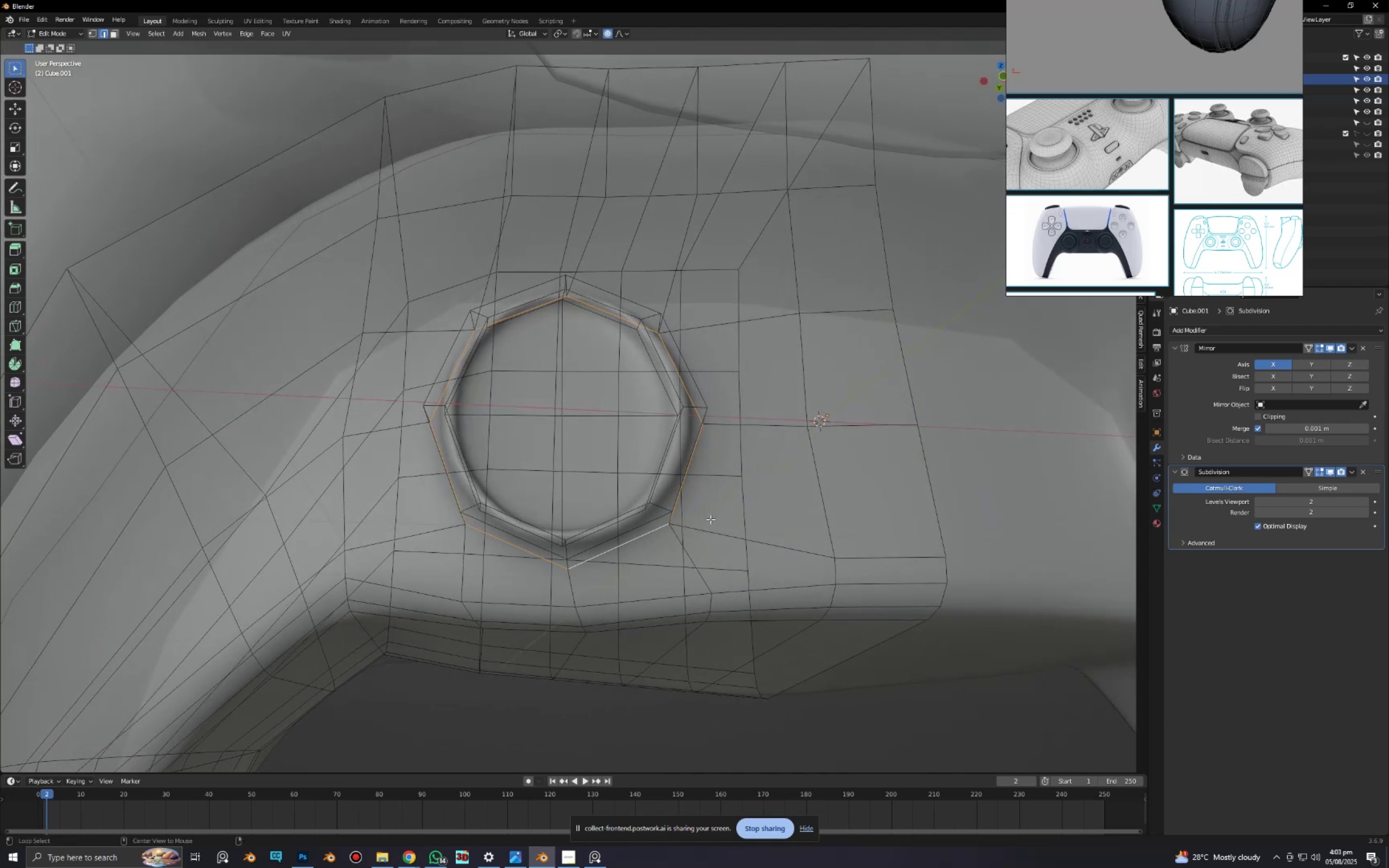 
key(Alt+Z)
 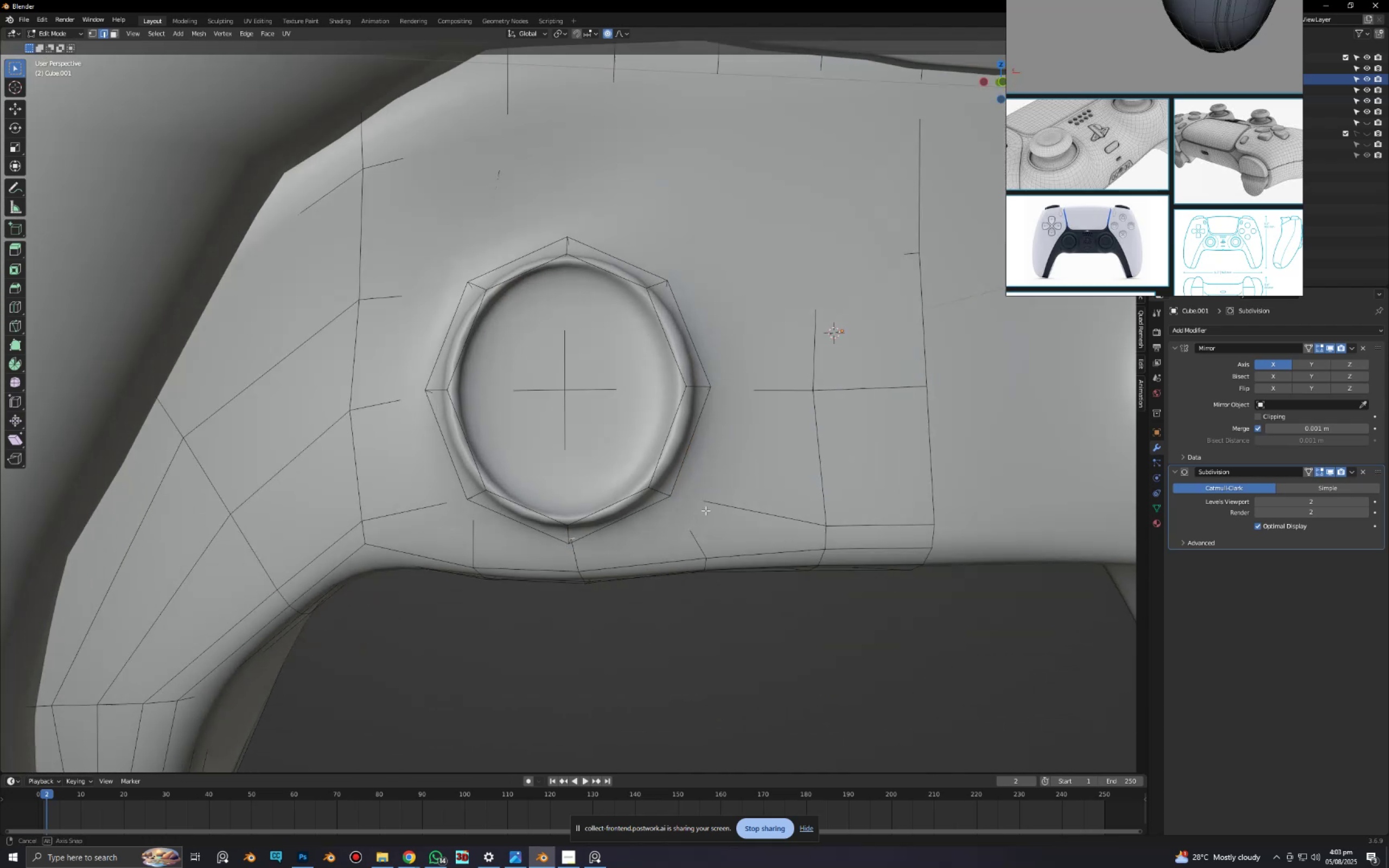 
key(S)
 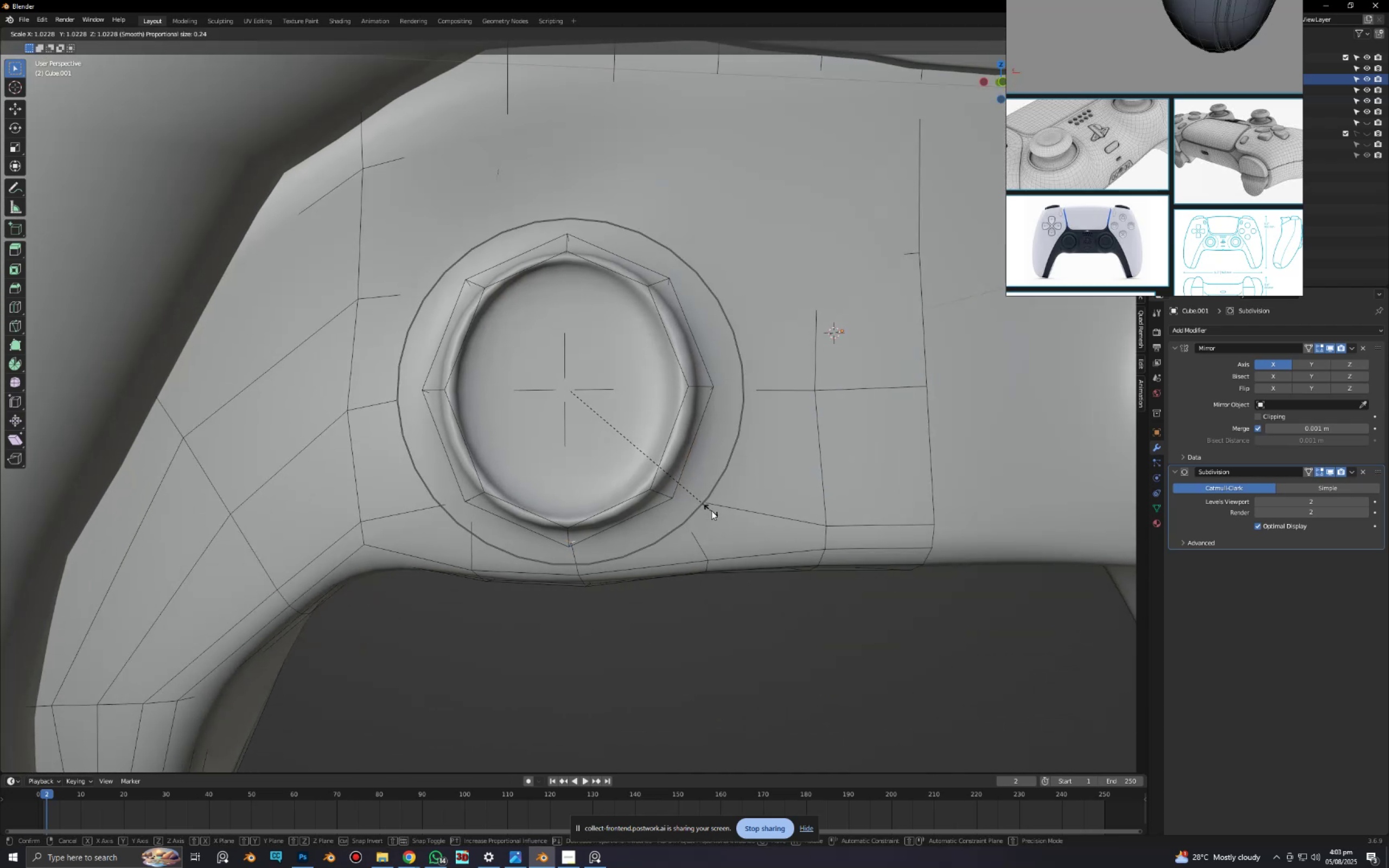 
scroll: coordinate [718, 511], scroll_direction: up, amount: 7.0
 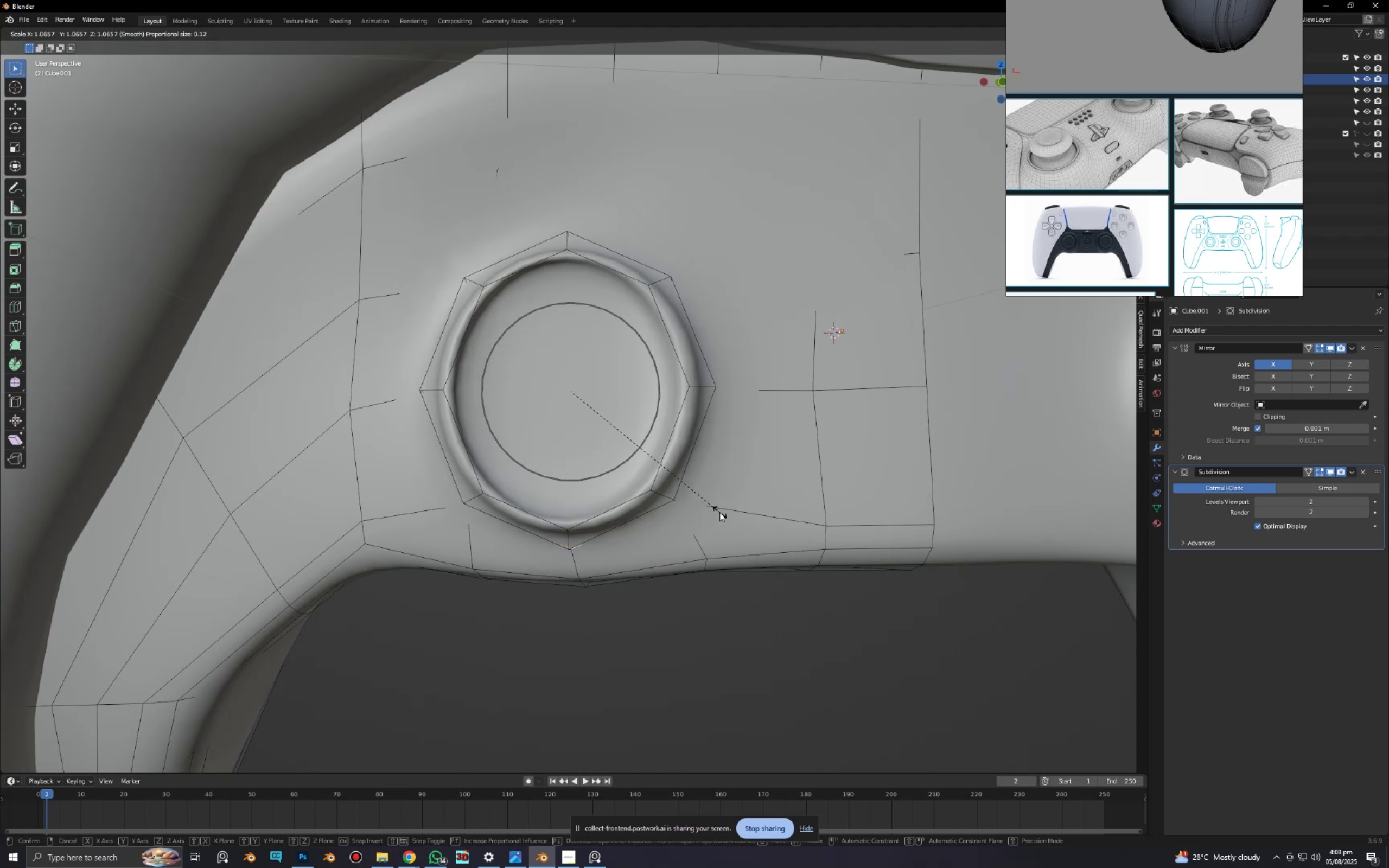 
right_click([719, 512])
 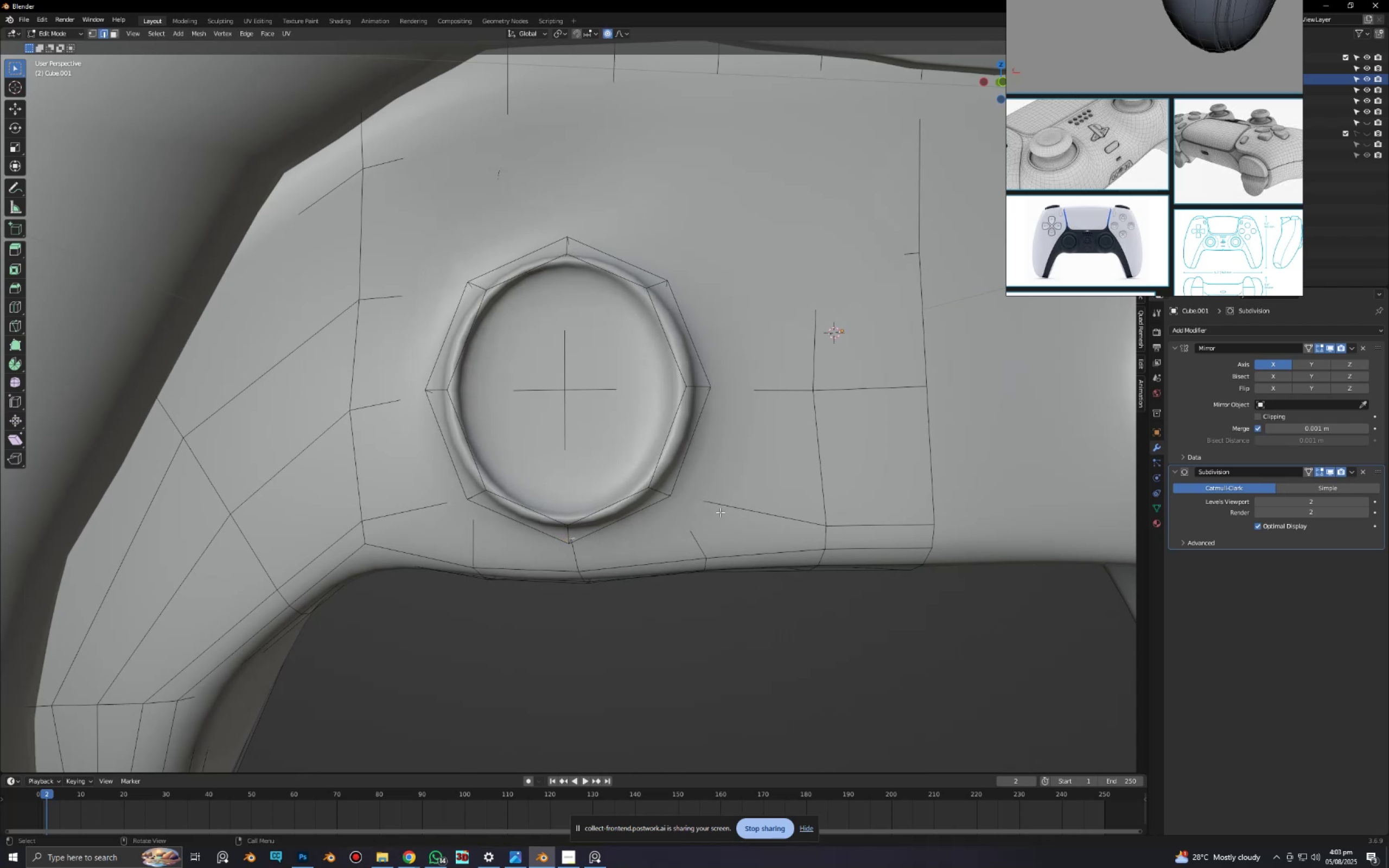 
type(os)
 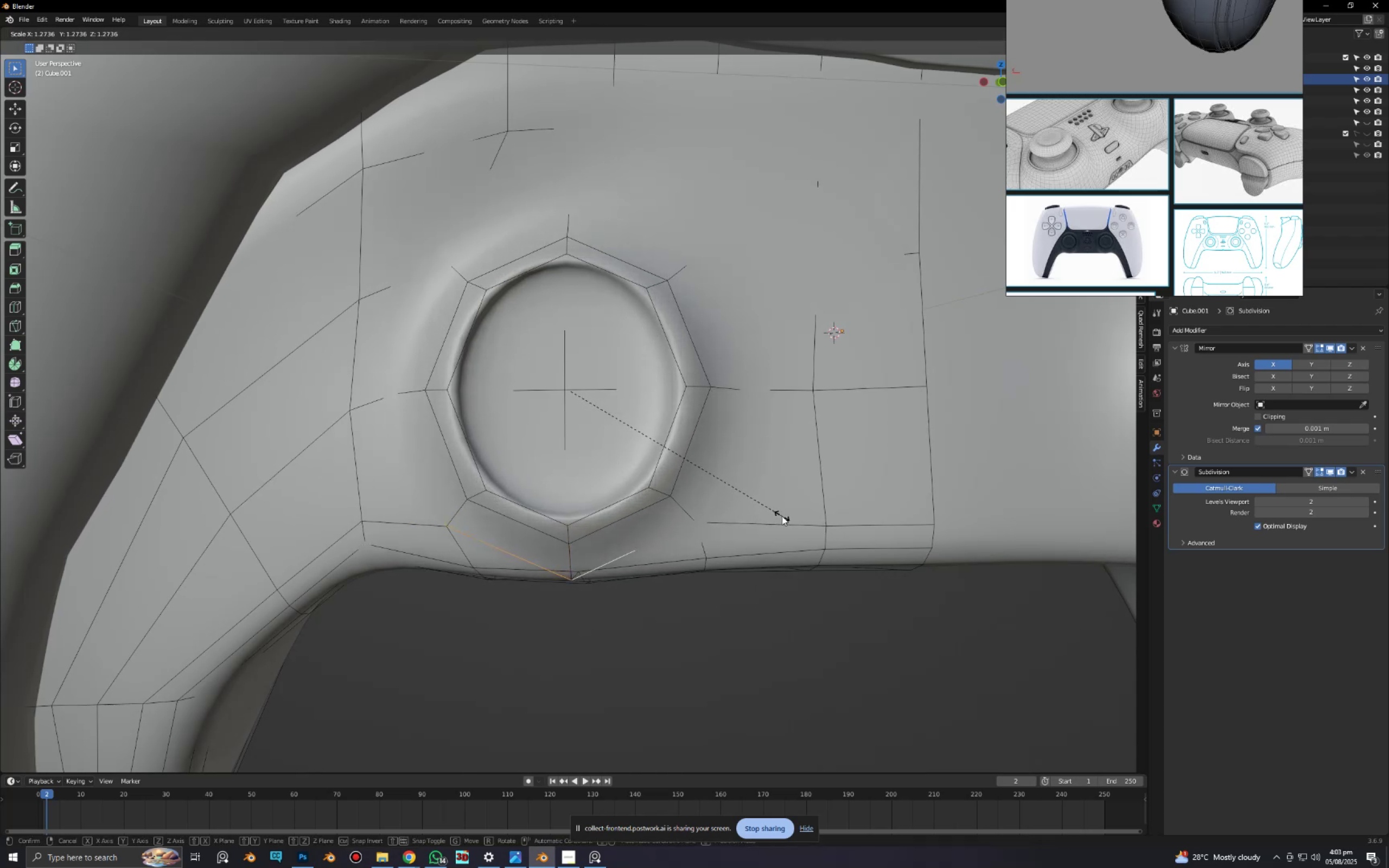 
left_click([778, 516])
 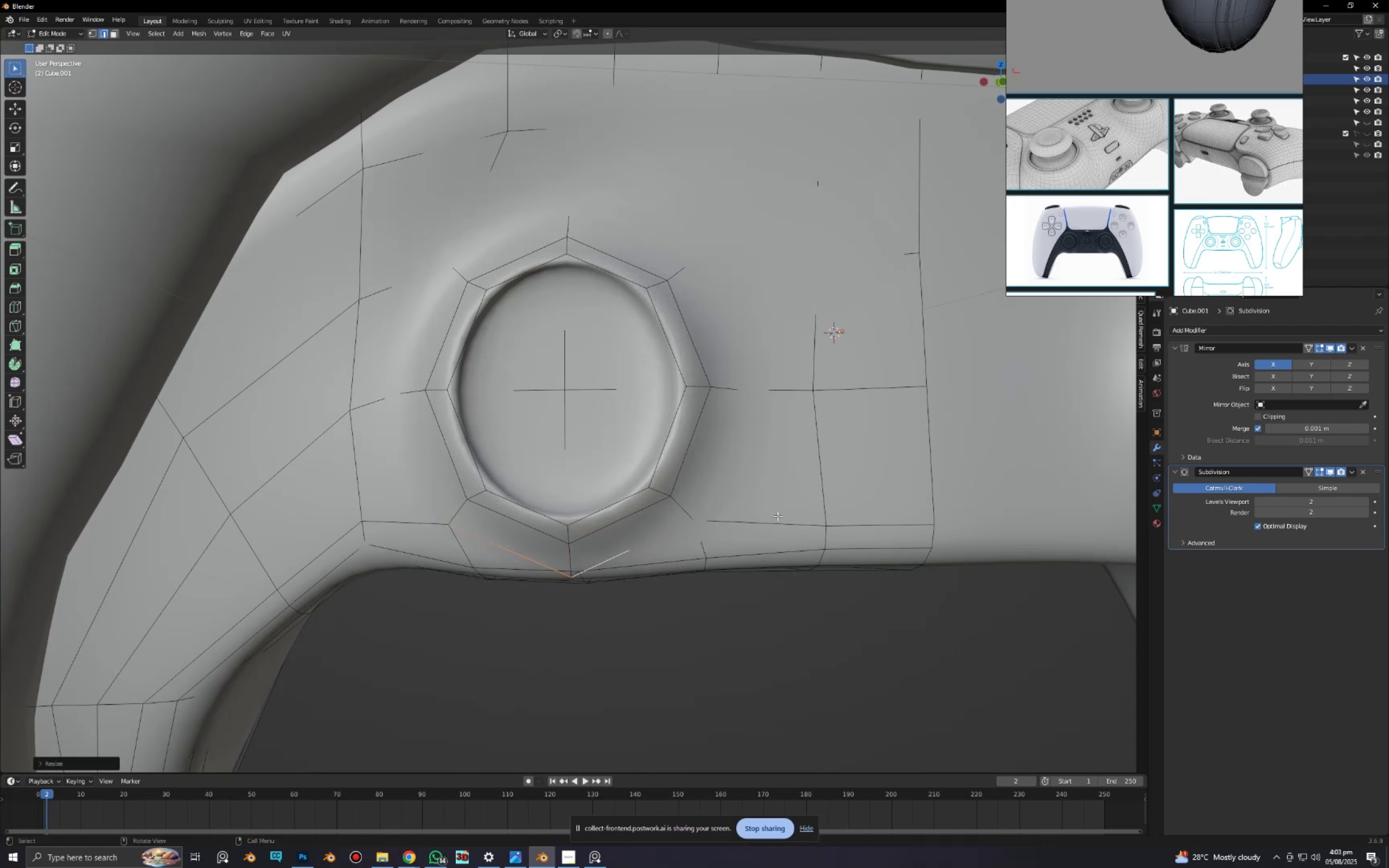 
type(sz)
 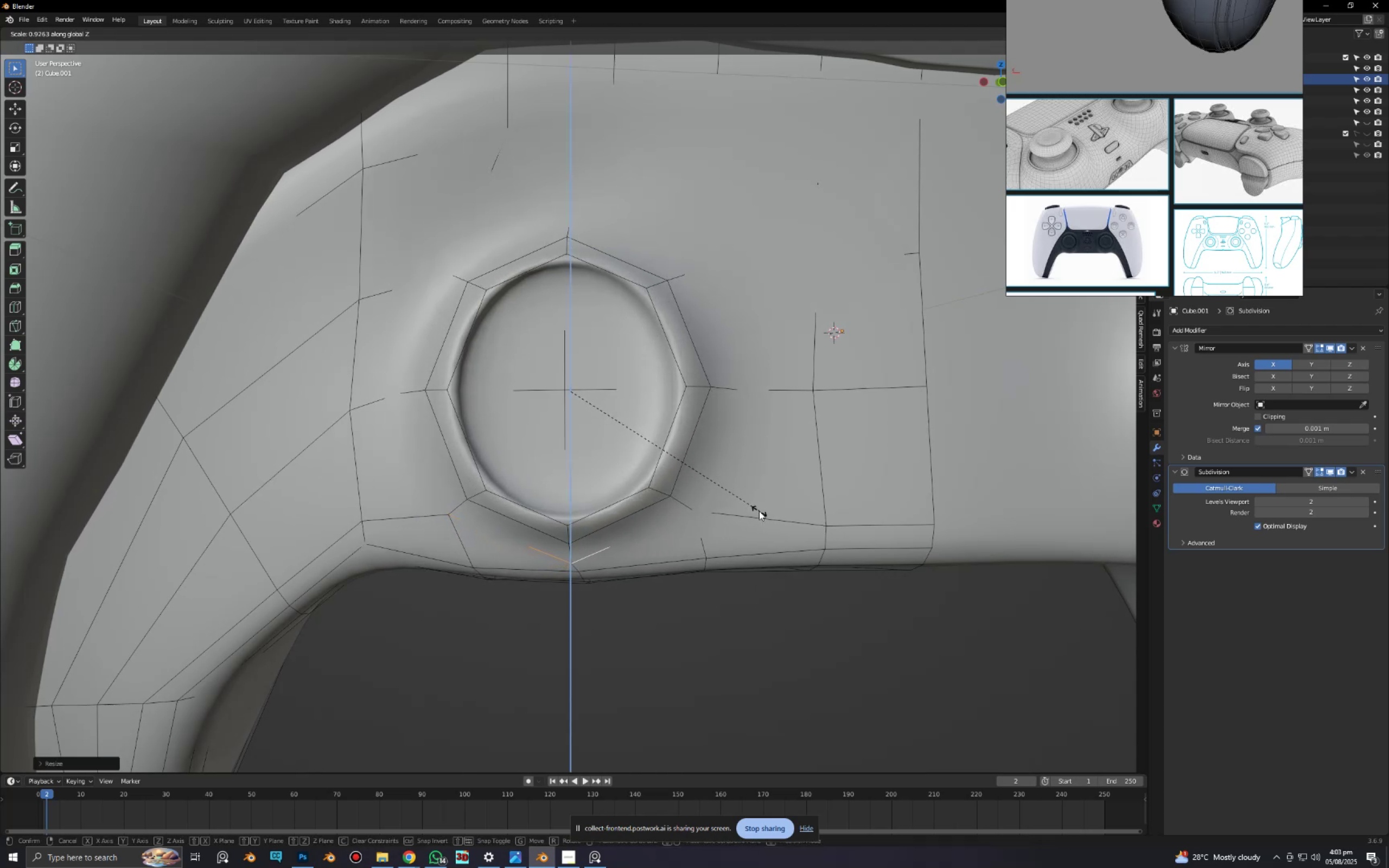 
left_click([758, 511])
 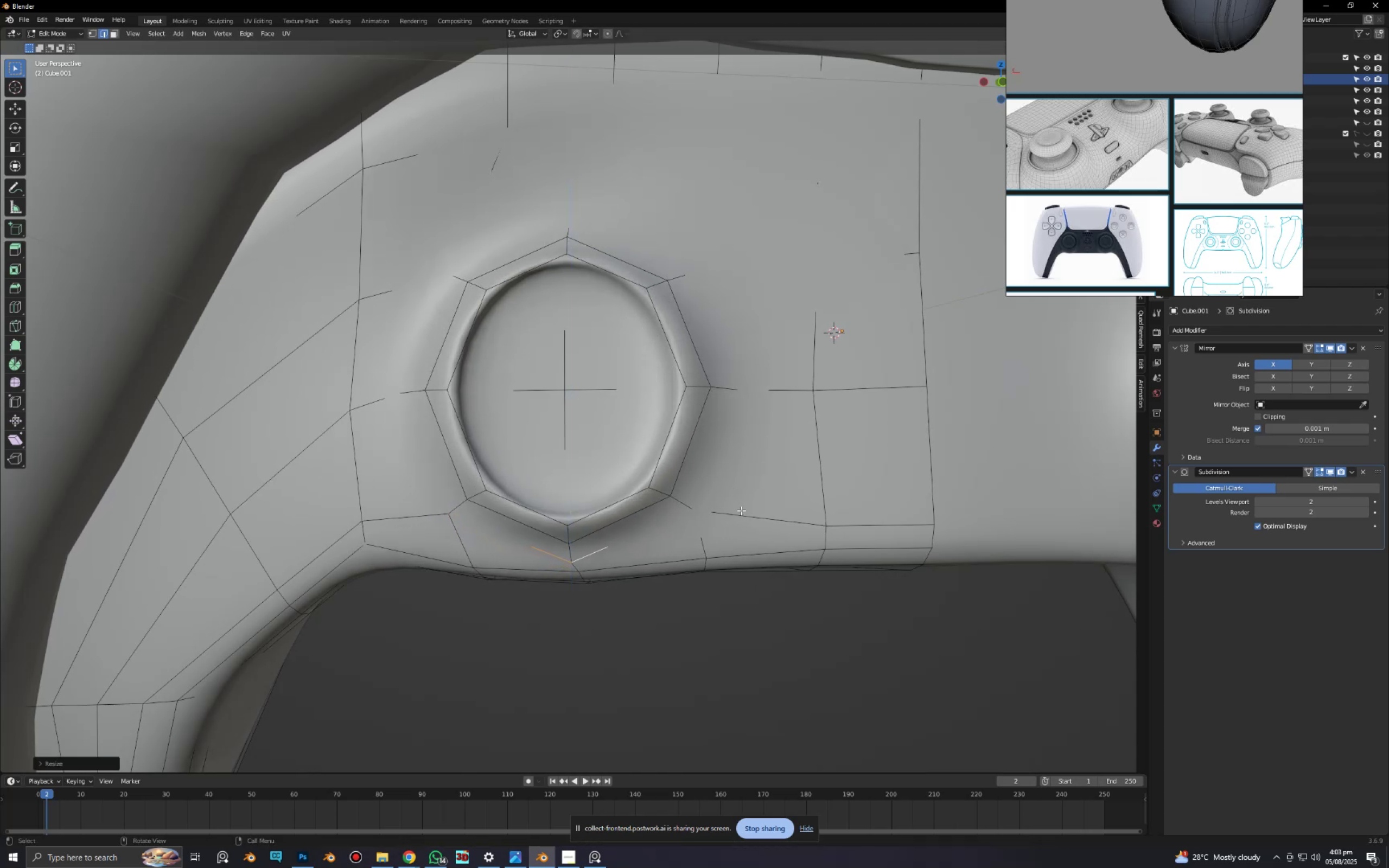 
key(Tab)
 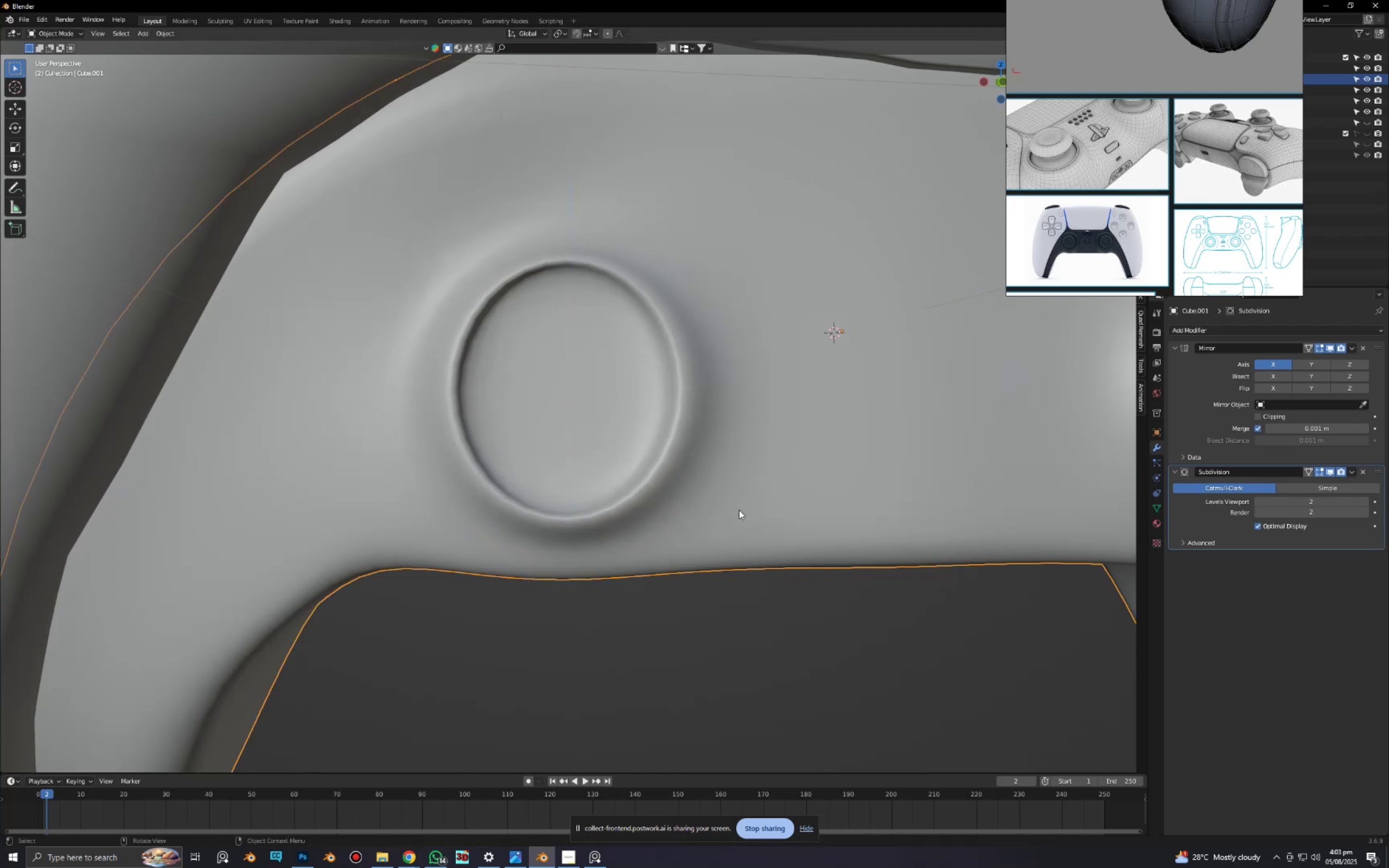 
scroll: coordinate [700, 498], scroll_direction: down, amount: 4.0
 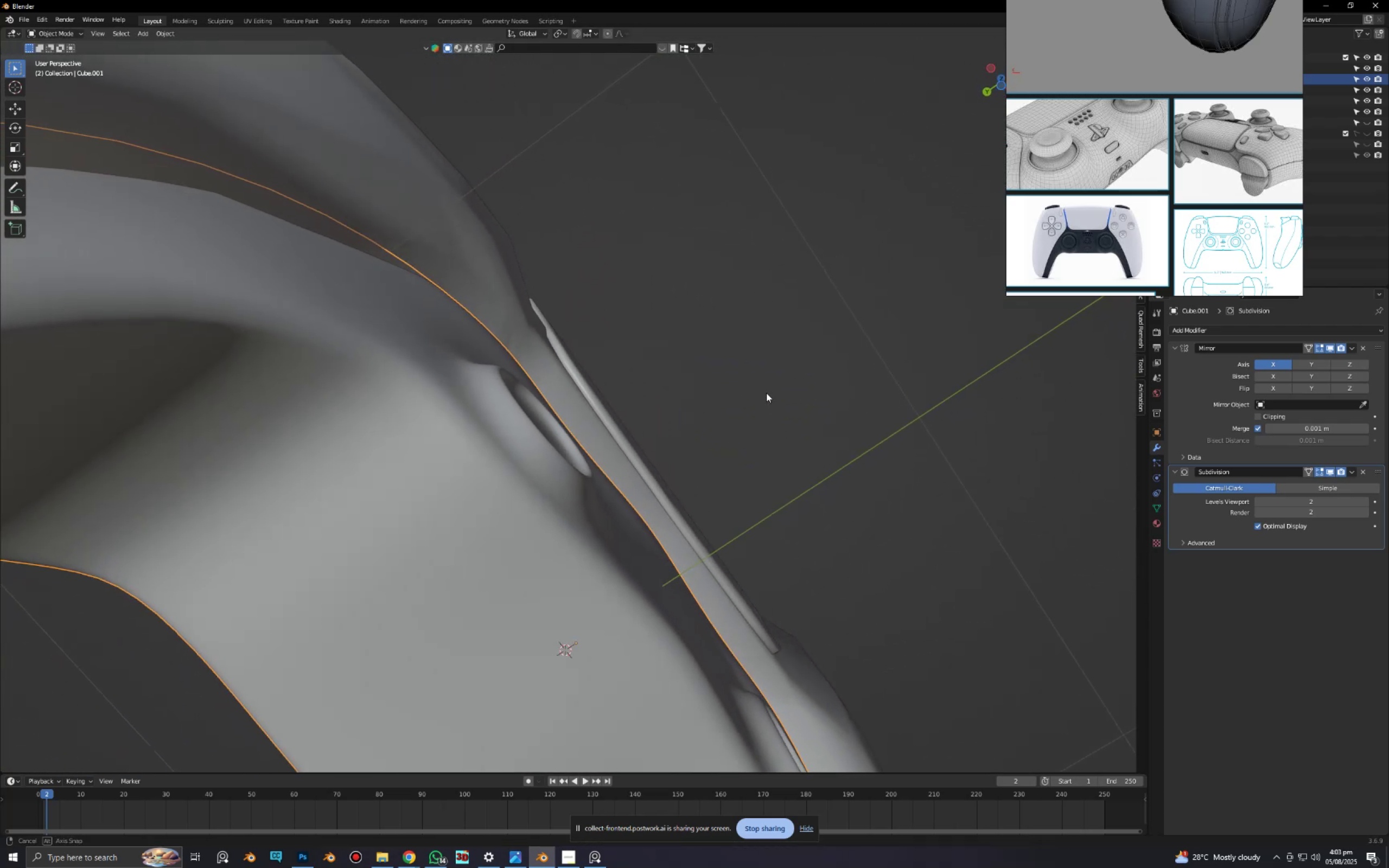 
key(Tab)
 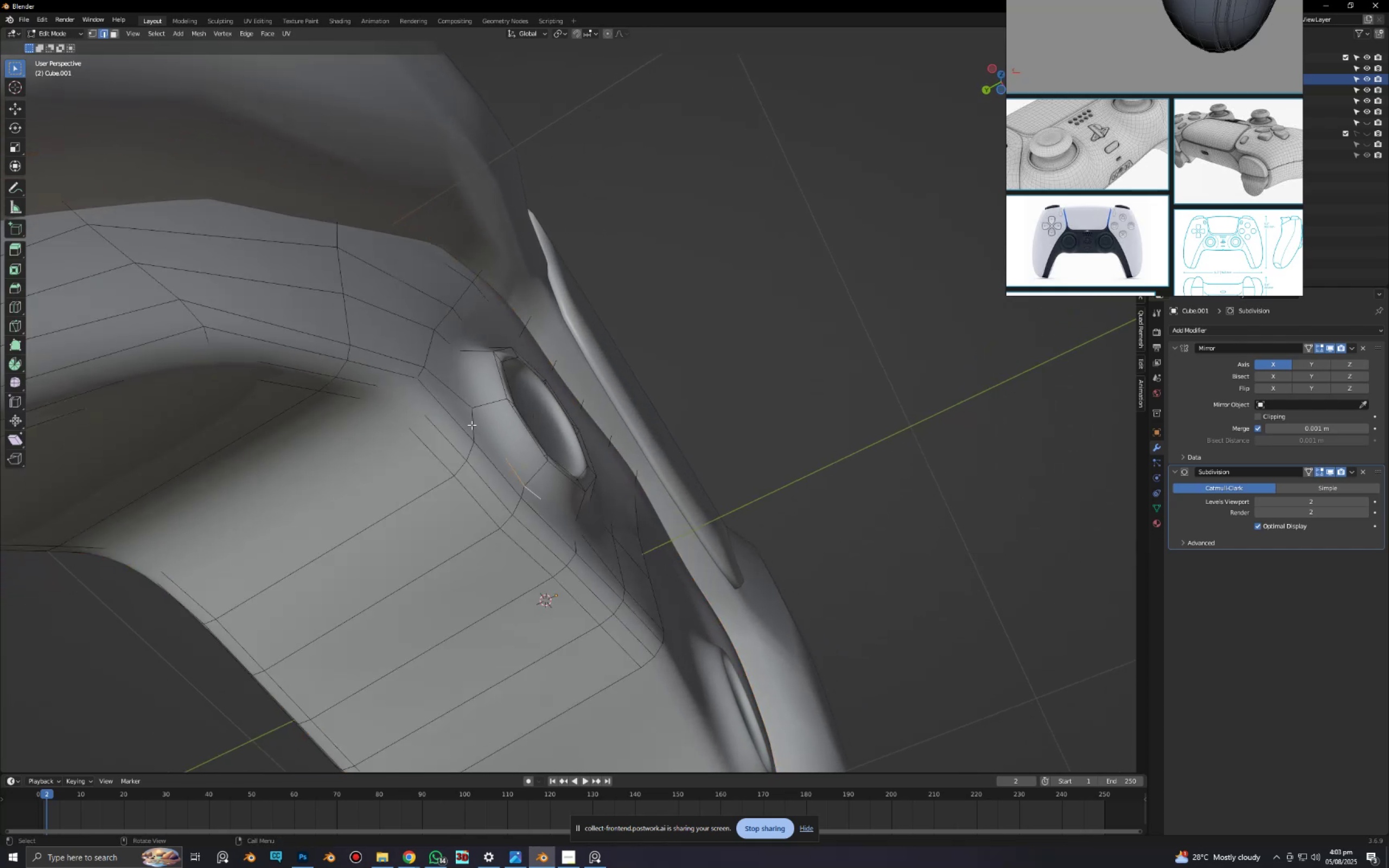 
scroll: coordinate [485, 412], scroll_direction: up, amount: 2.0
 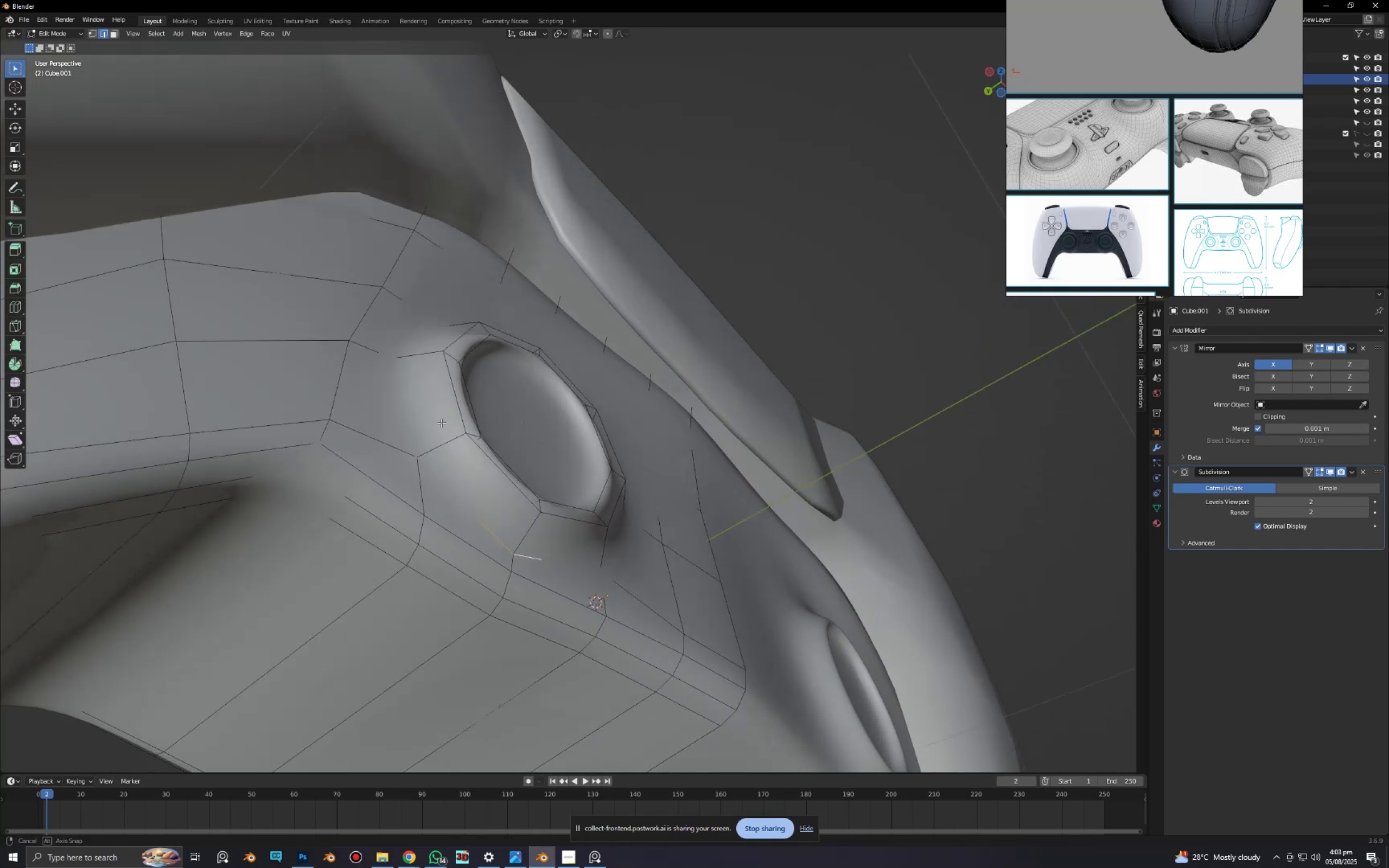 
key(Alt+AltLeft)
 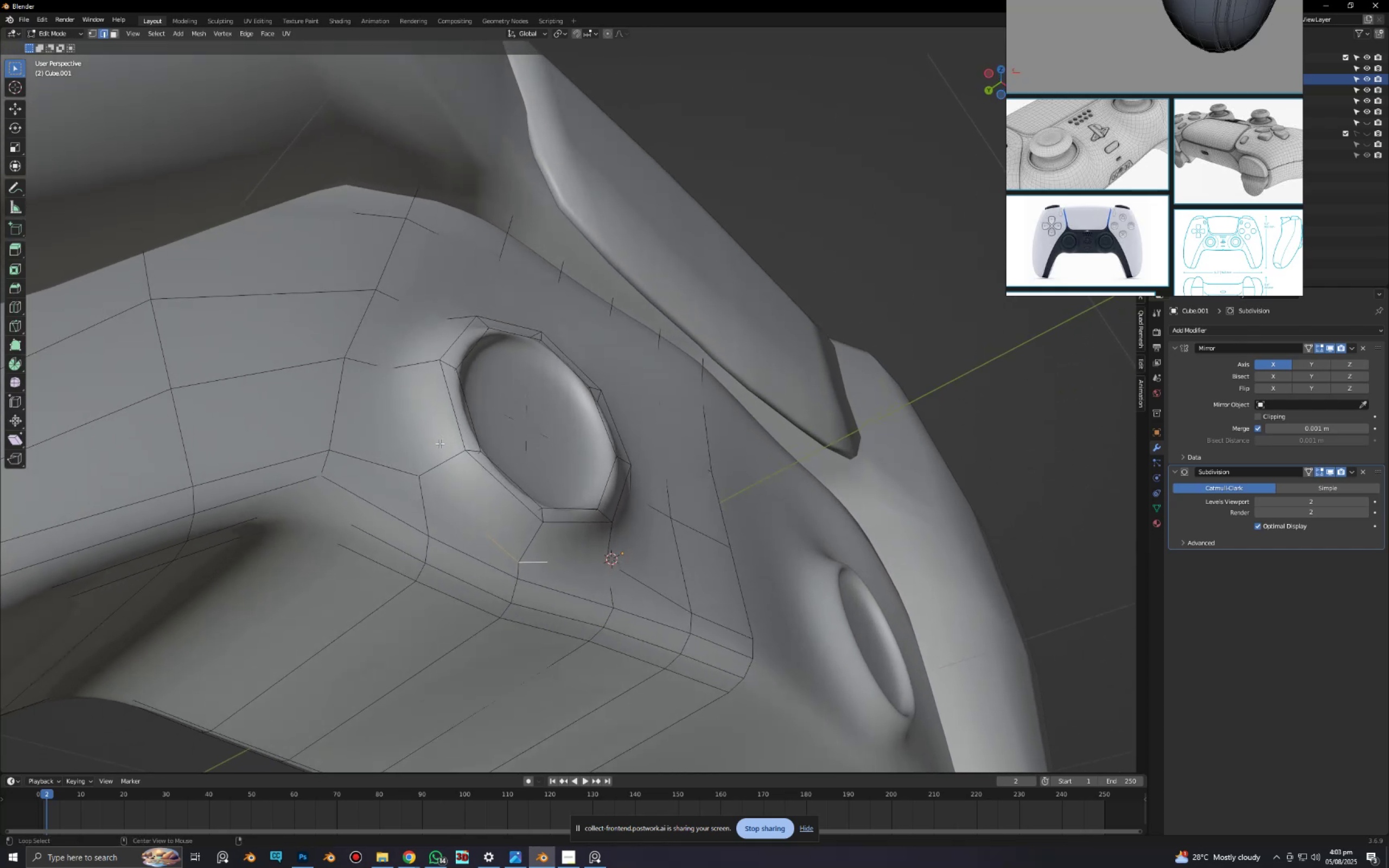 
type(zsx)
 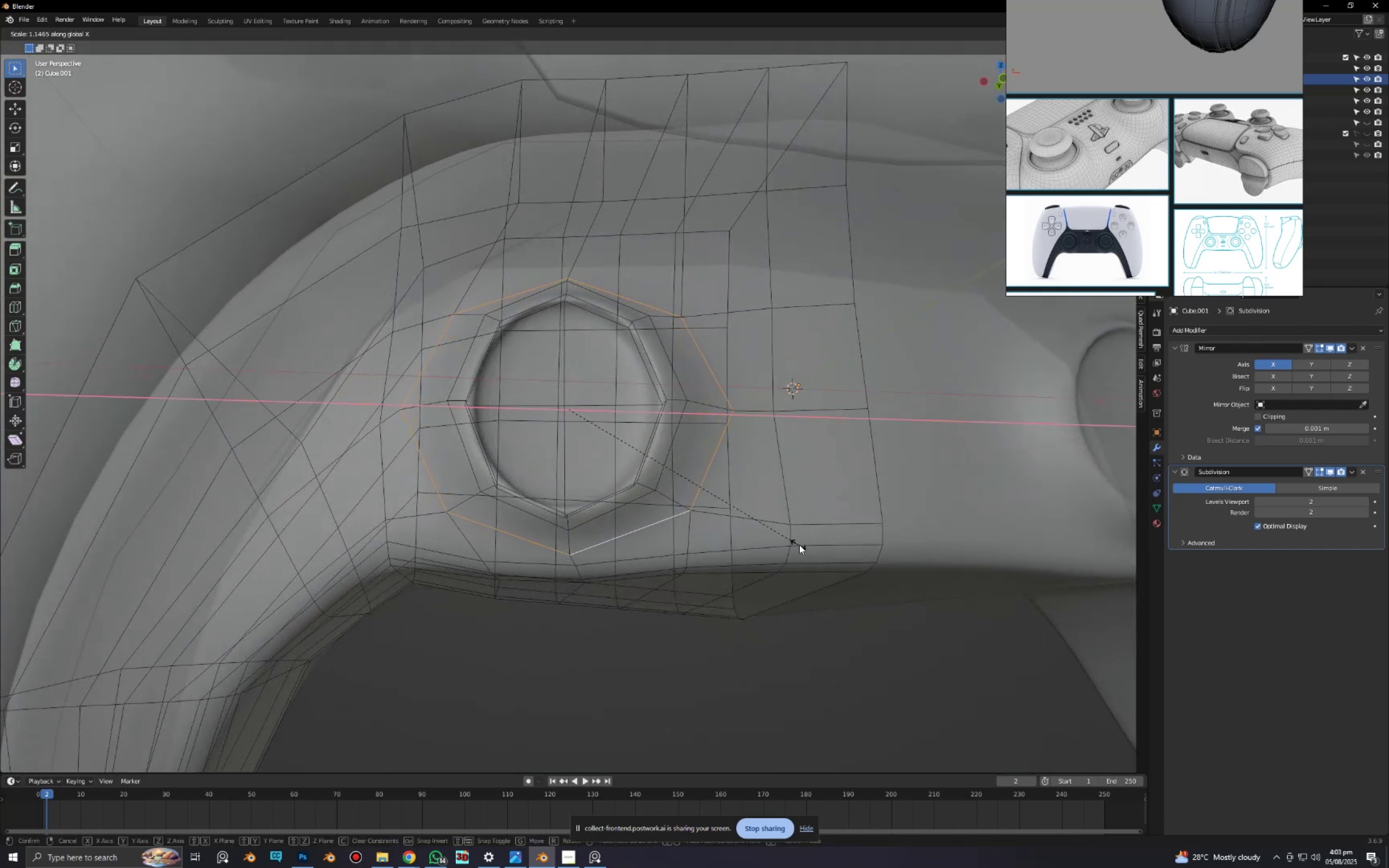 
left_click([804, 545])
 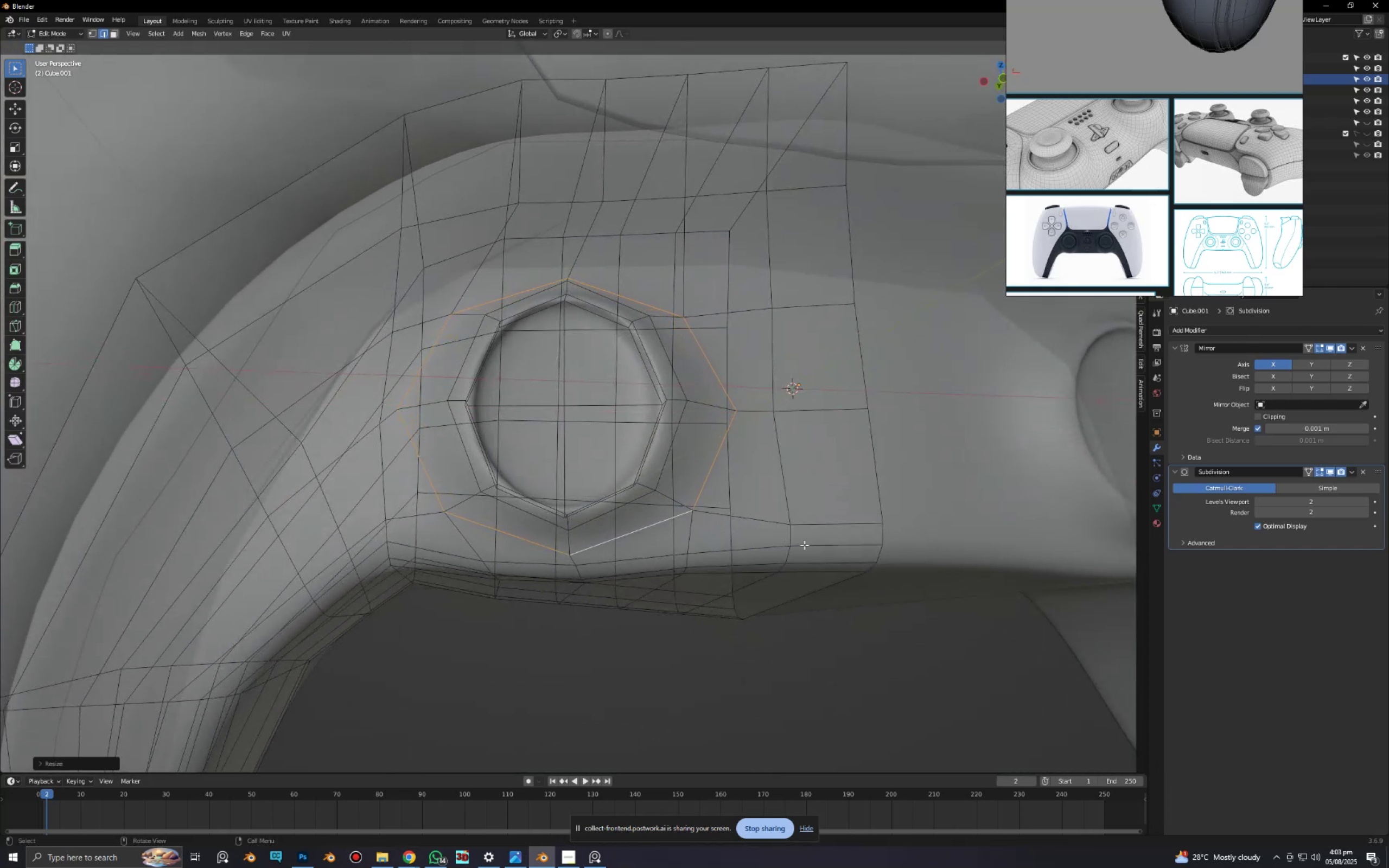 
key(Tab)
 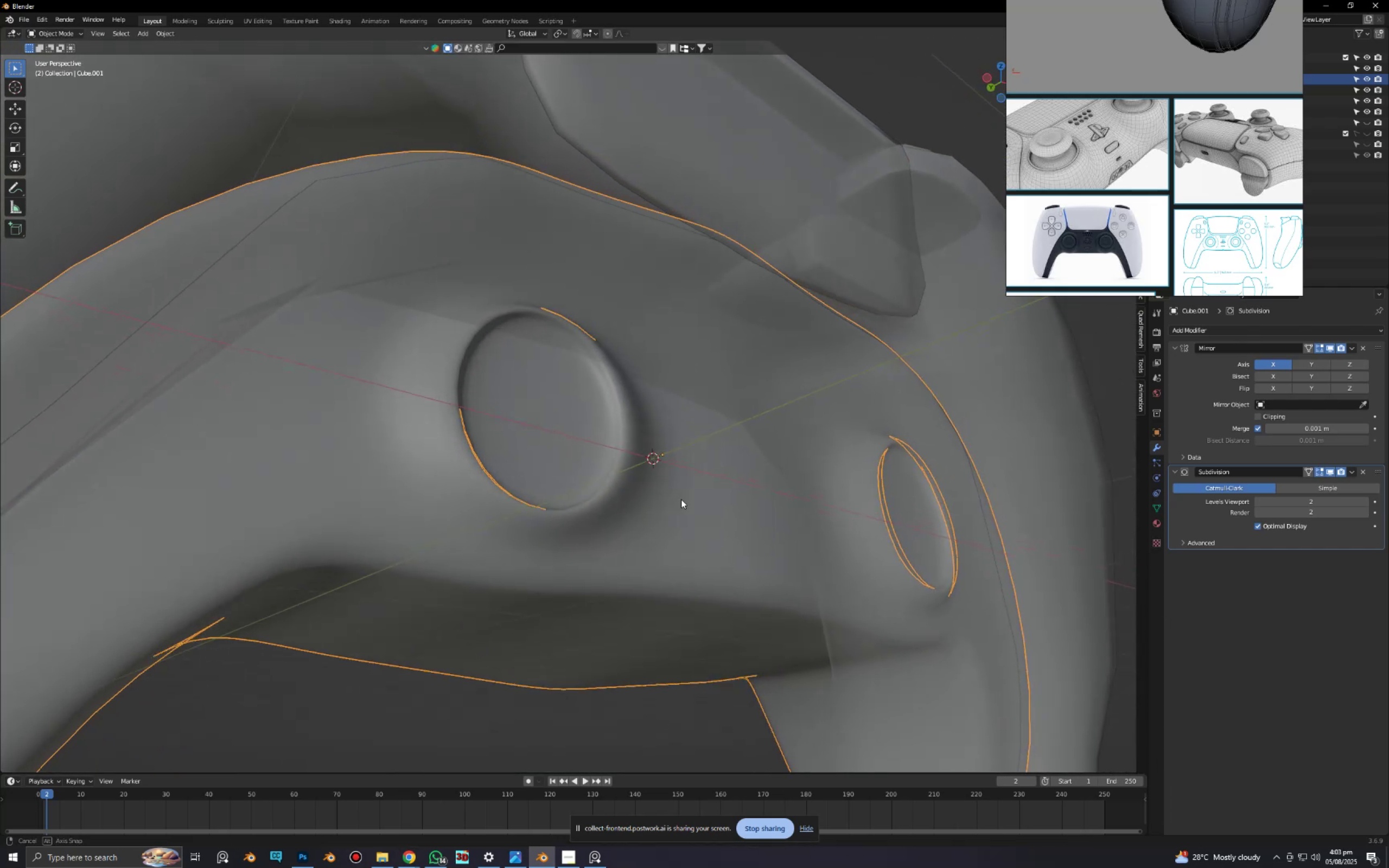 
key(Alt+AltLeft)
 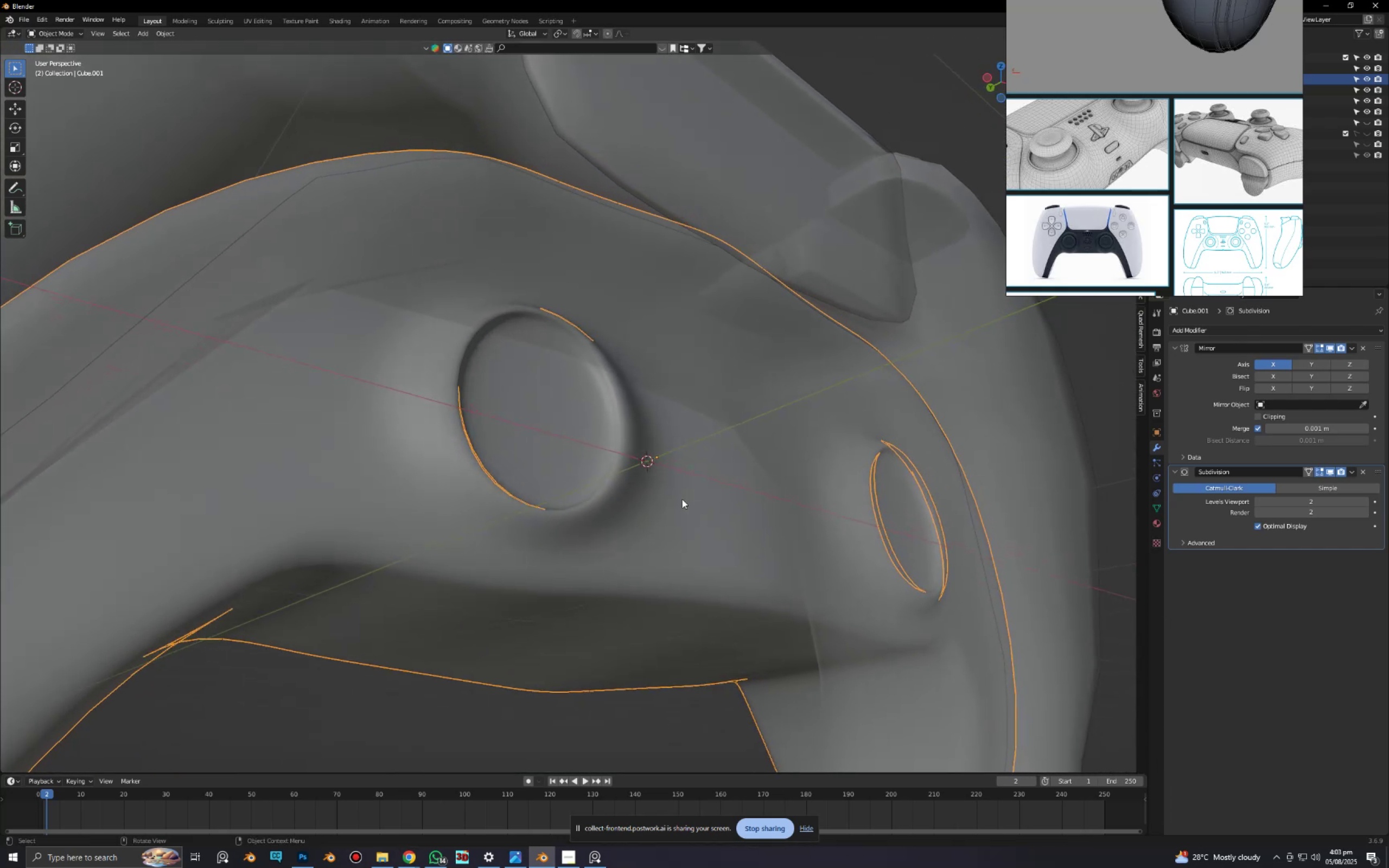 
key(Alt+Z)
 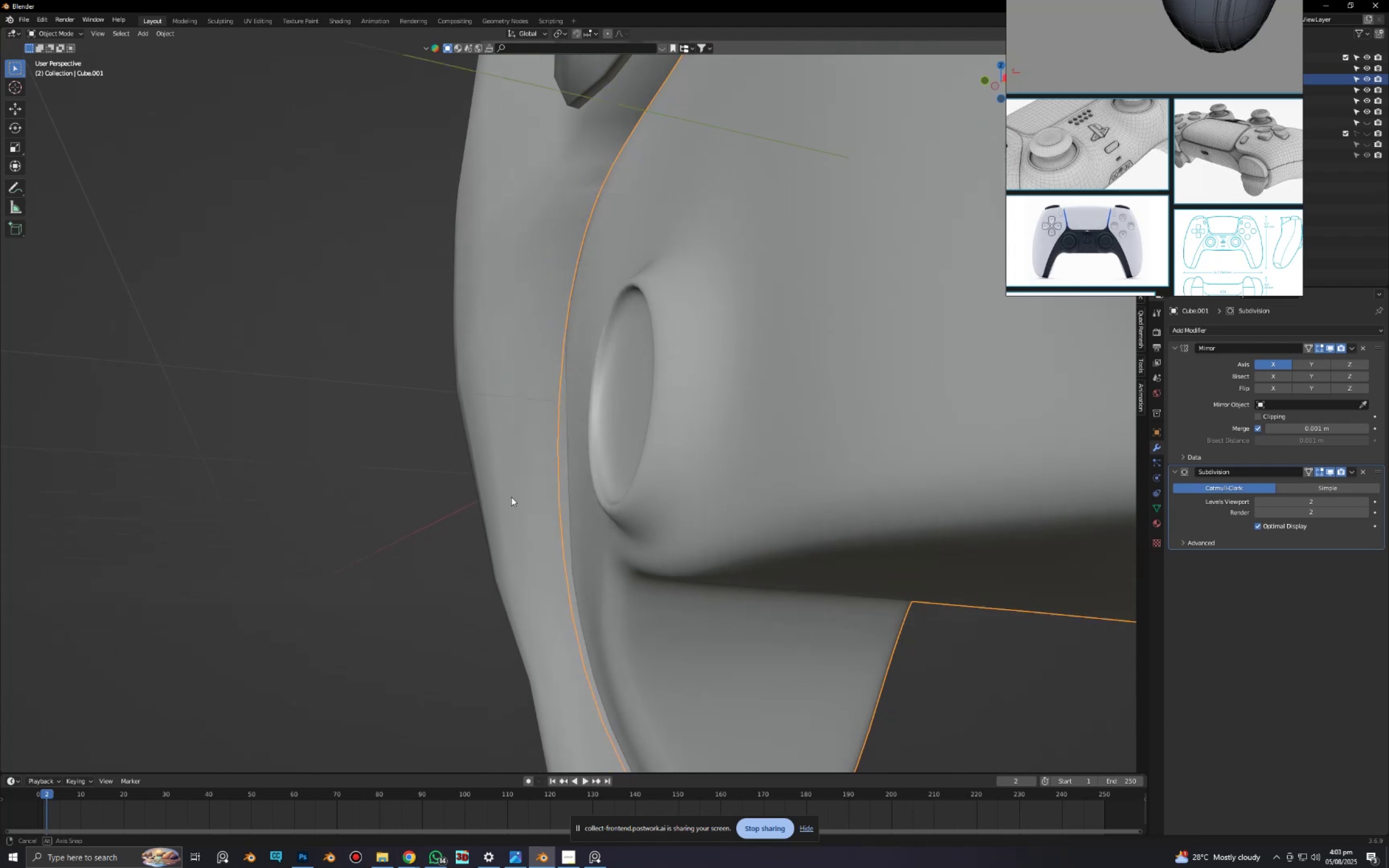 
key(Tab)
 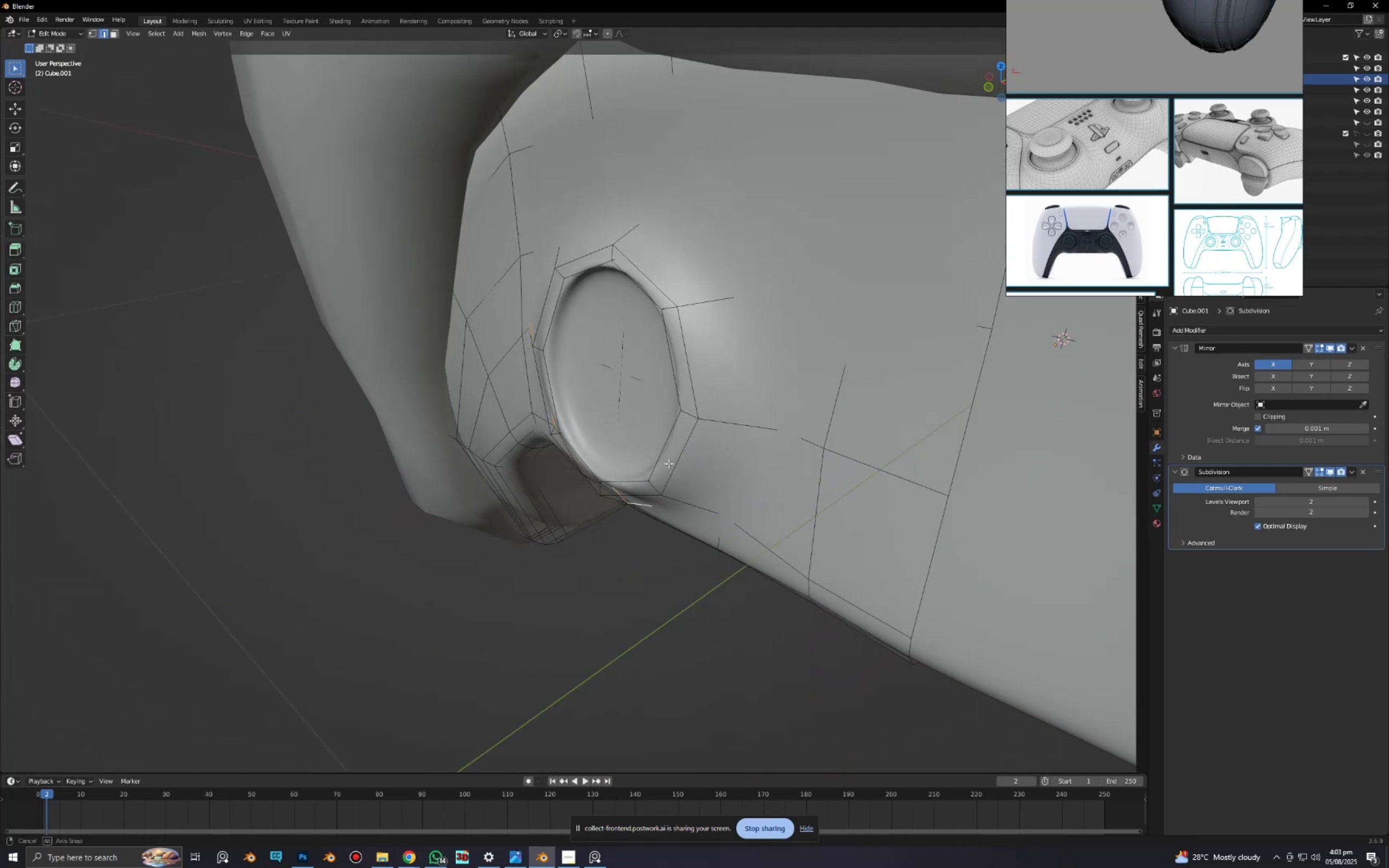 
key(2)
 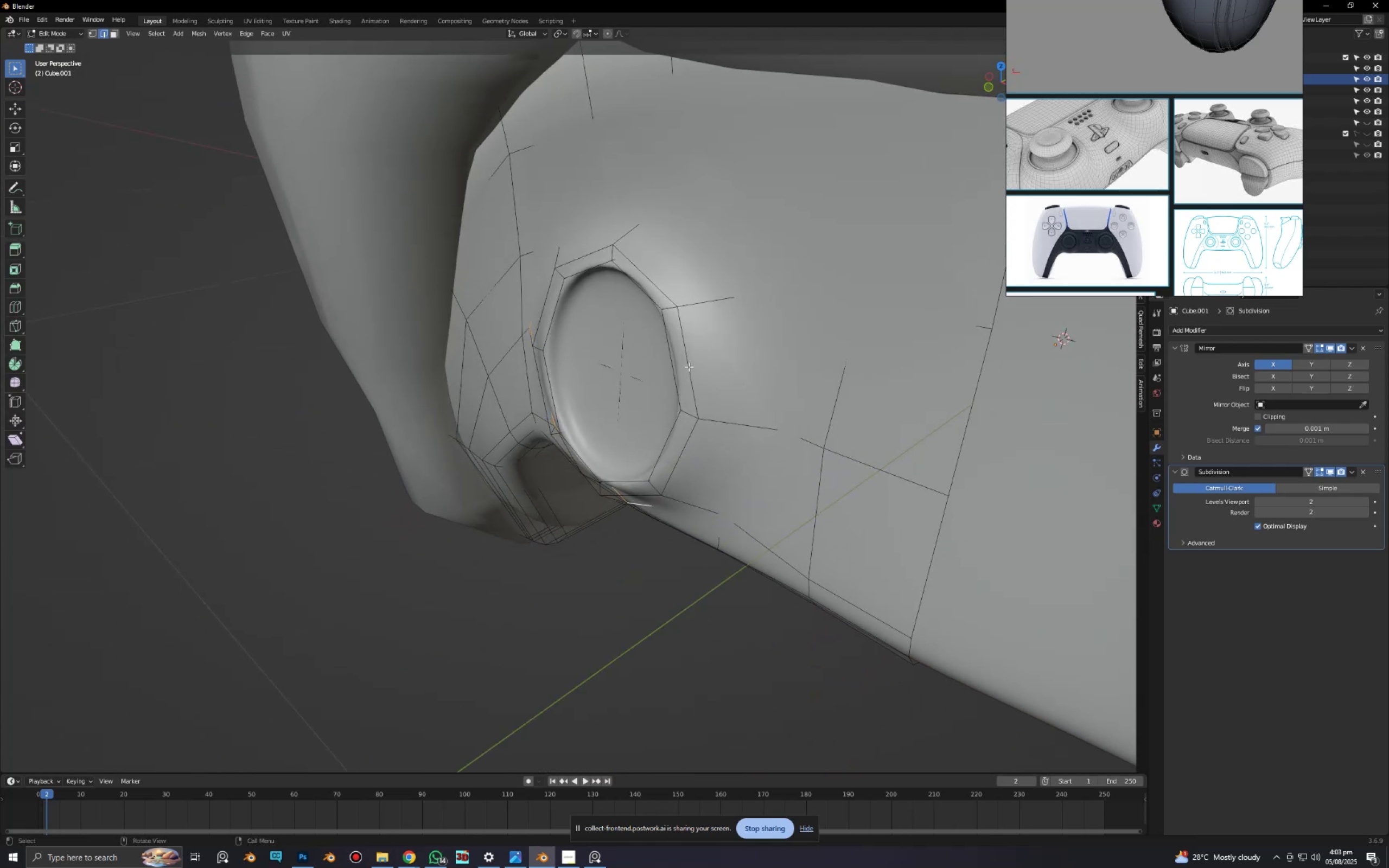 
hold_key(key=AltLeft, duration=0.66)
left_click([688, 365])
 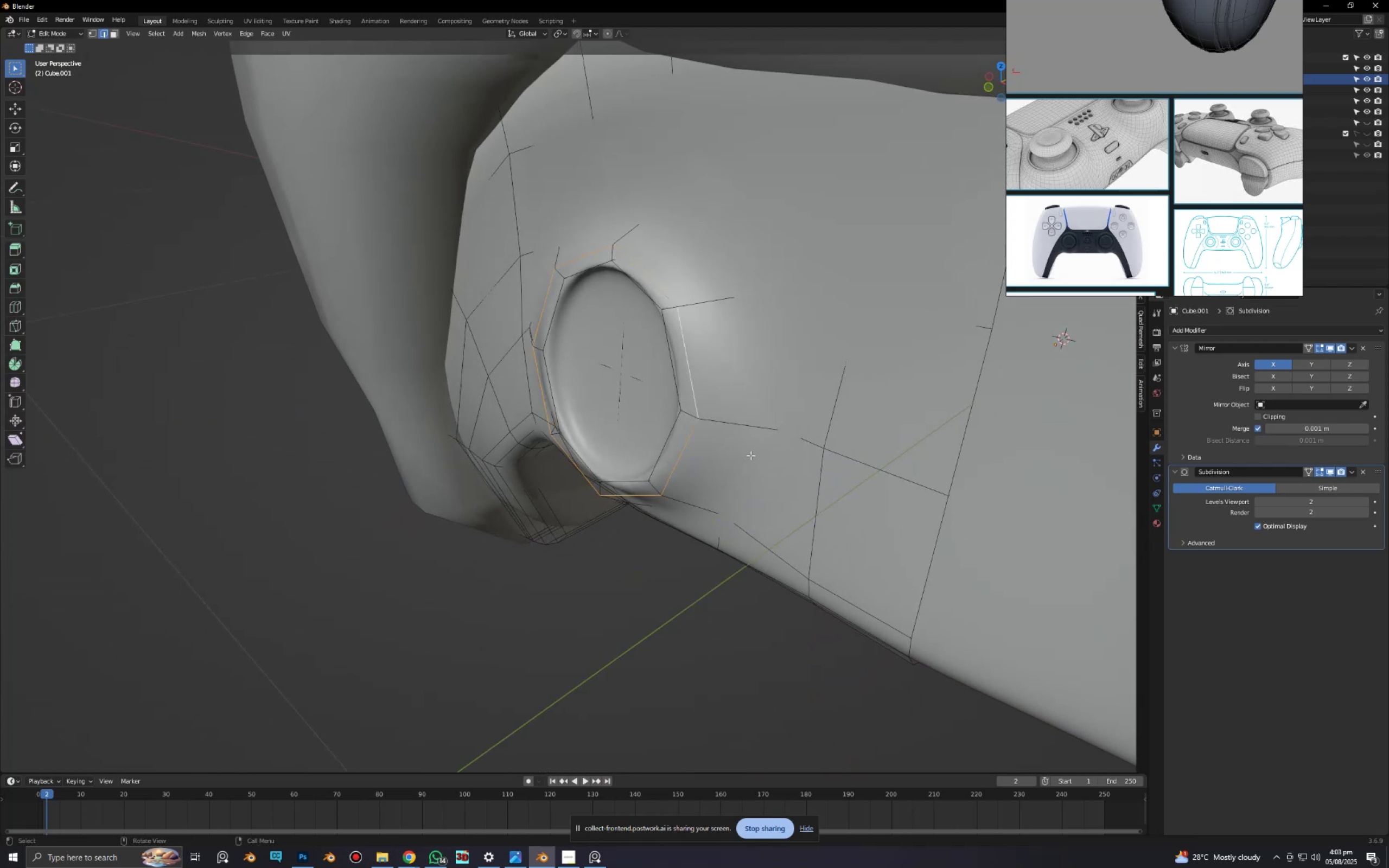 
key(Shift+ShiftLeft)
 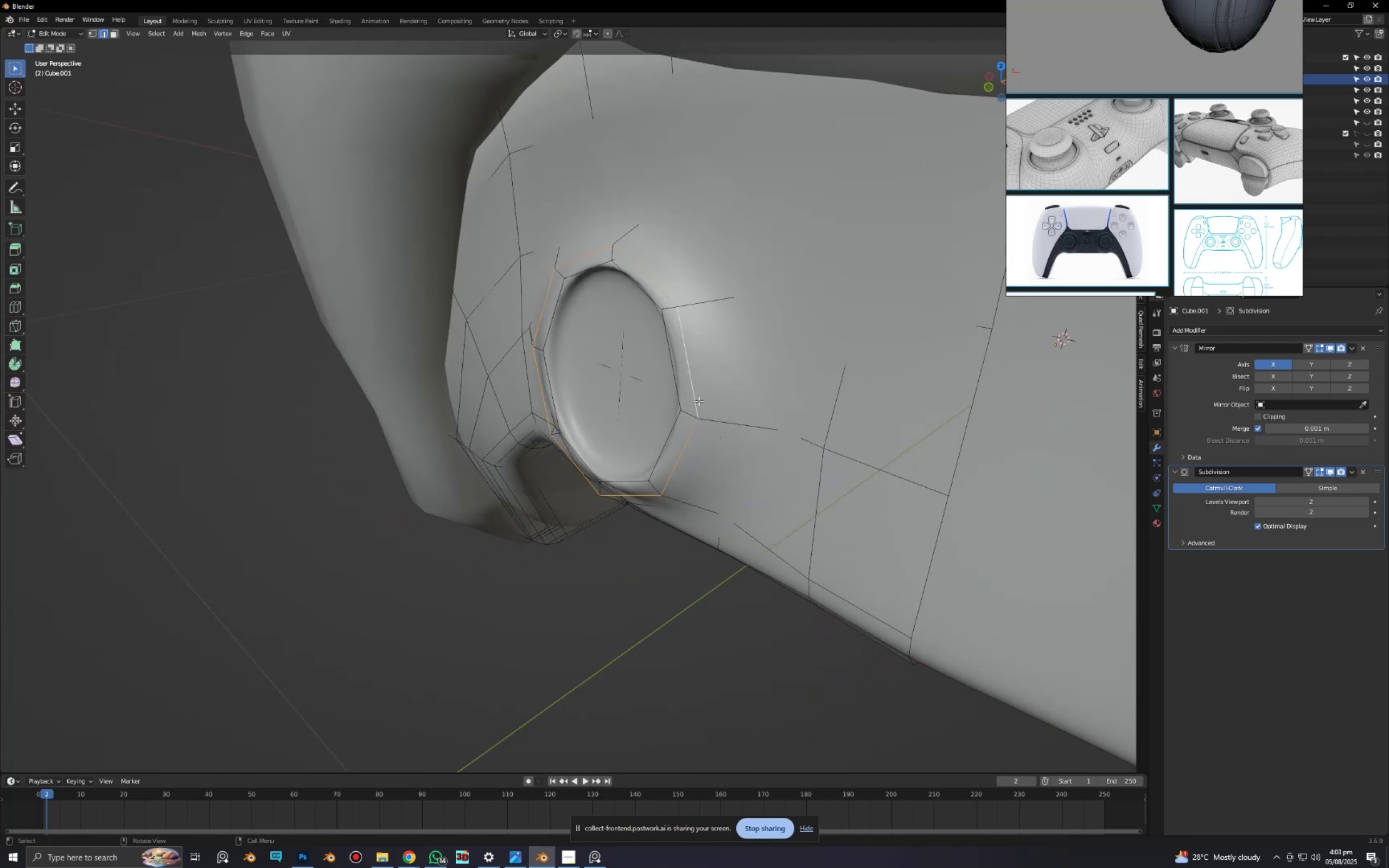 
hold_key(key=AltLeft, duration=0.46)
 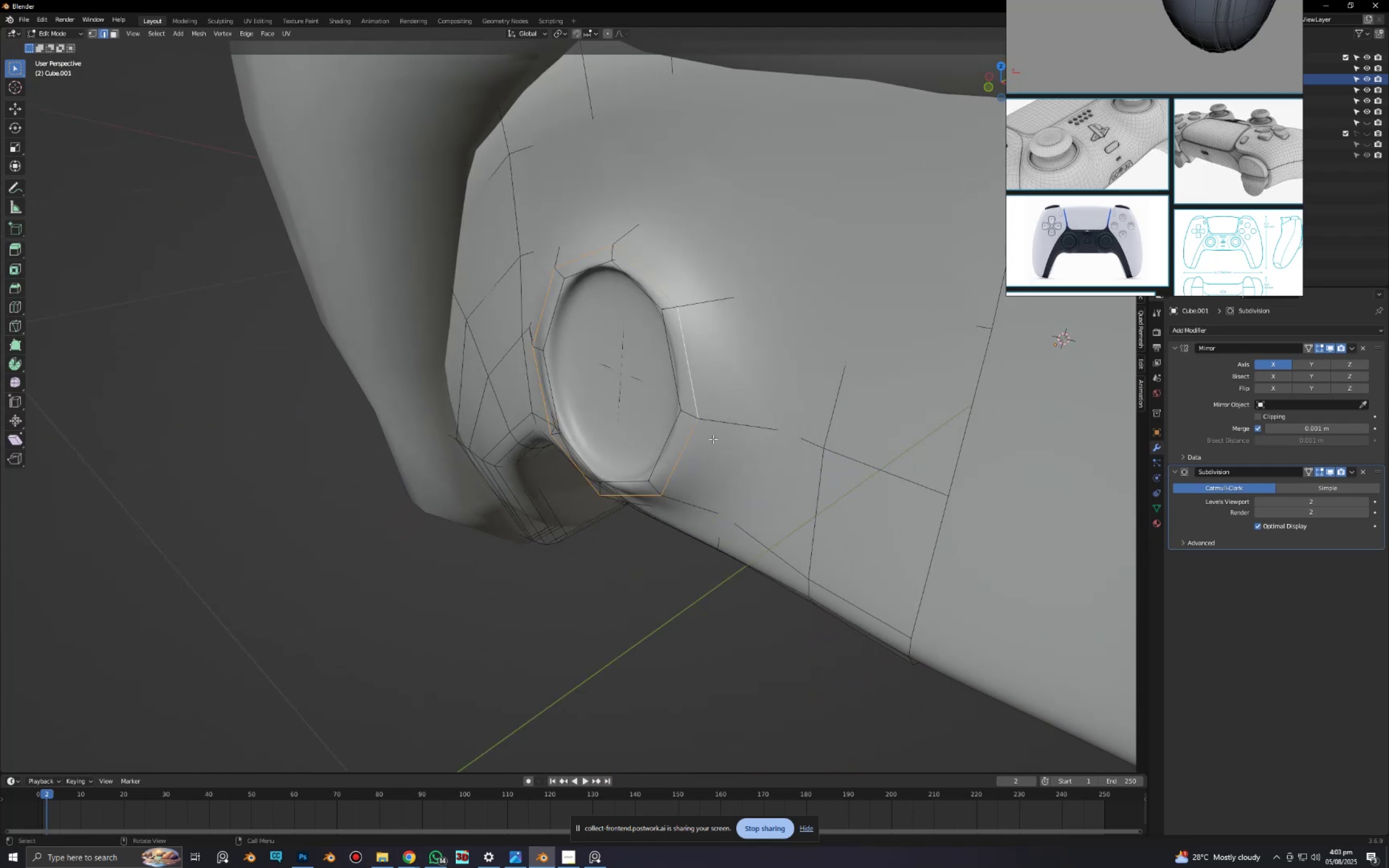 
hold_key(key=ShiftLeft, duration=0.44)
 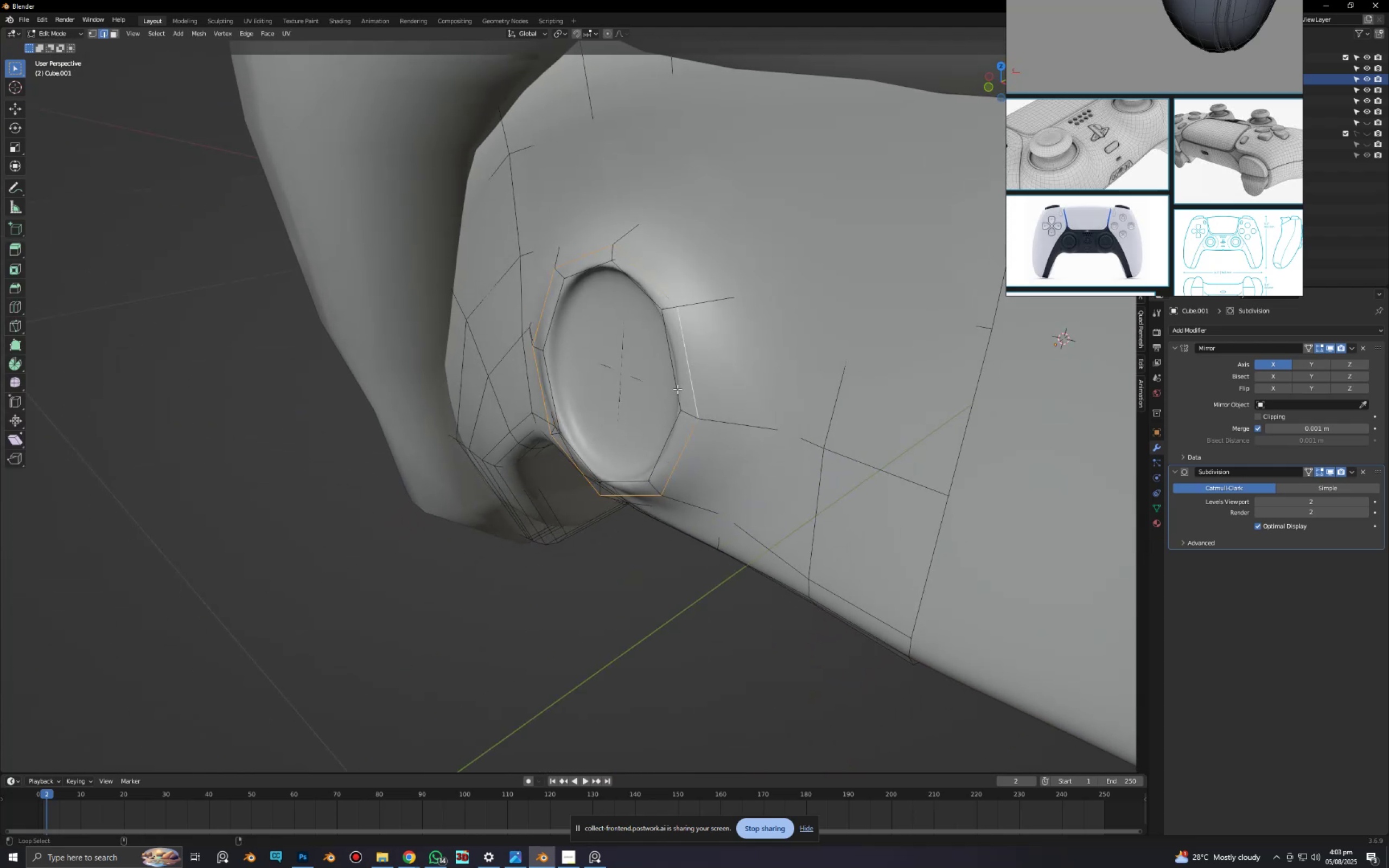 
left_click([677, 389])
 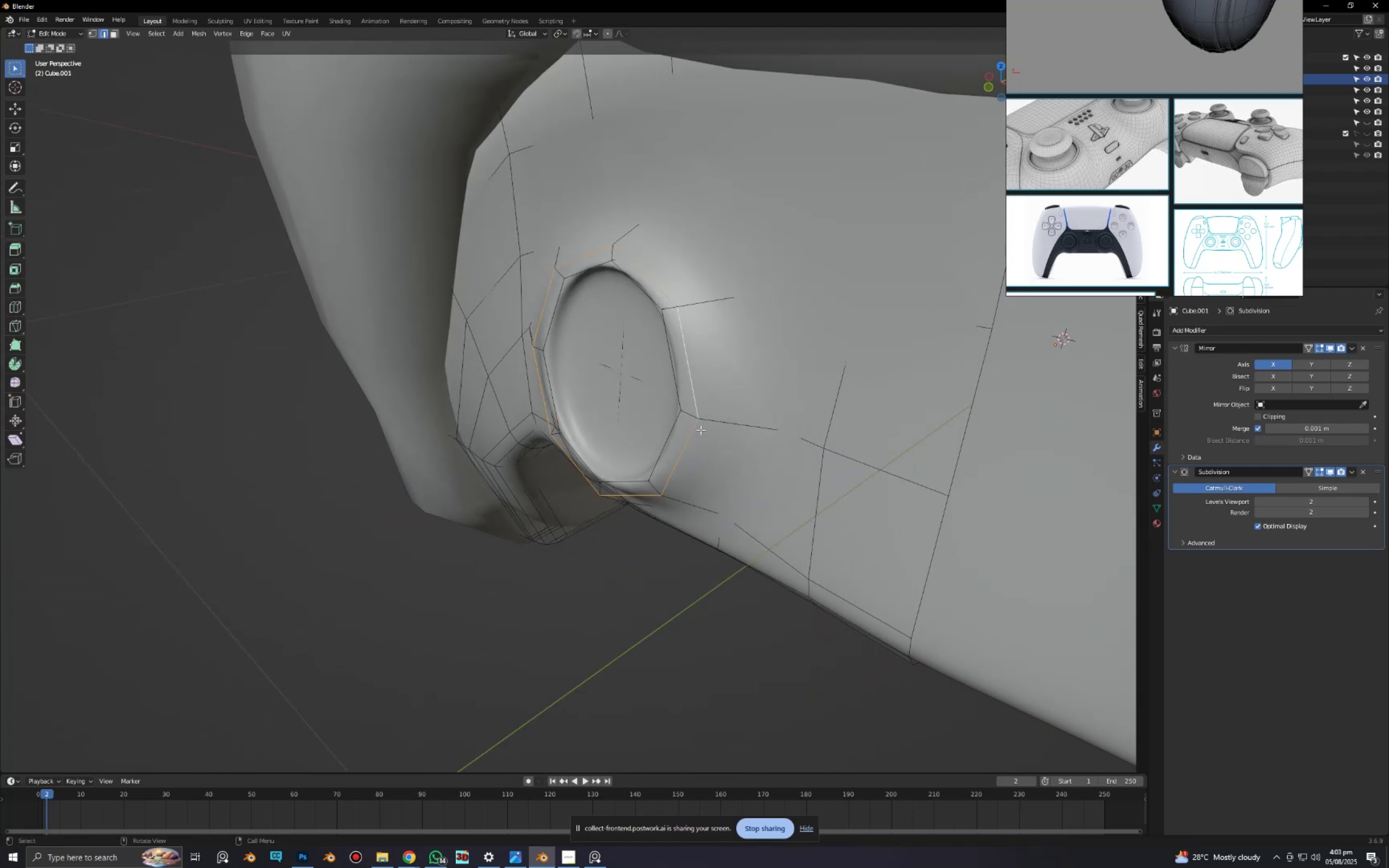 
hold_key(key=AltLeft, duration=0.46)
hold_key(key=ShiftLeft, duration=0.45)
left_click([679, 422])
 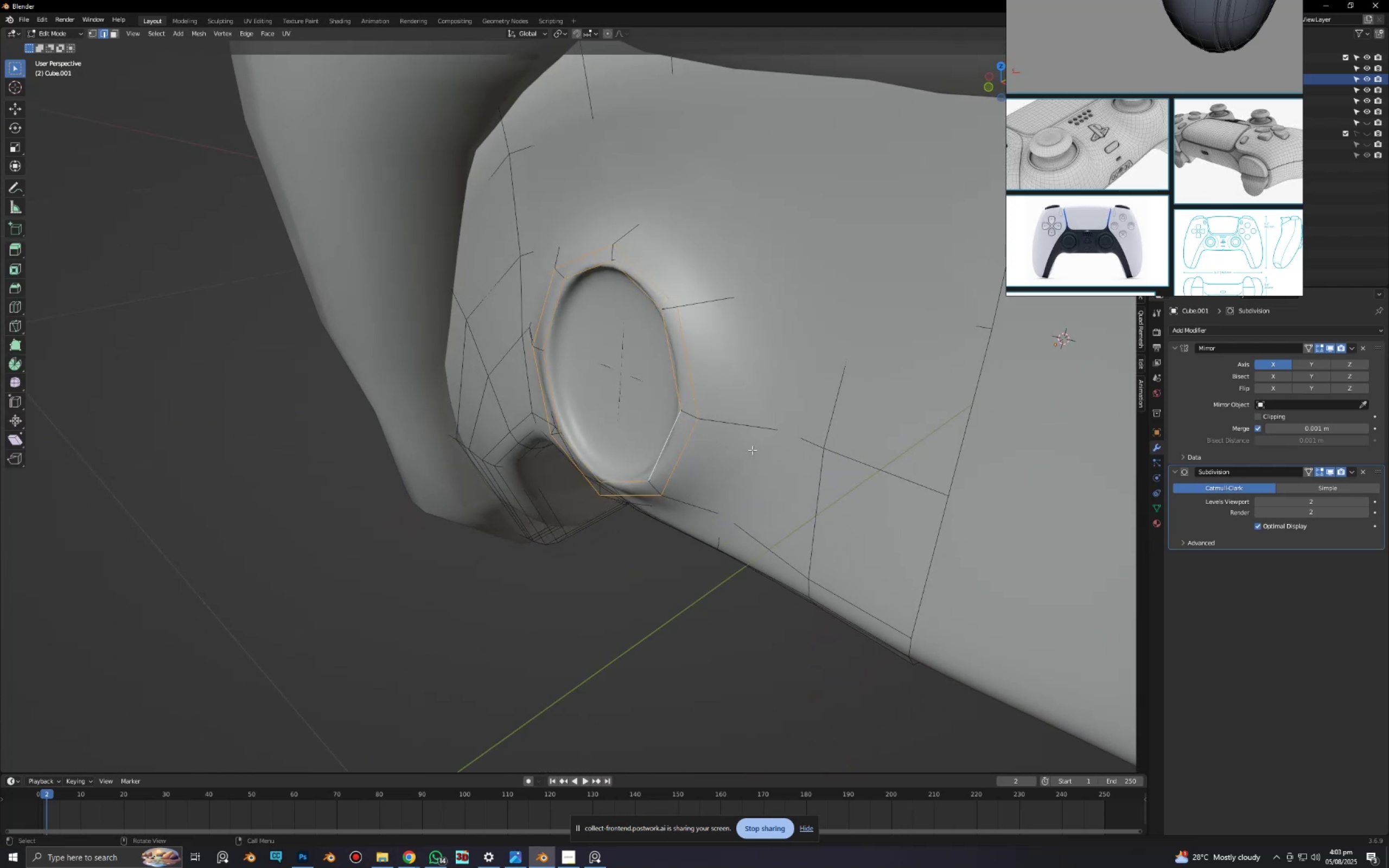 
type(gy)
 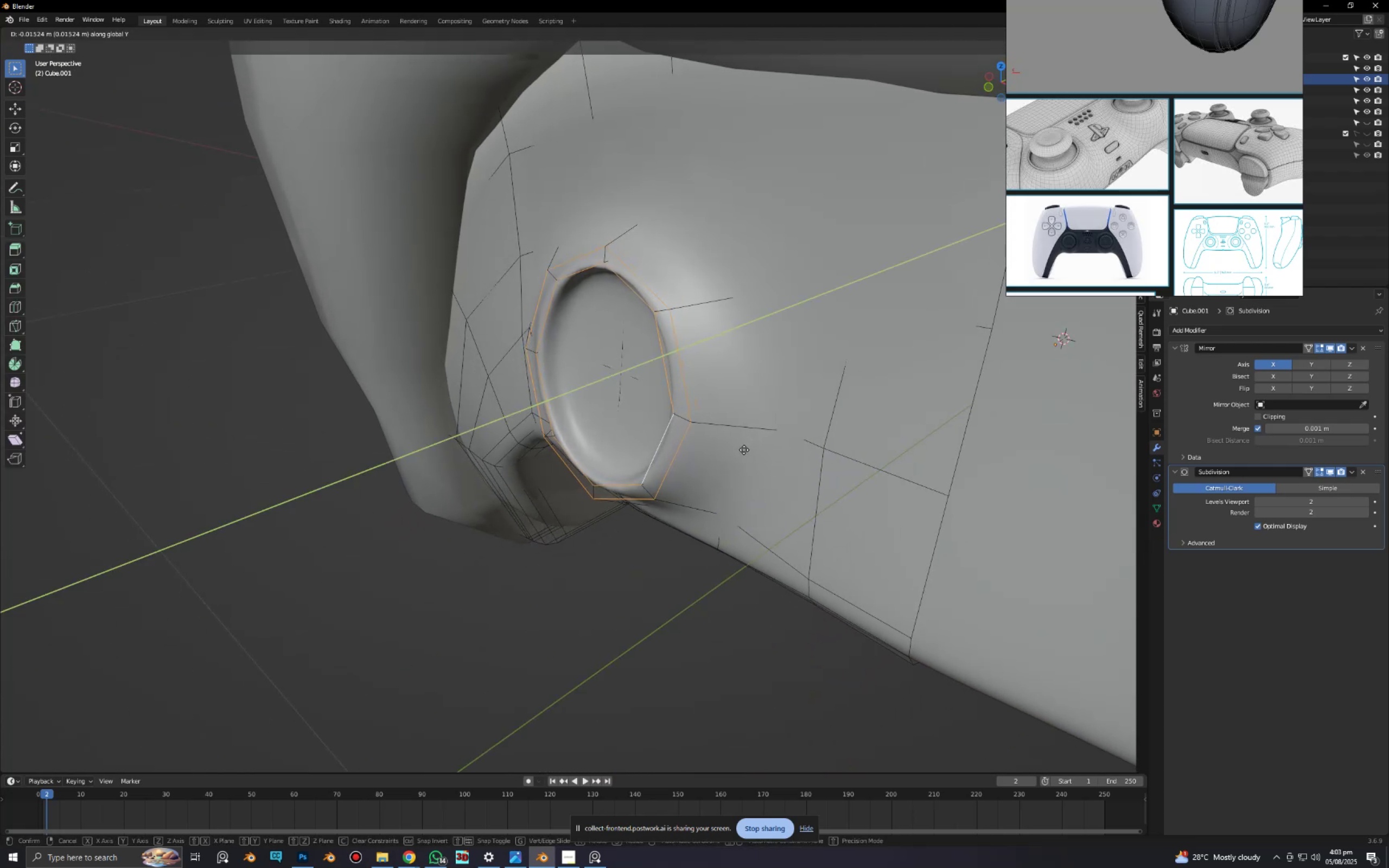 
left_click([744, 450])
 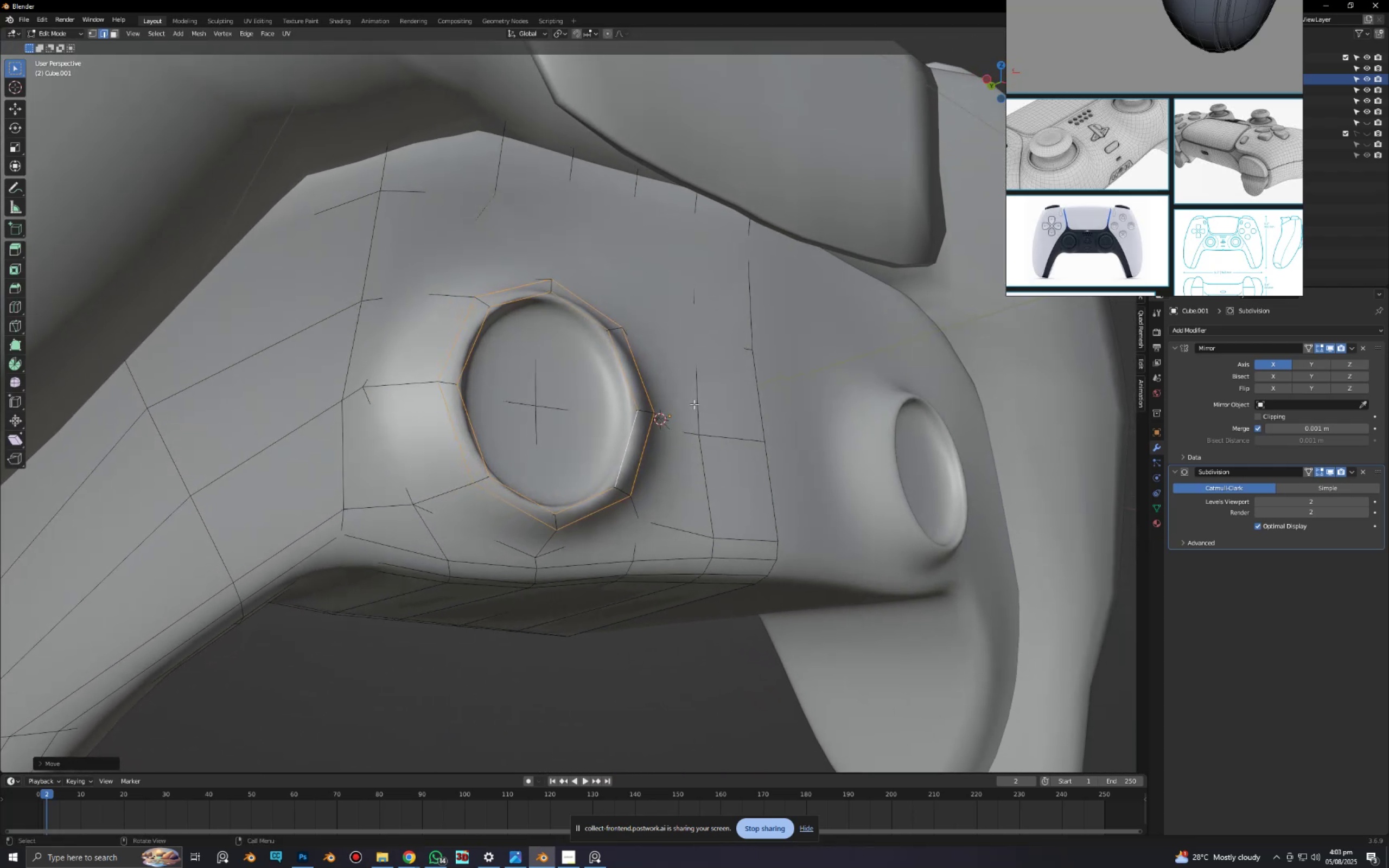 
key(Alt+AltLeft)
 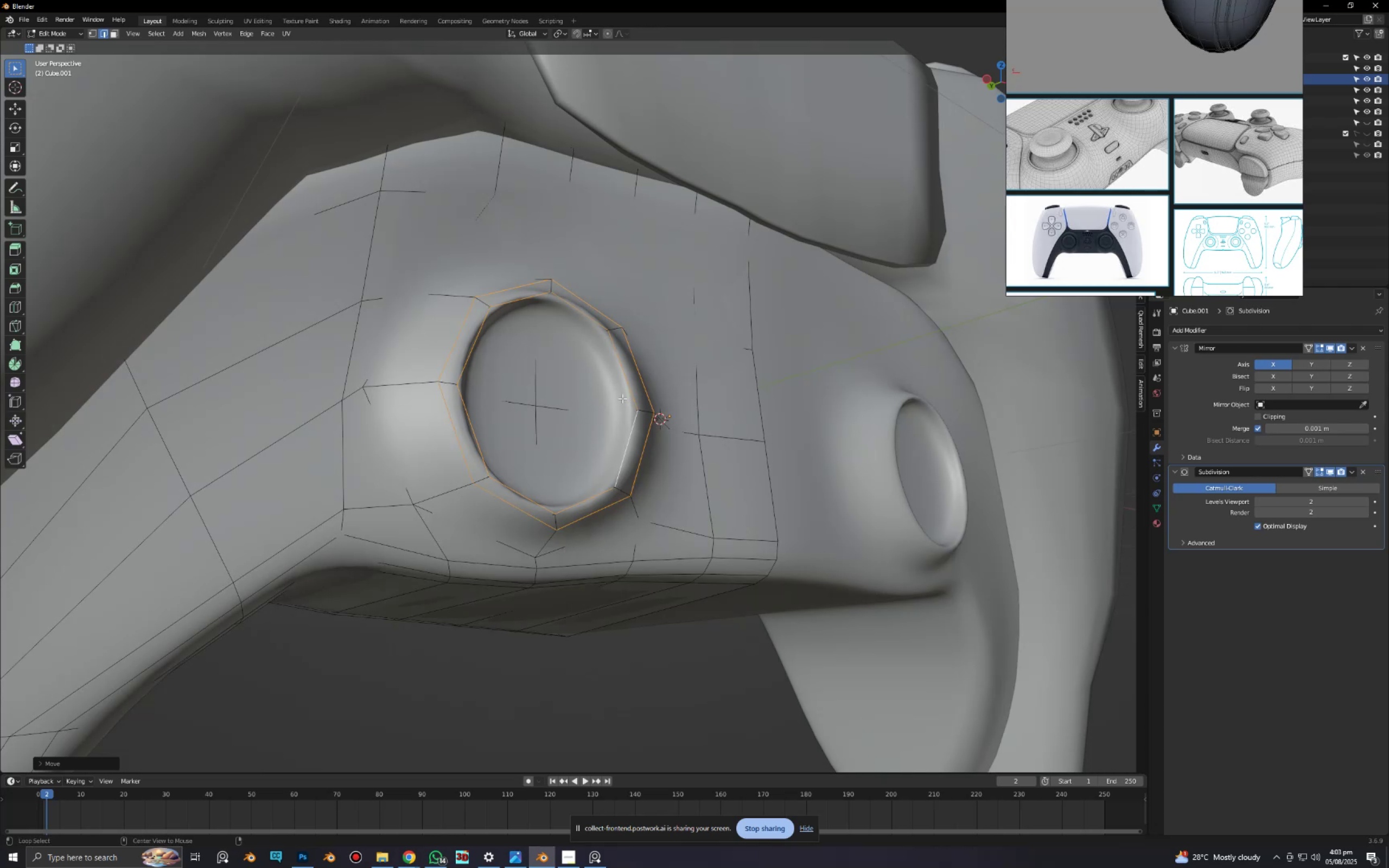 
key(Alt+Z)
 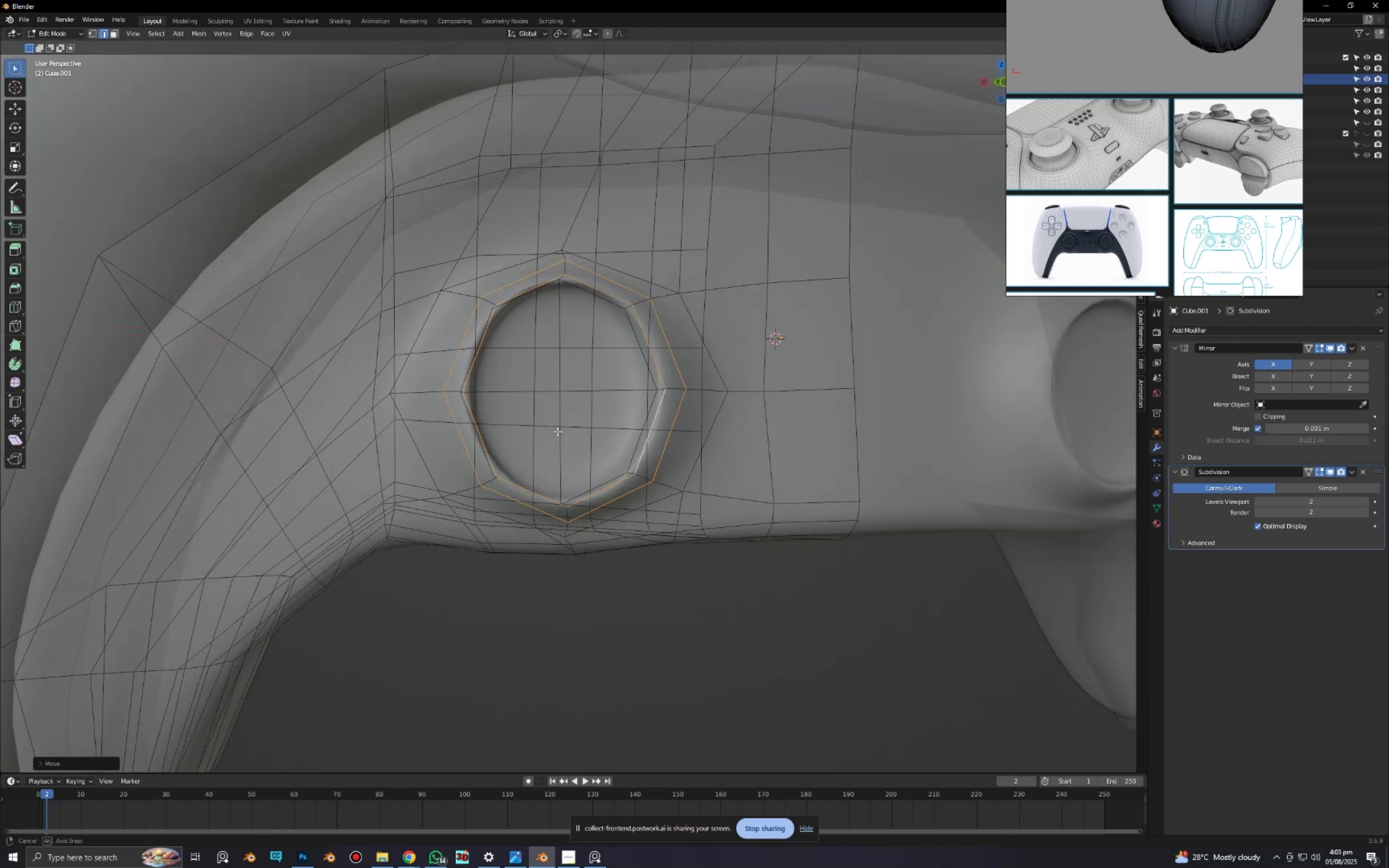 
key(1)
 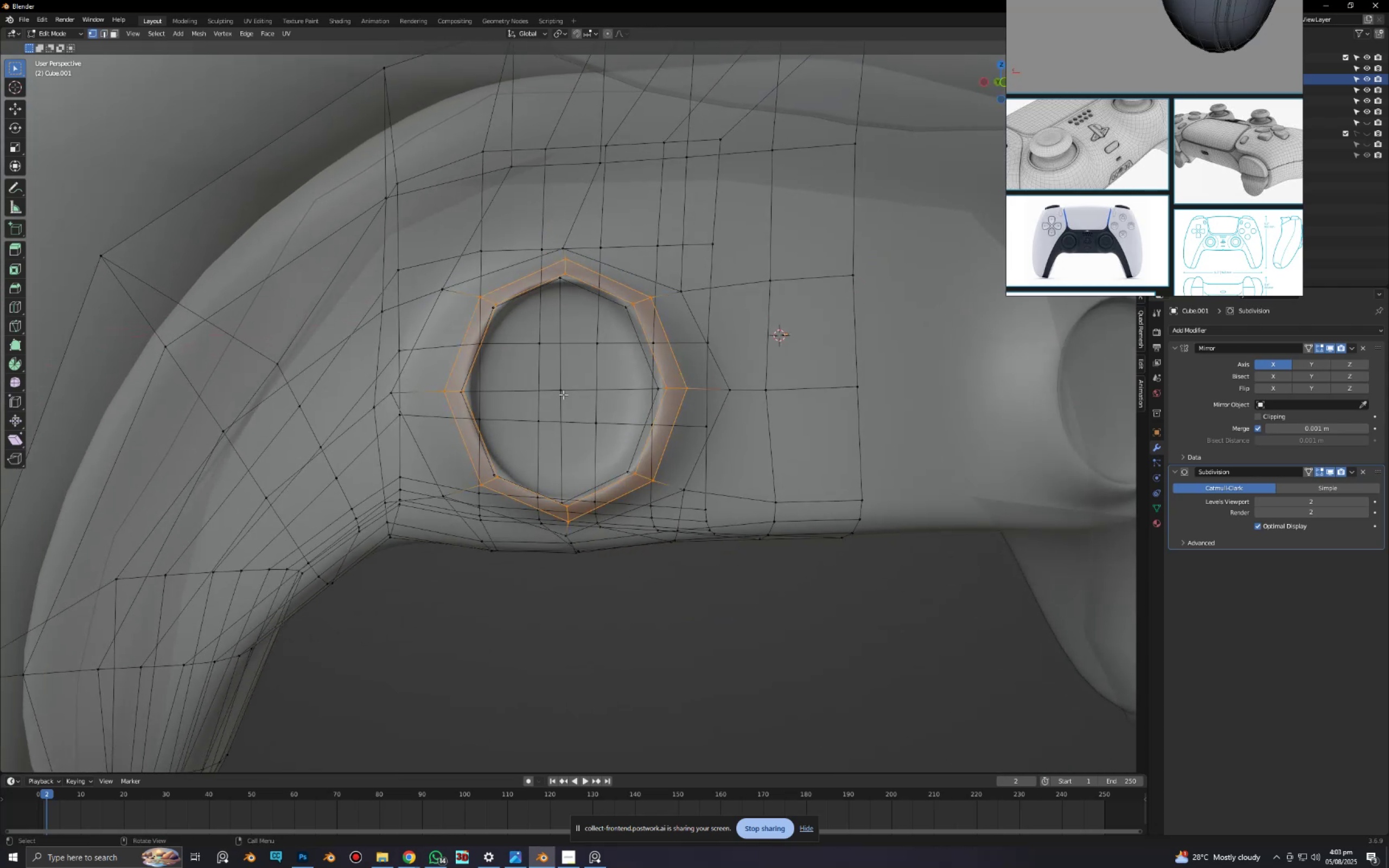 
left_click([563, 394])
 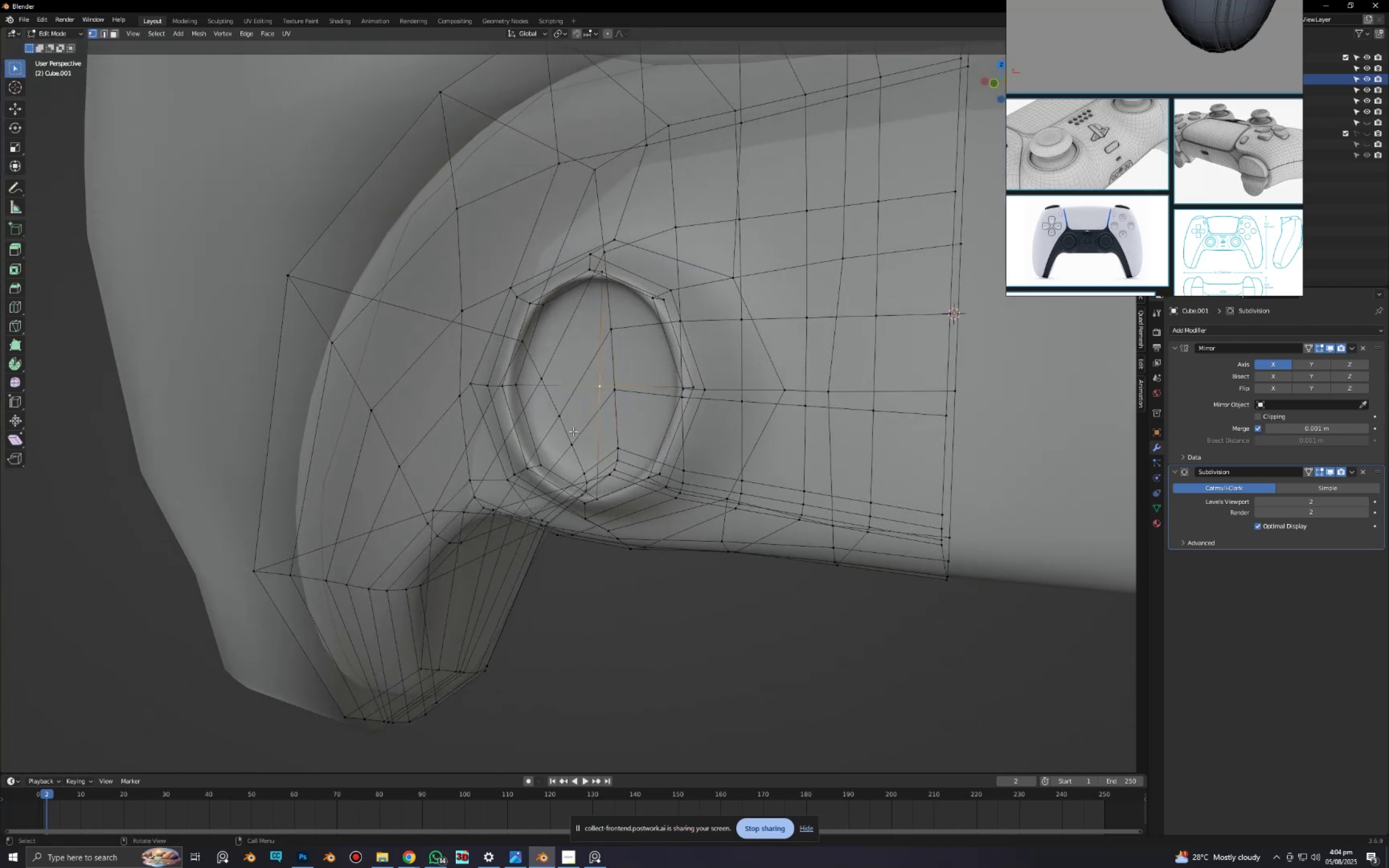 
key(3)
 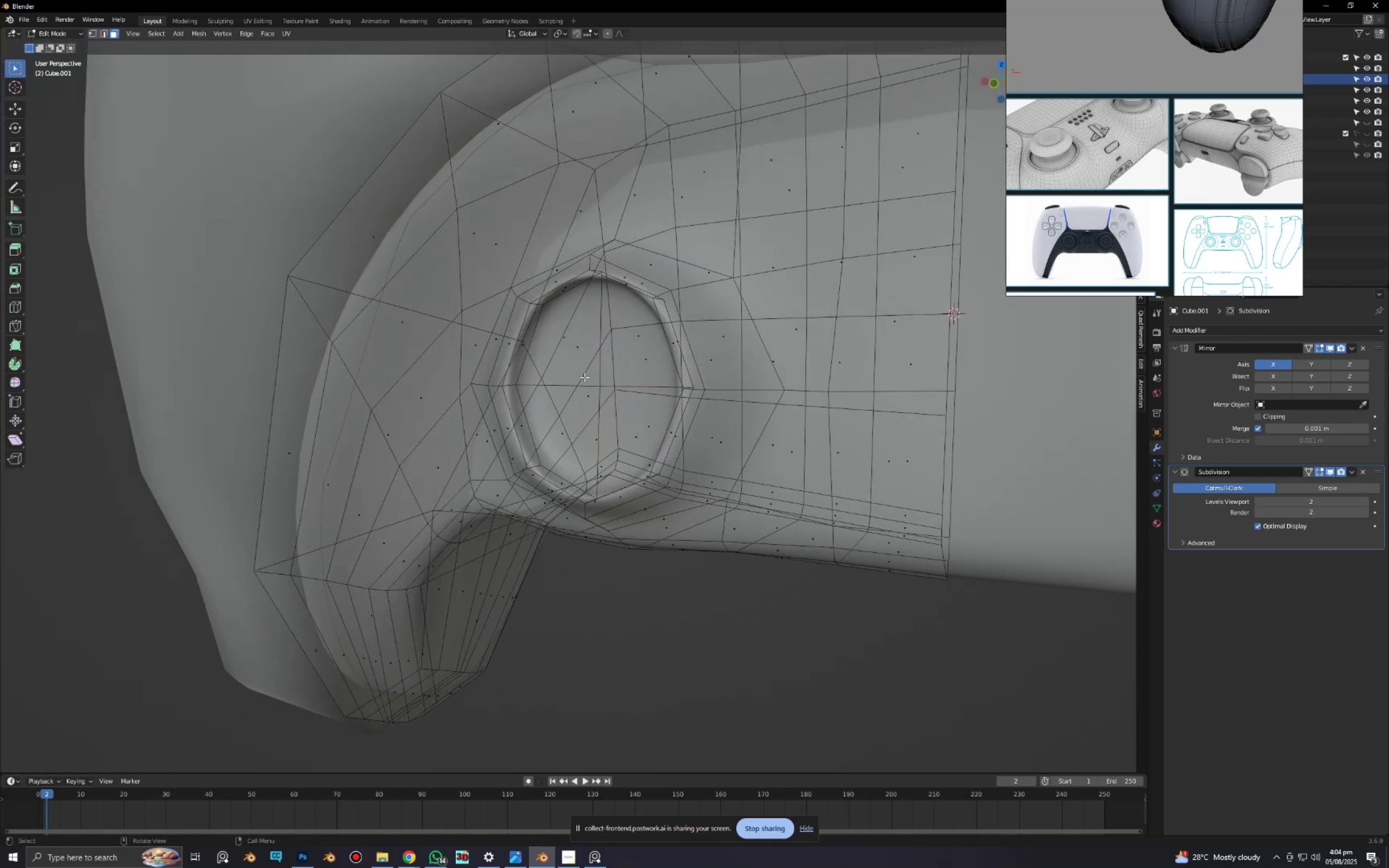 
left_click_drag(start_coordinate=[583, 370], to_coordinate=[609, 399])
 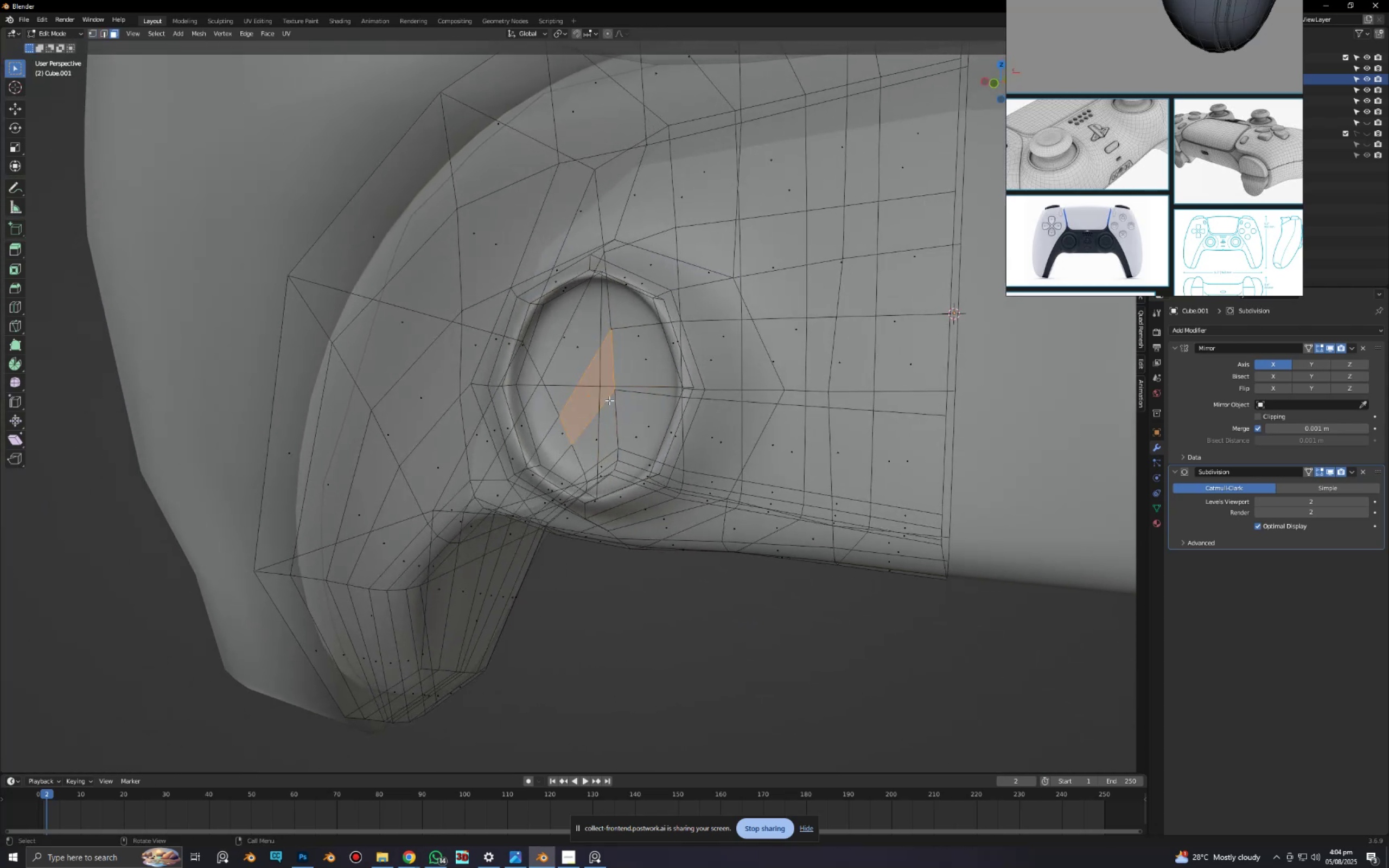 
key(Alt+AltLeft)
 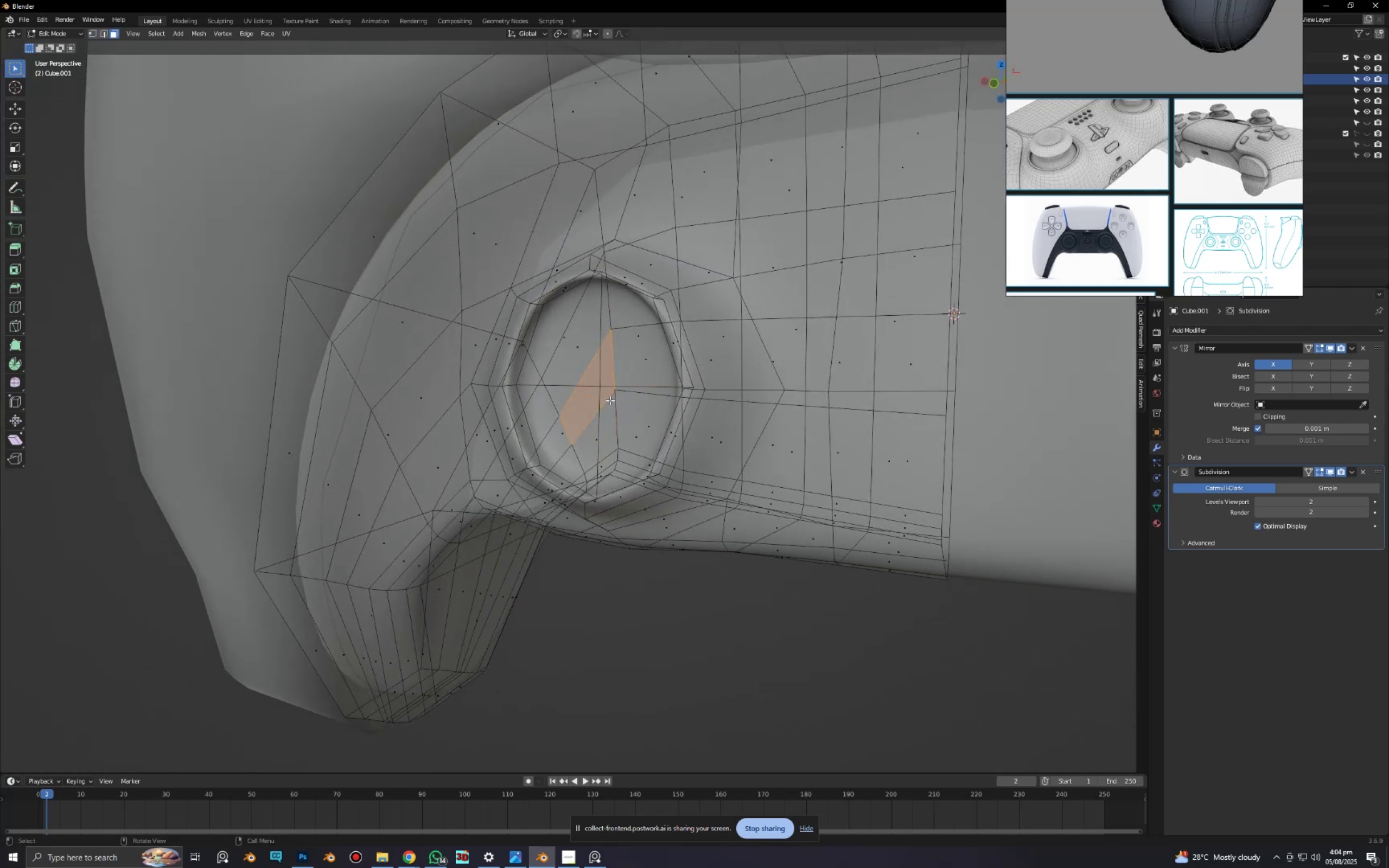 
key(Alt+Z)
 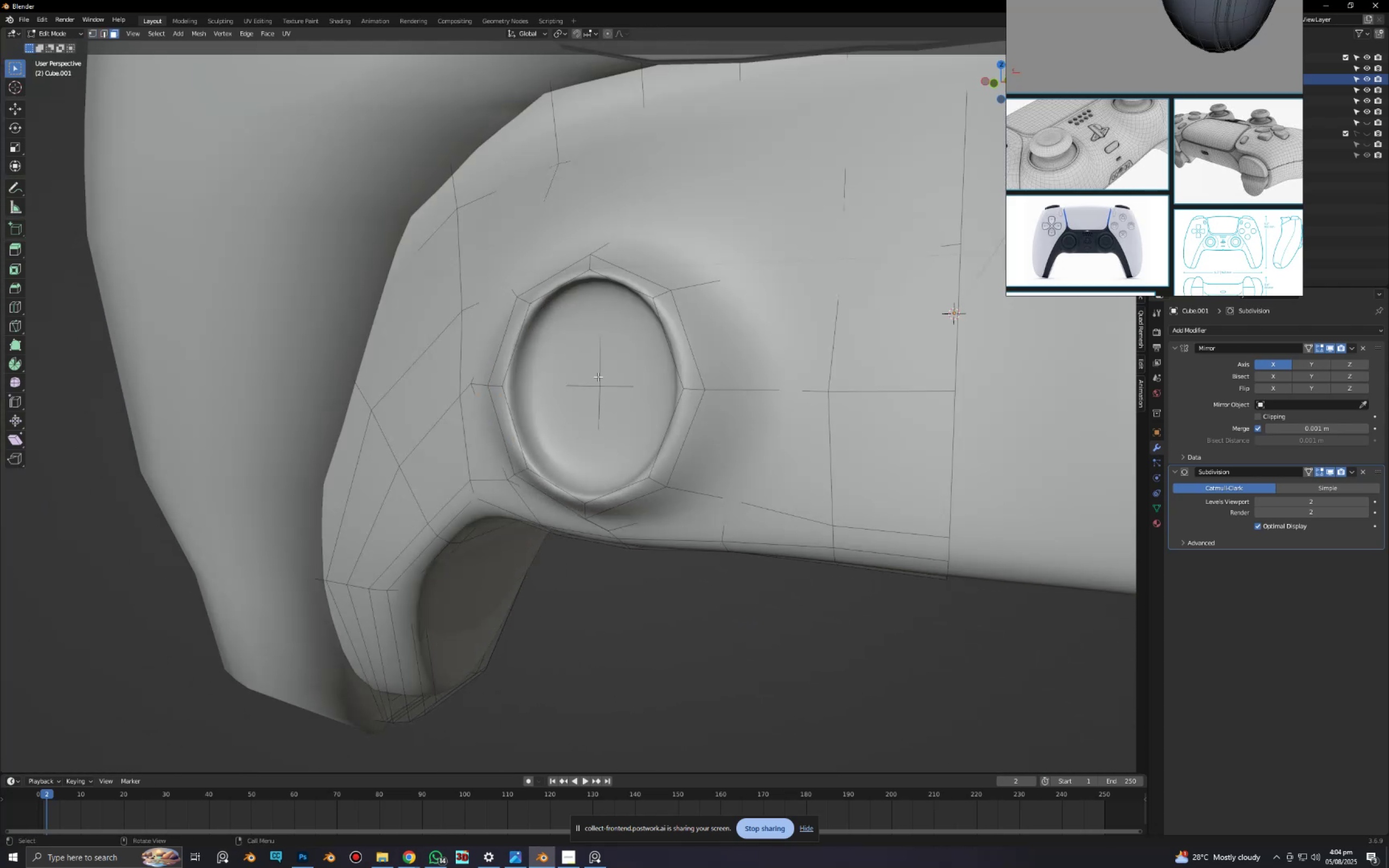 
left_click_drag(start_coordinate=[589, 363], to_coordinate=[613, 412])
 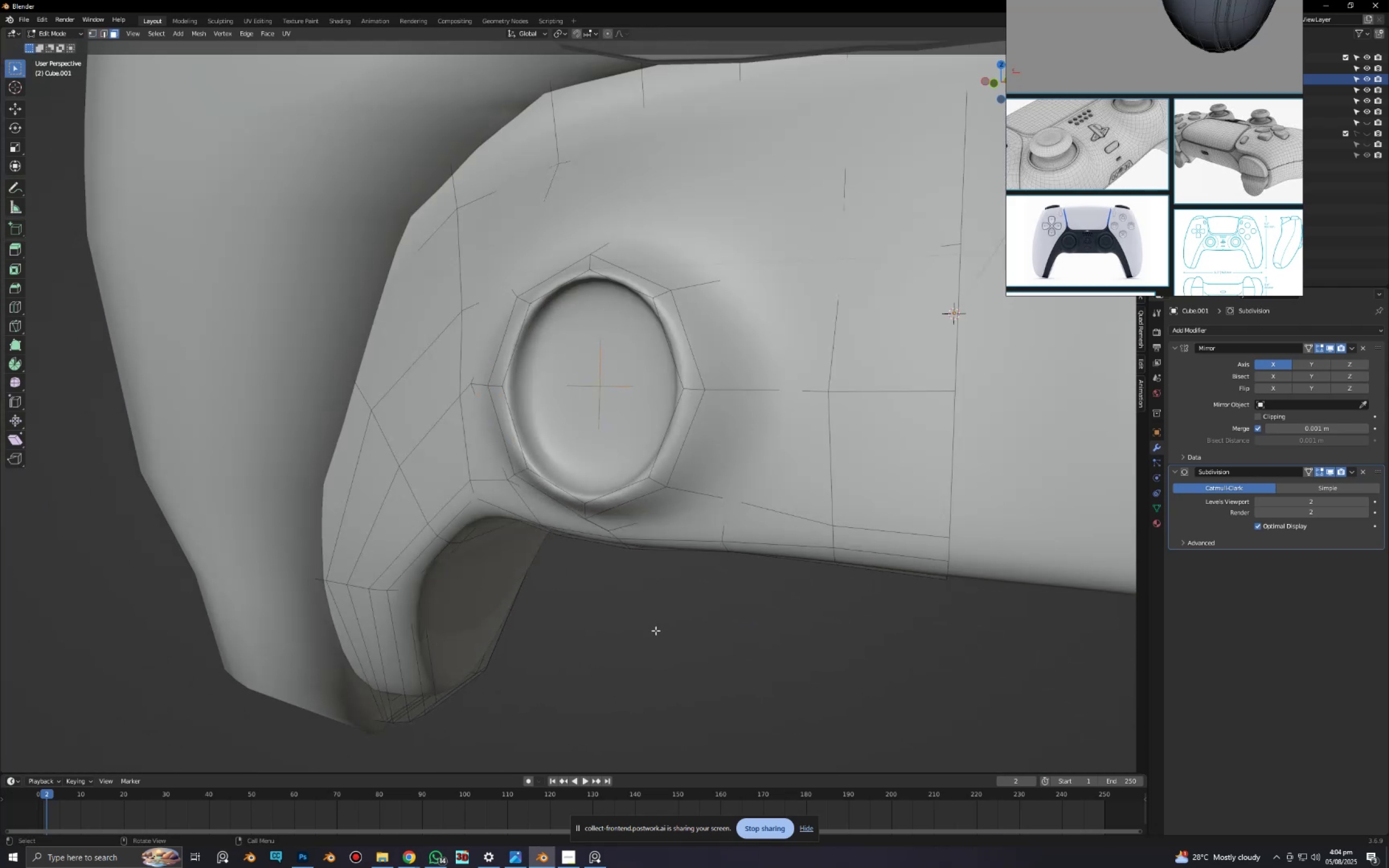 
left_click([656, 635])
 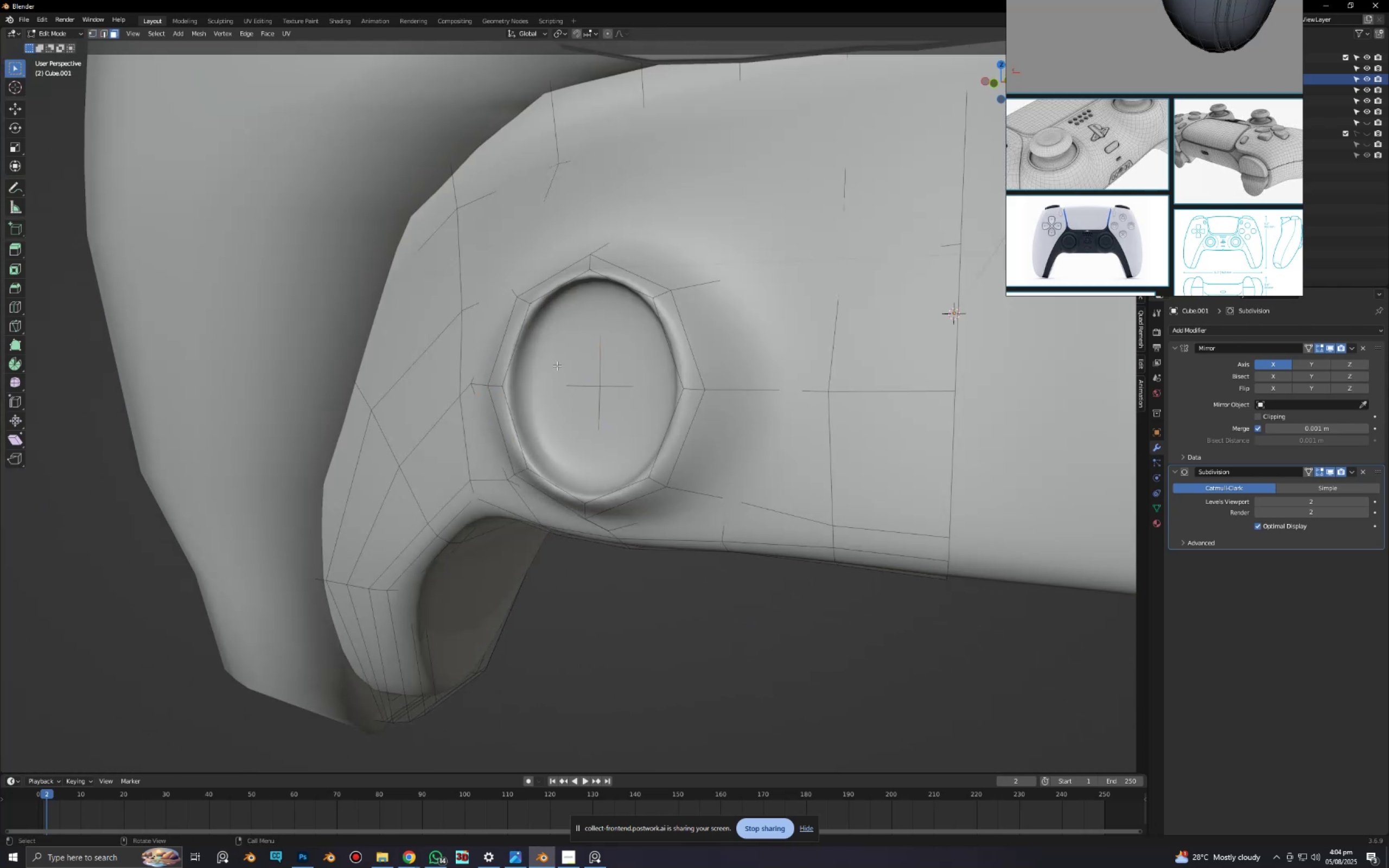 
left_click_drag(start_coordinate=[560, 346], to_coordinate=[621, 405])
 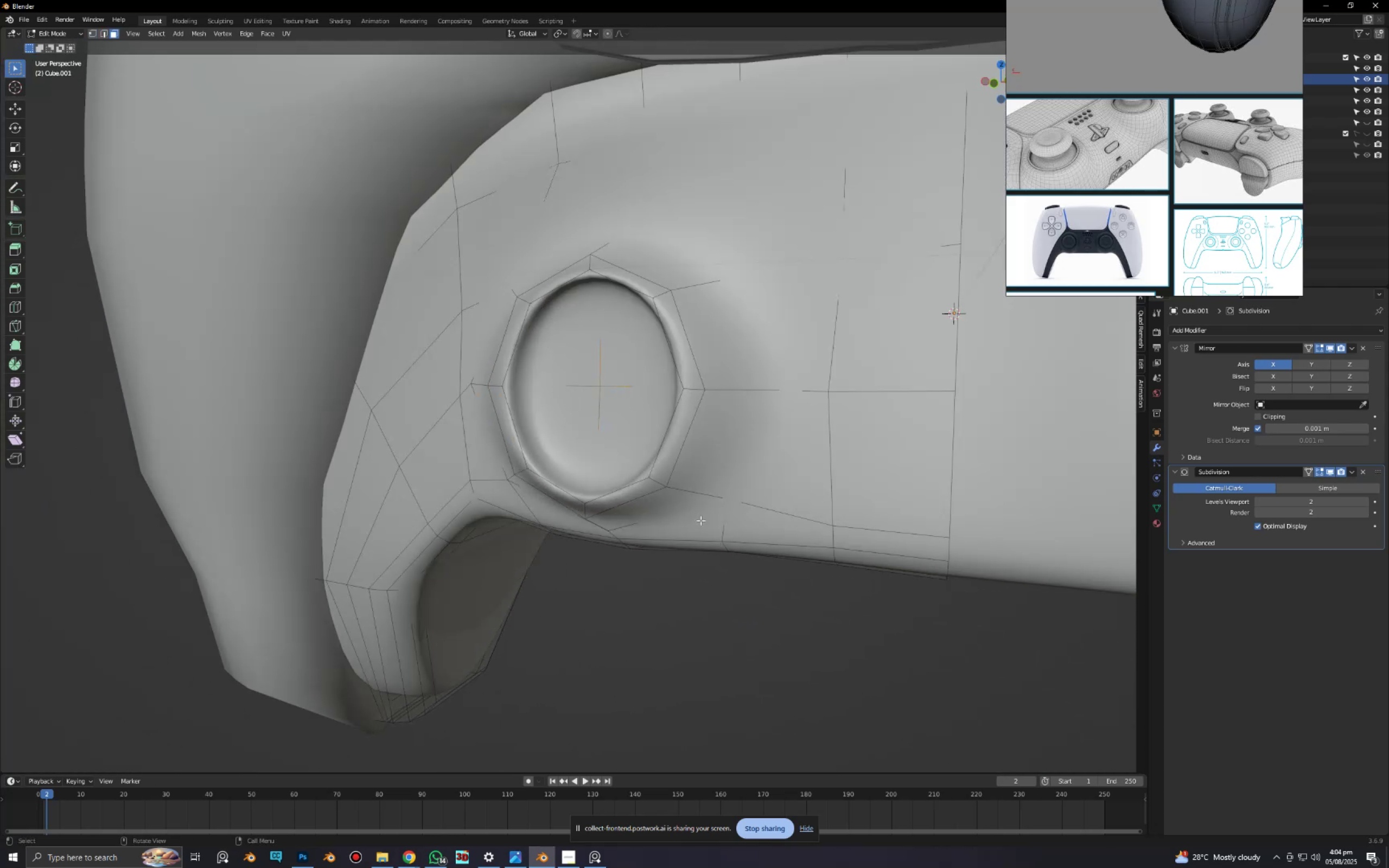 
type(gy)
 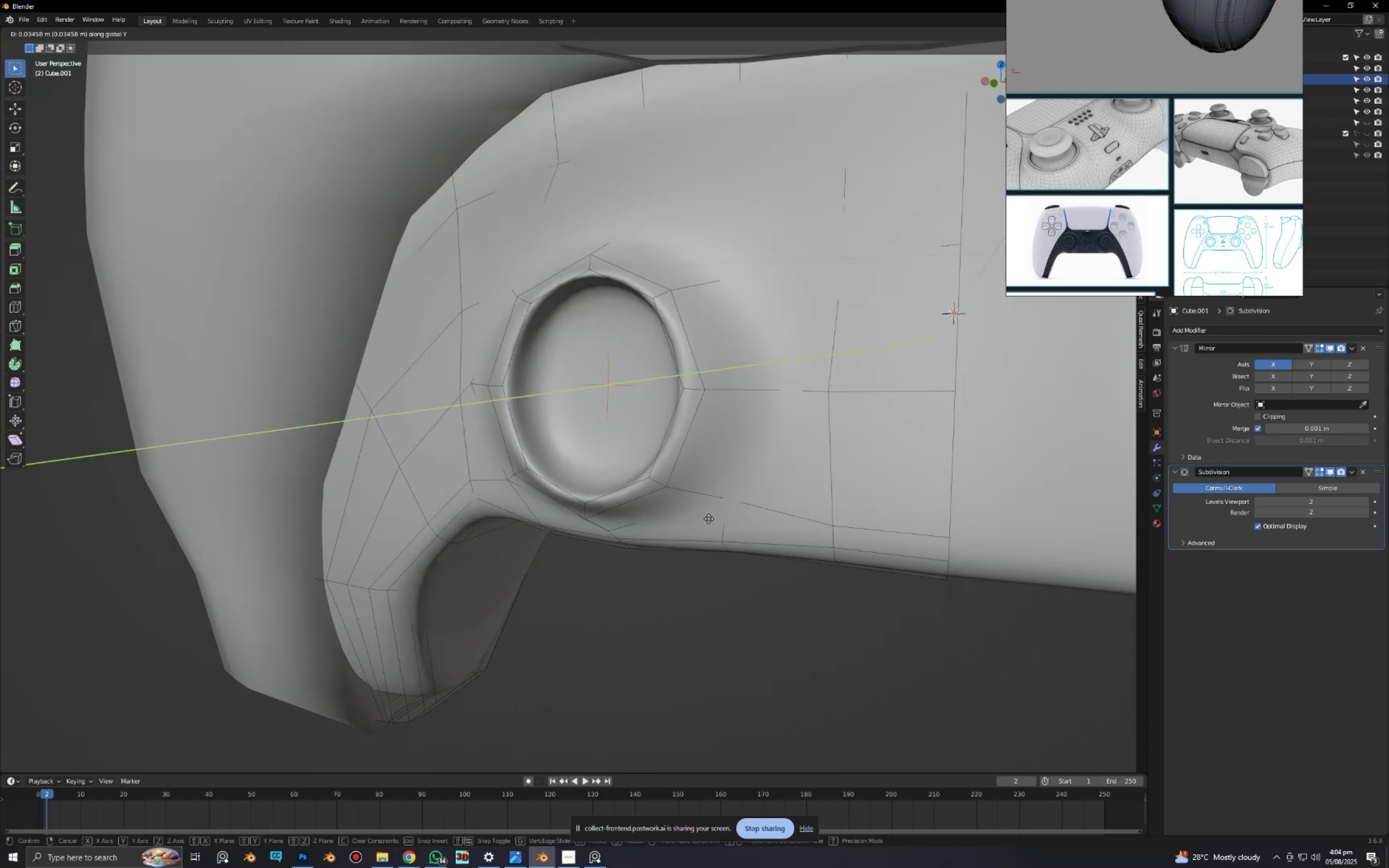 
double_click([721, 634])
 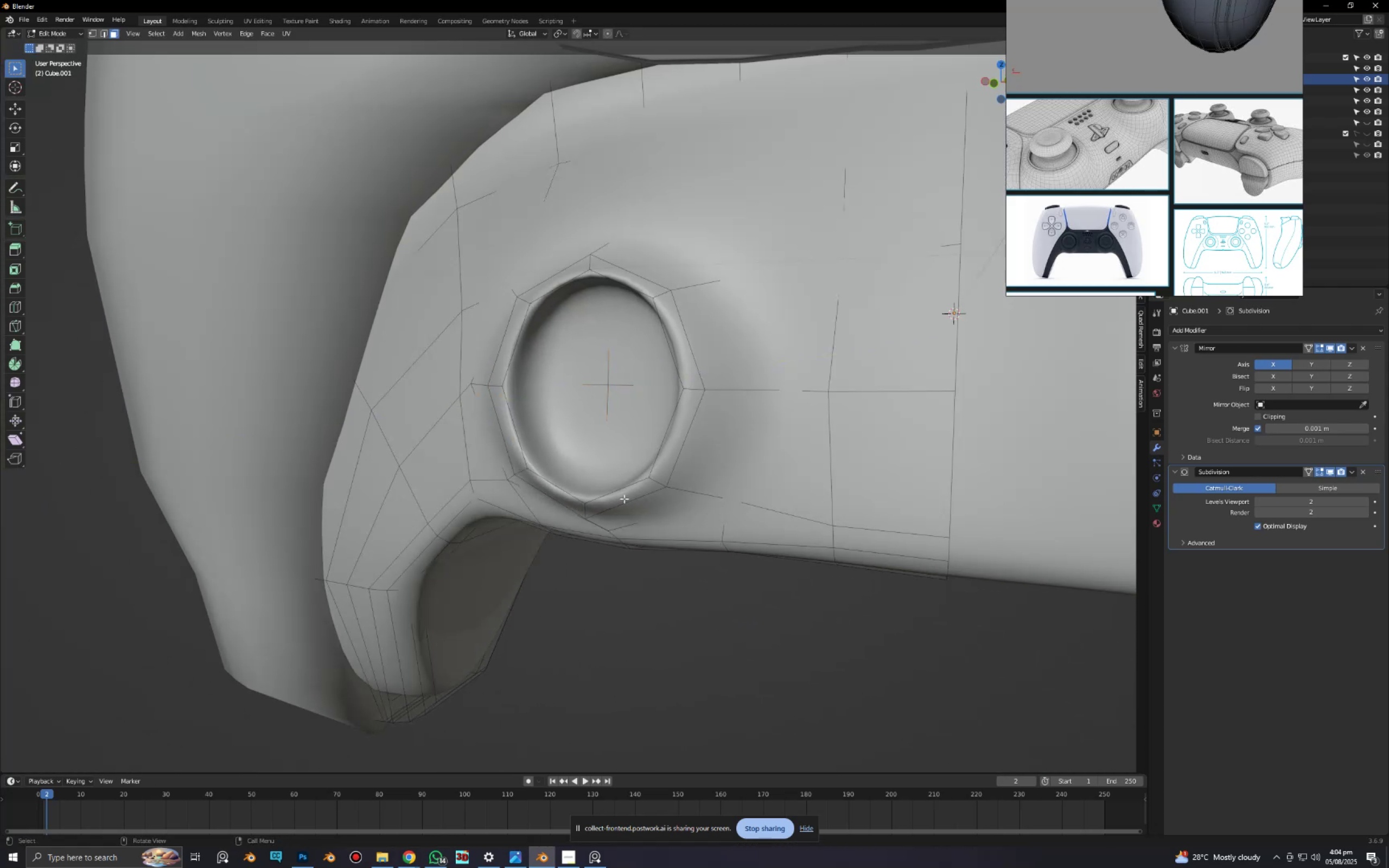 
key(Tab)
 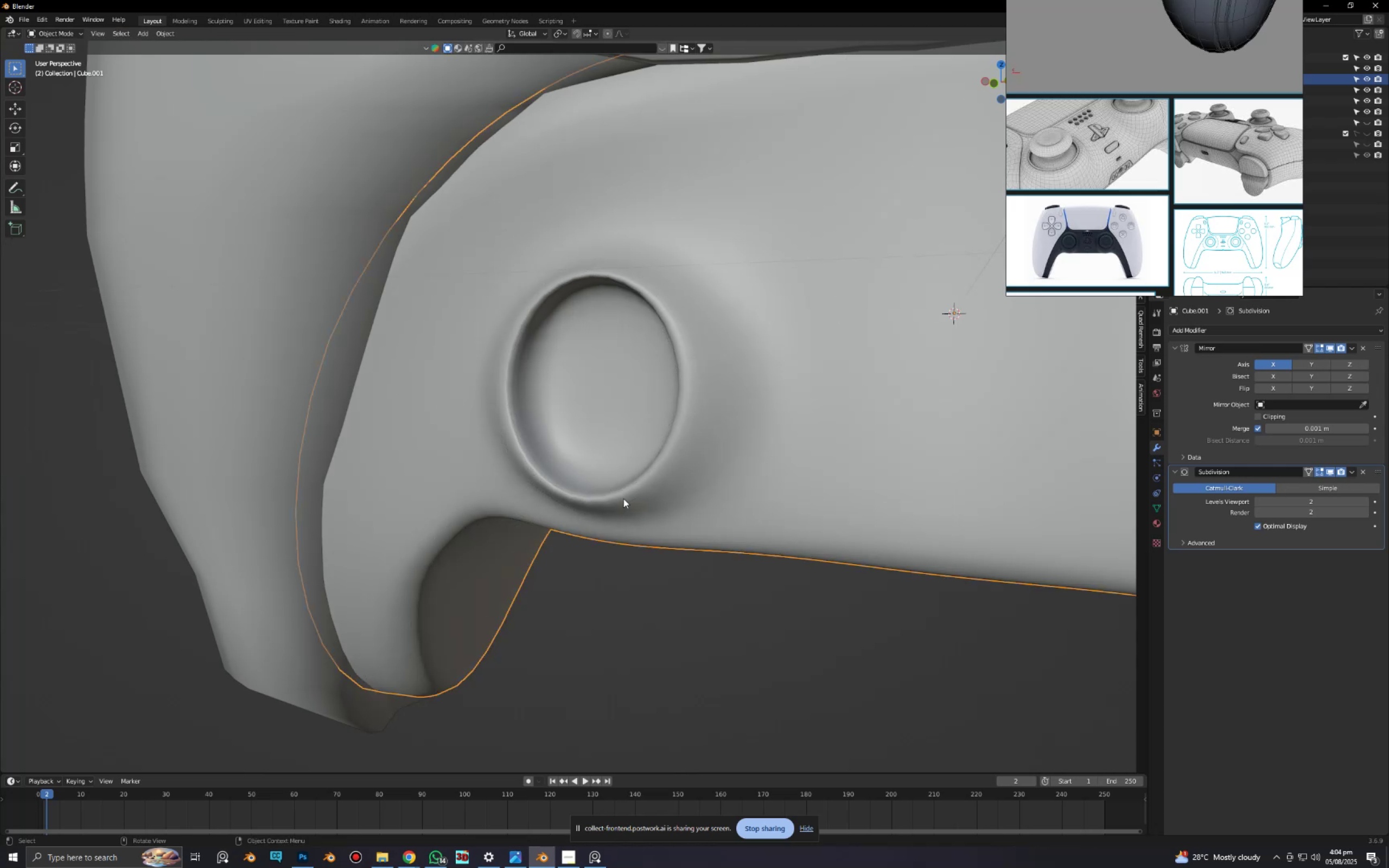 
scroll: coordinate [599, 467], scroll_direction: down, amount: 3.0
 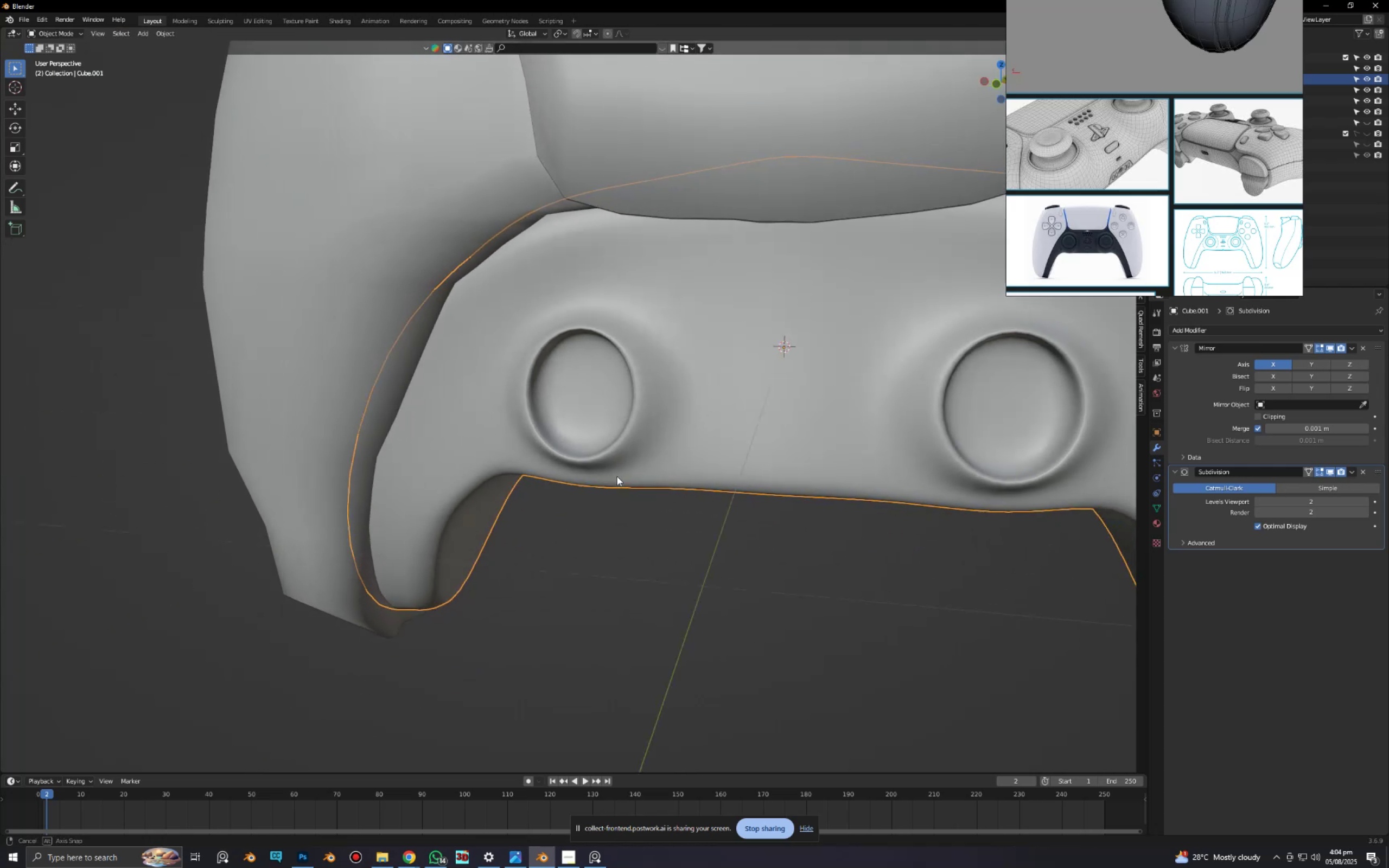 
key(Alt+AltLeft)
 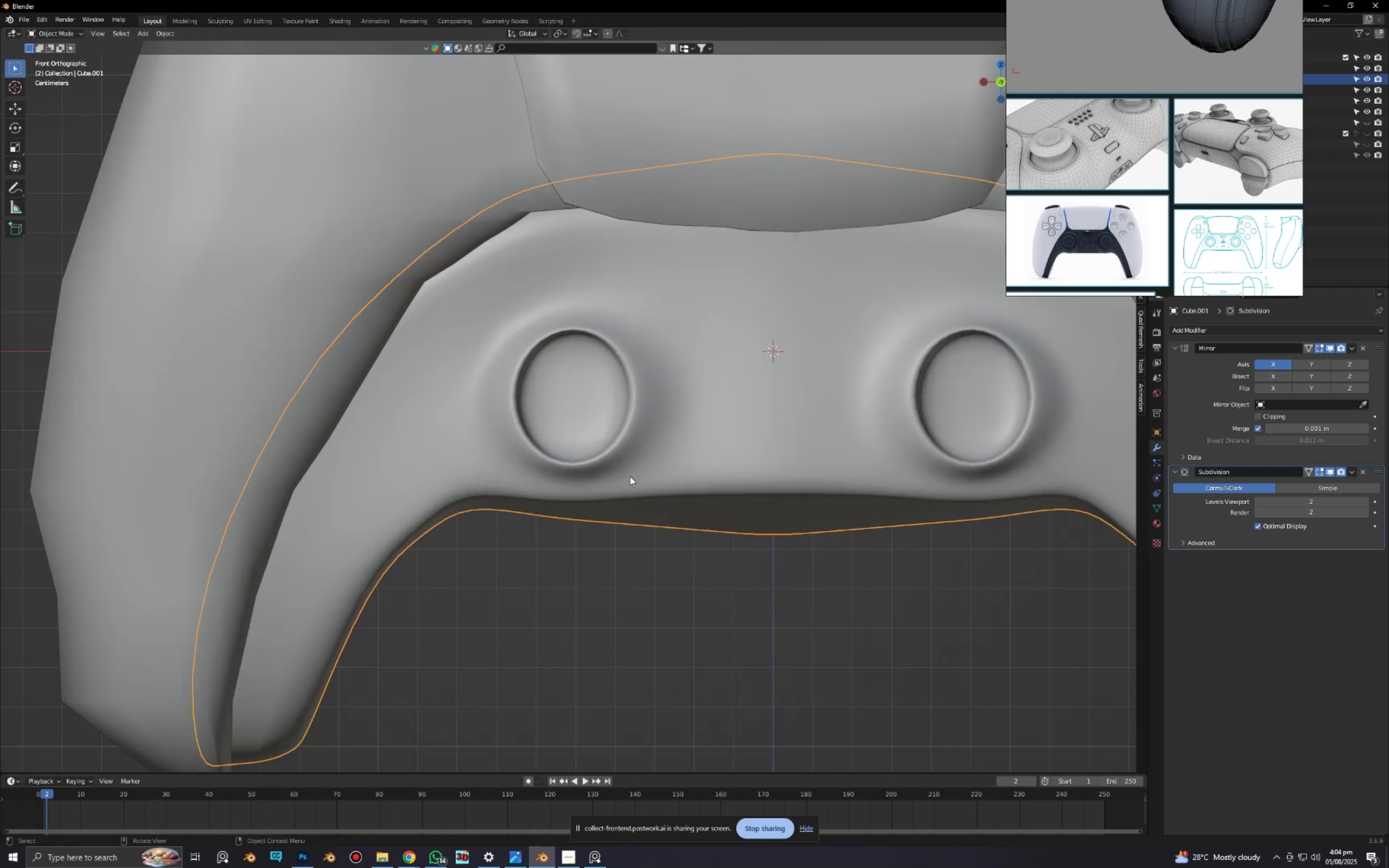 
scroll: coordinate [631, 476], scroll_direction: down, amount: 5.0
 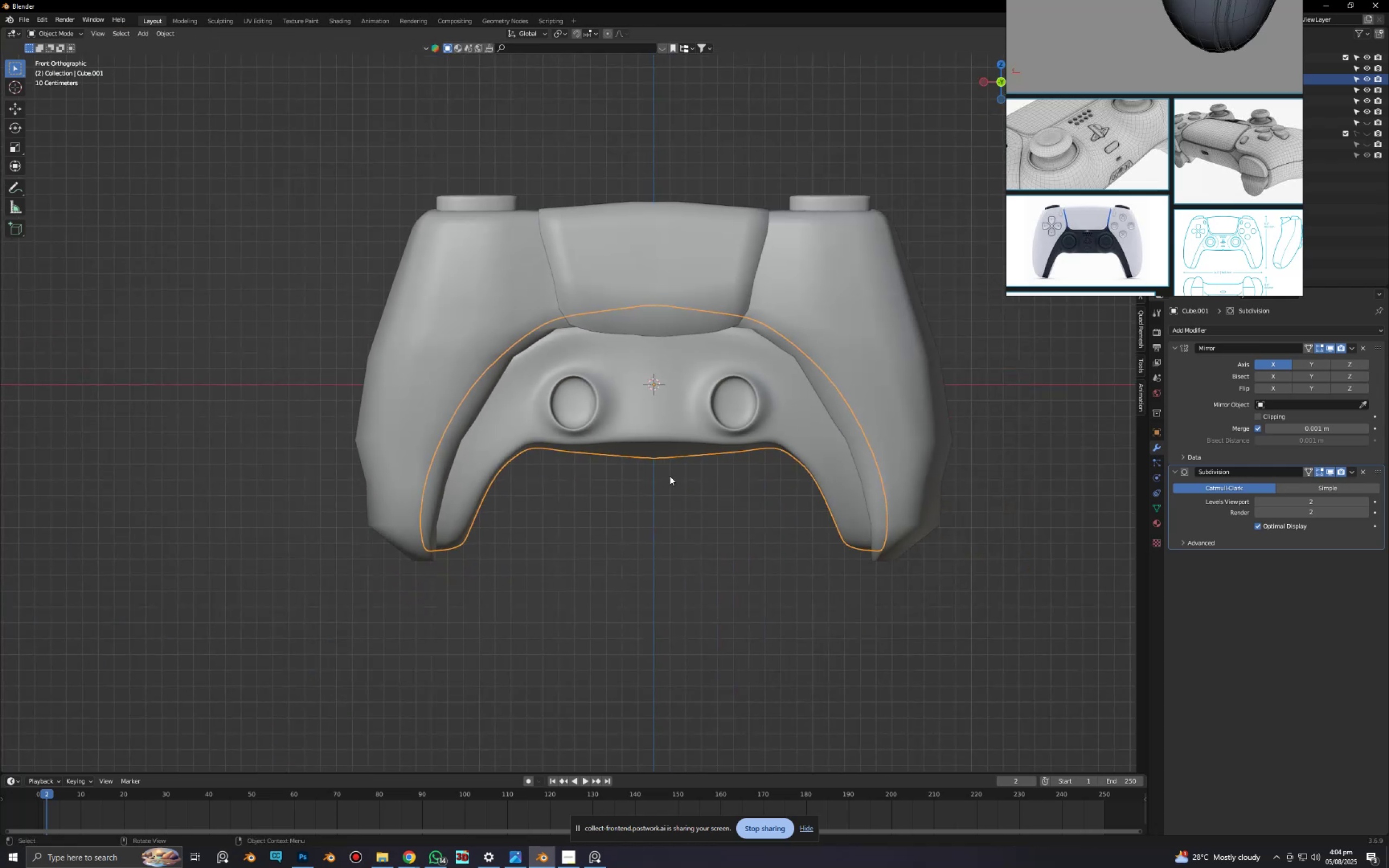 
wait(6.96)
 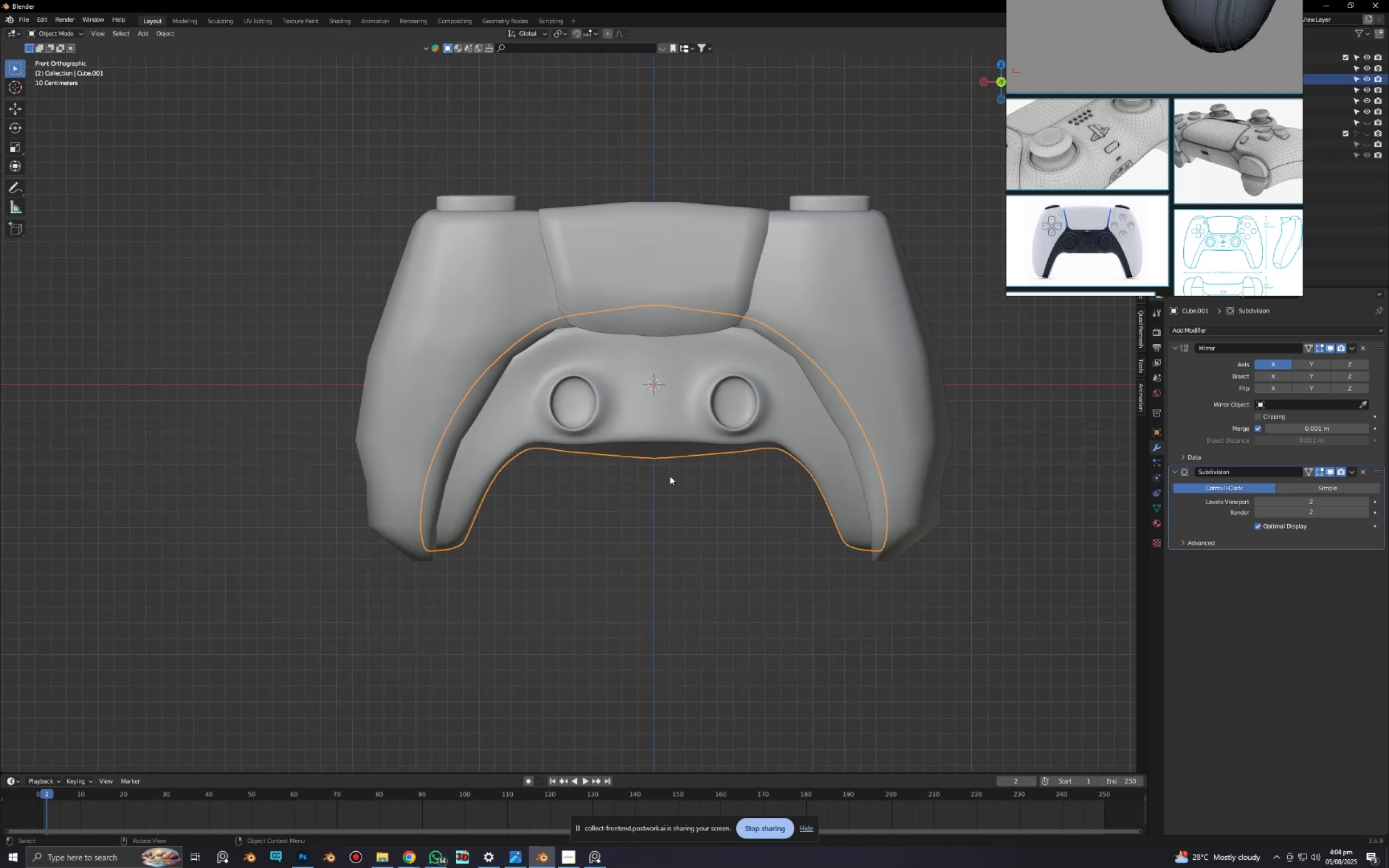 
scroll: coordinate [1130, 145], scroll_direction: up, amount: 9.0
 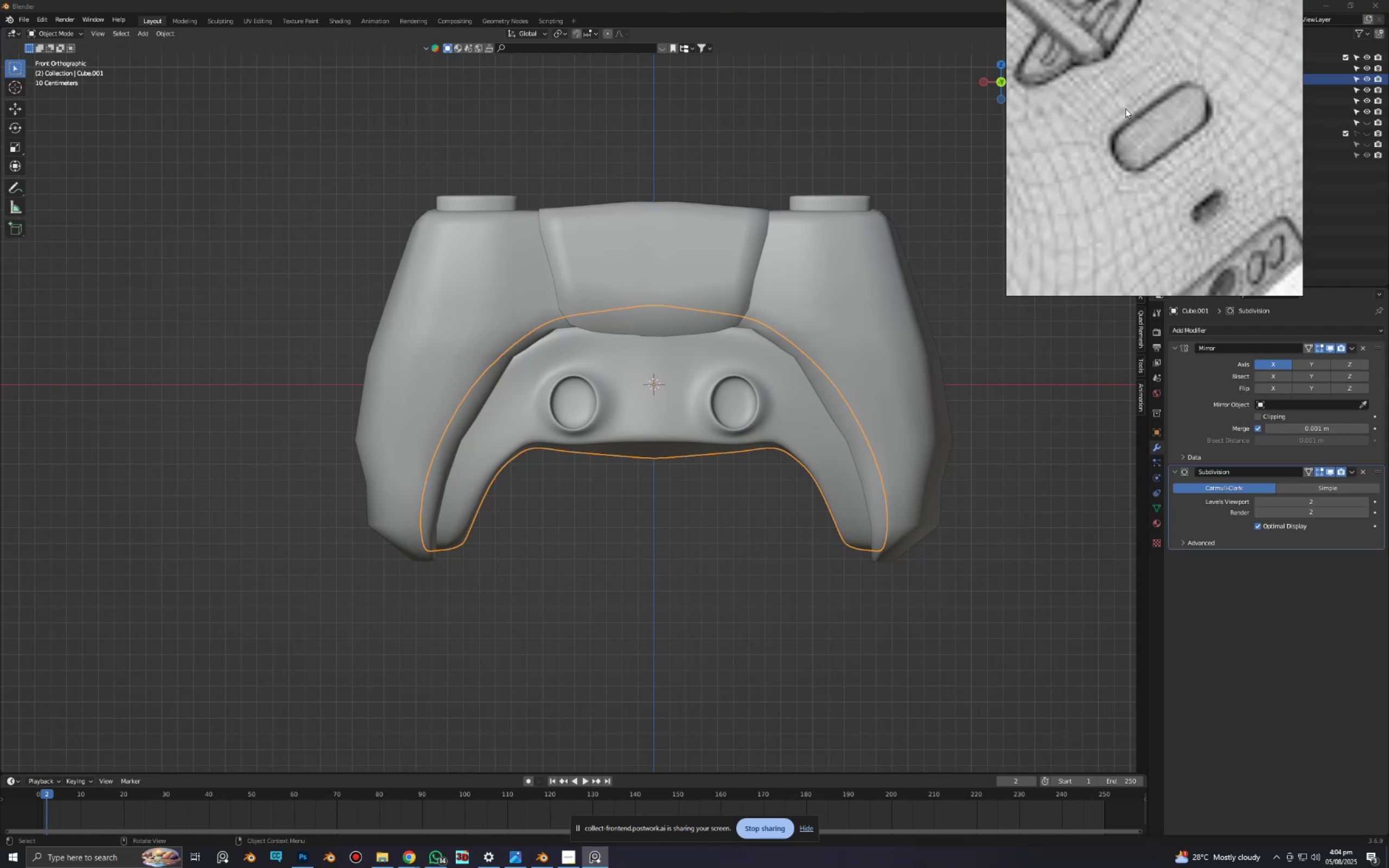 
scroll: coordinate [1155, 178], scroll_direction: down, amount: 2.0
 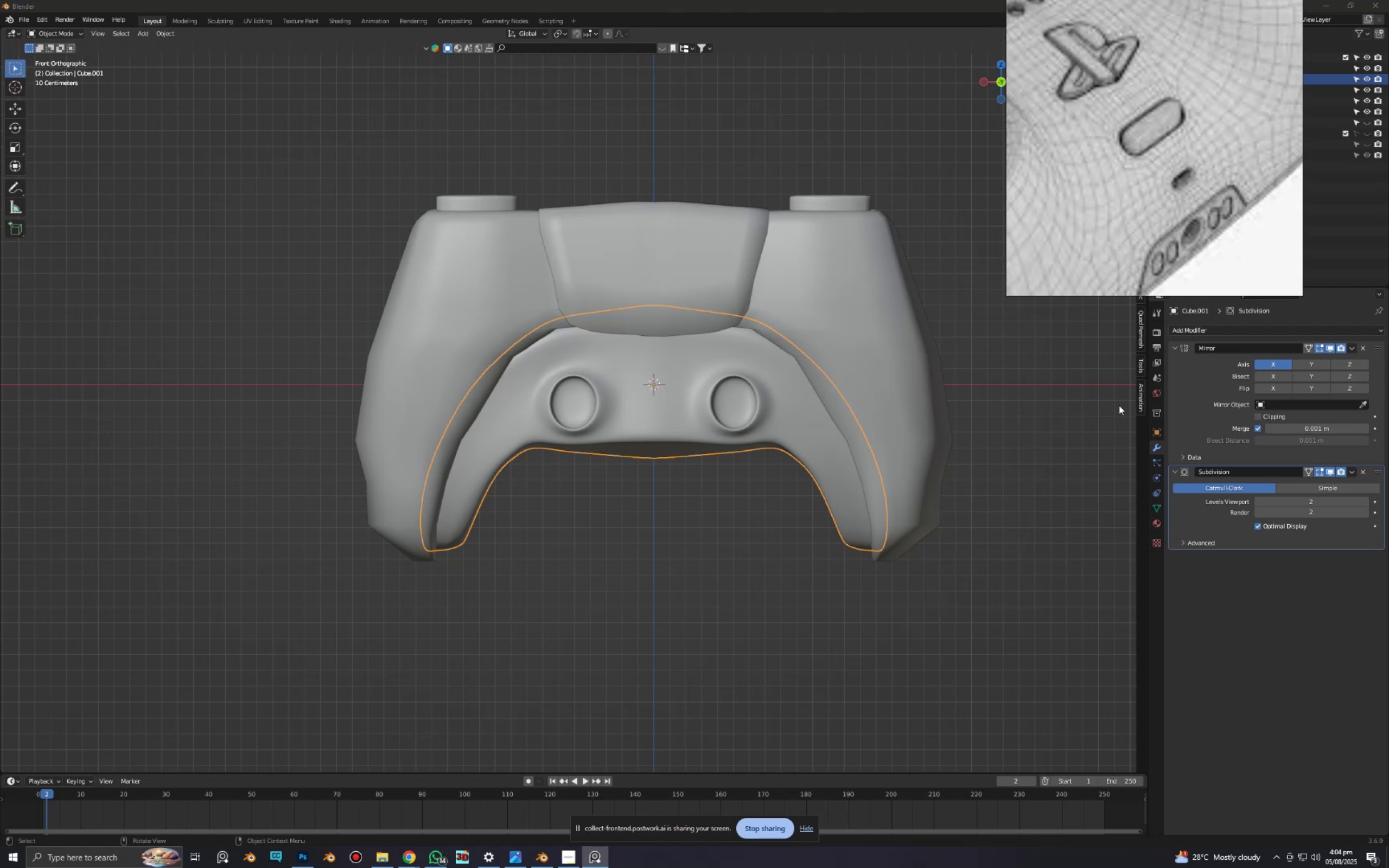 
left_click([1101, 496])
 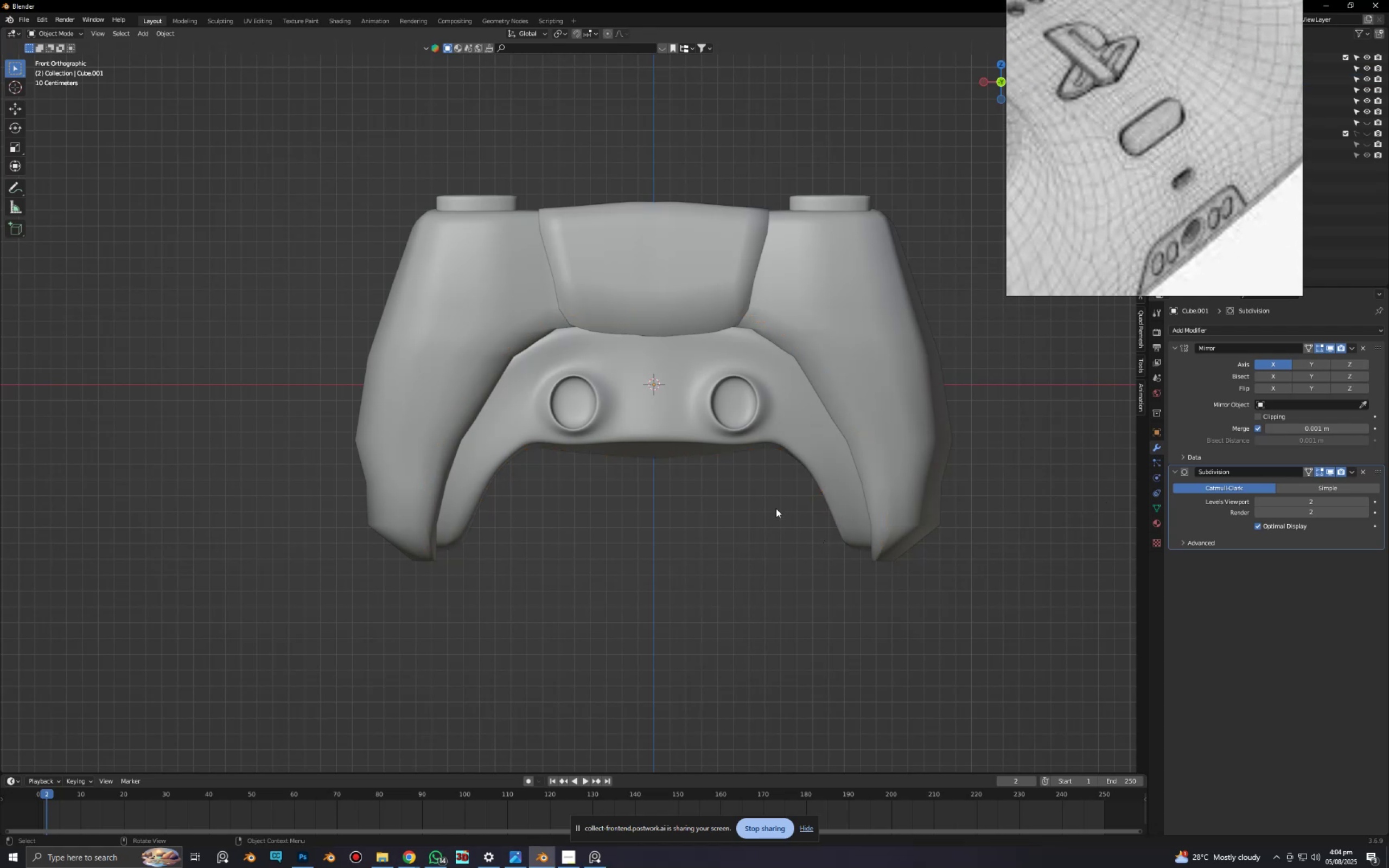 
scroll: coordinate [1139, 196], scroll_direction: down, amount: 6.0
 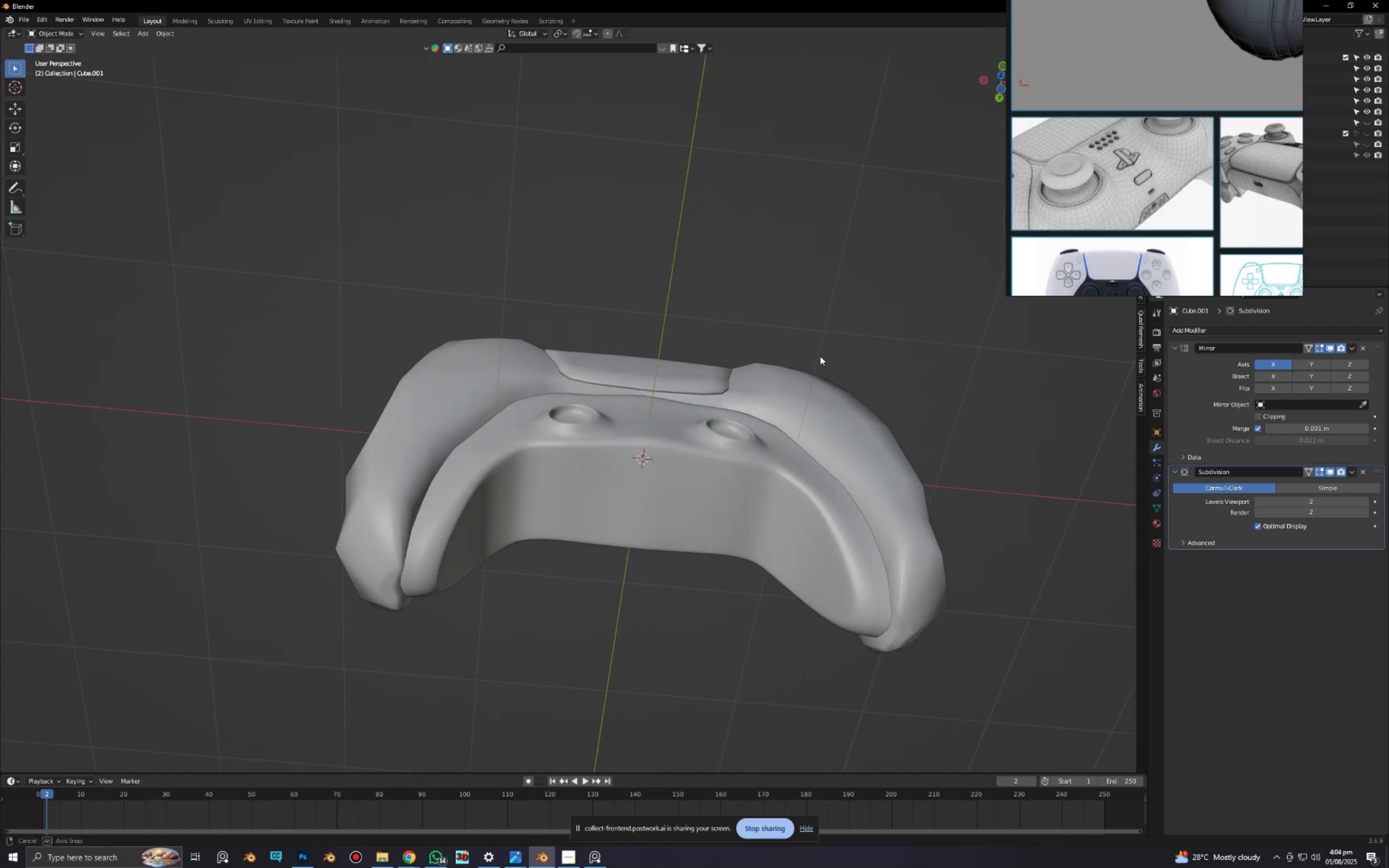 
left_click([670, 518])
 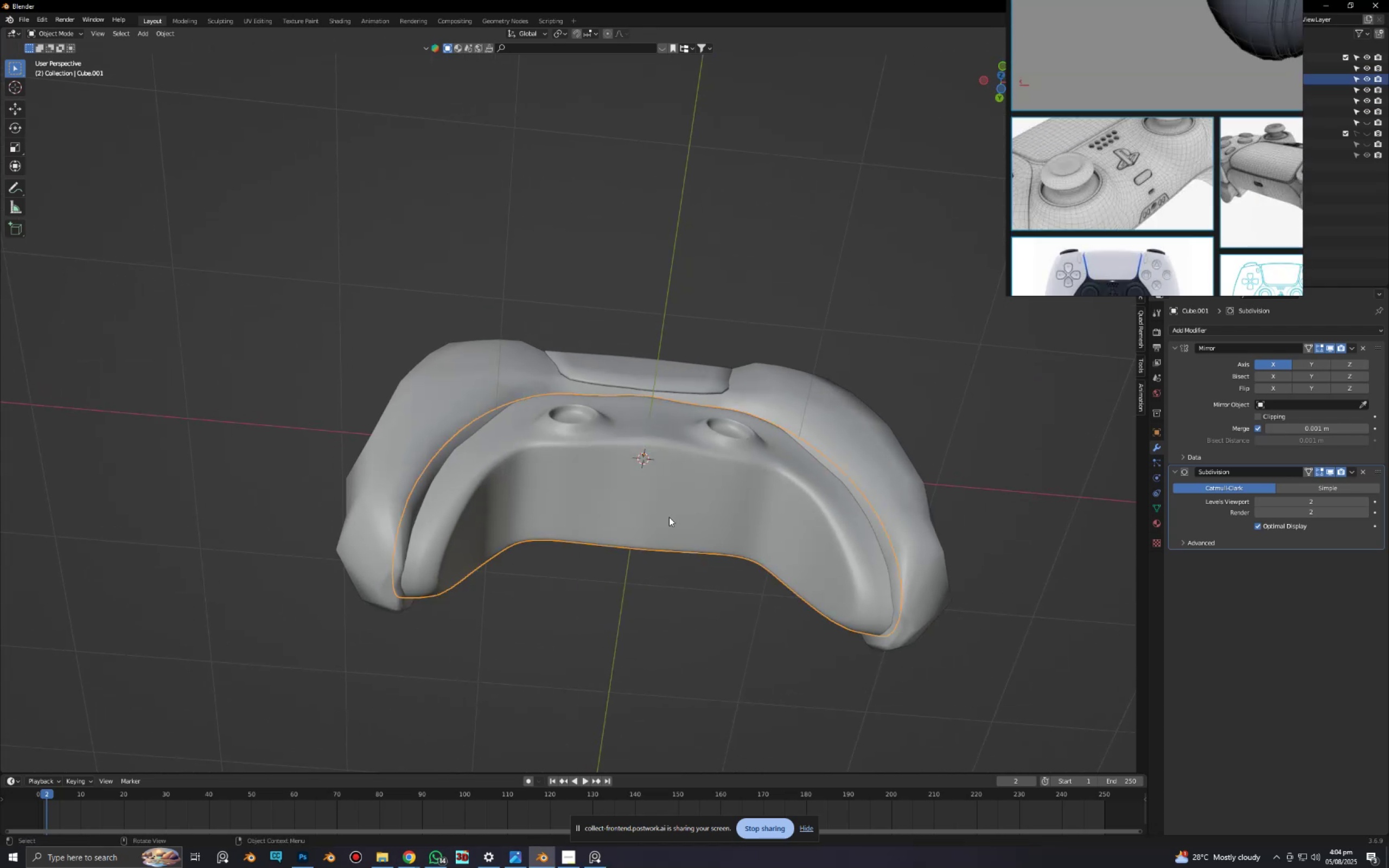 
key(Tab)
 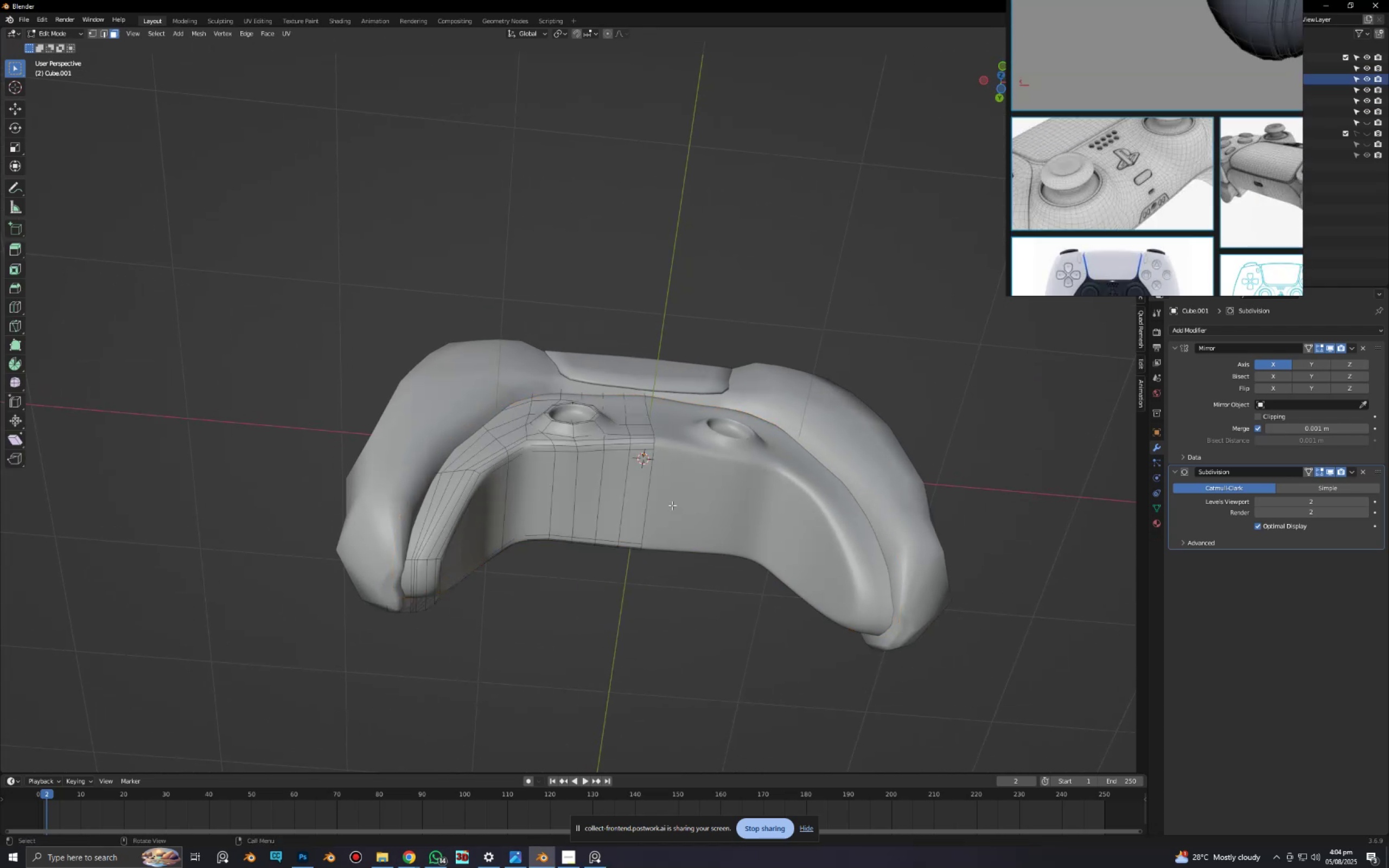 
scroll: coordinate [651, 486], scroll_direction: up, amount: 5.0
 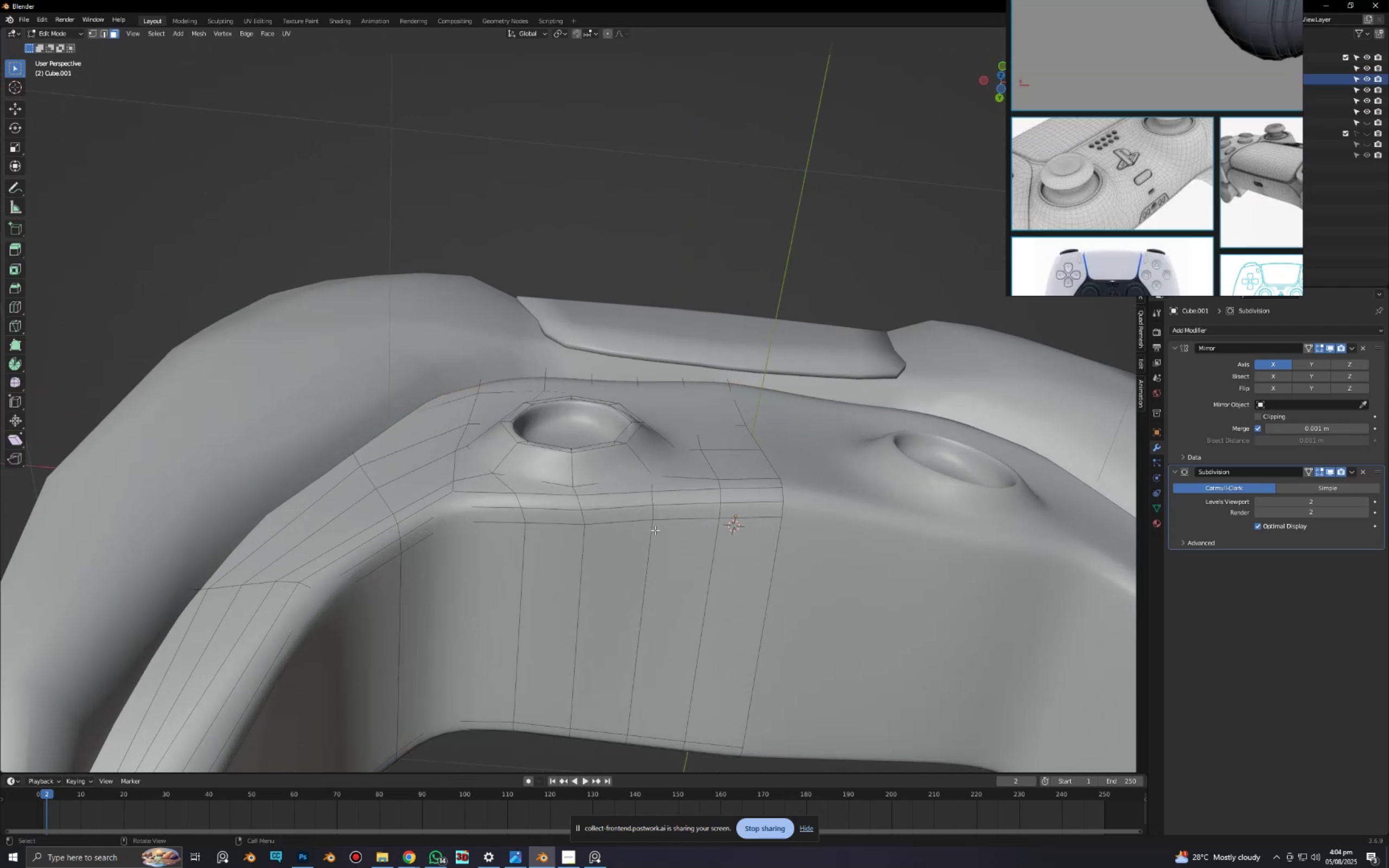 
key(Shift+ShiftLeft)
 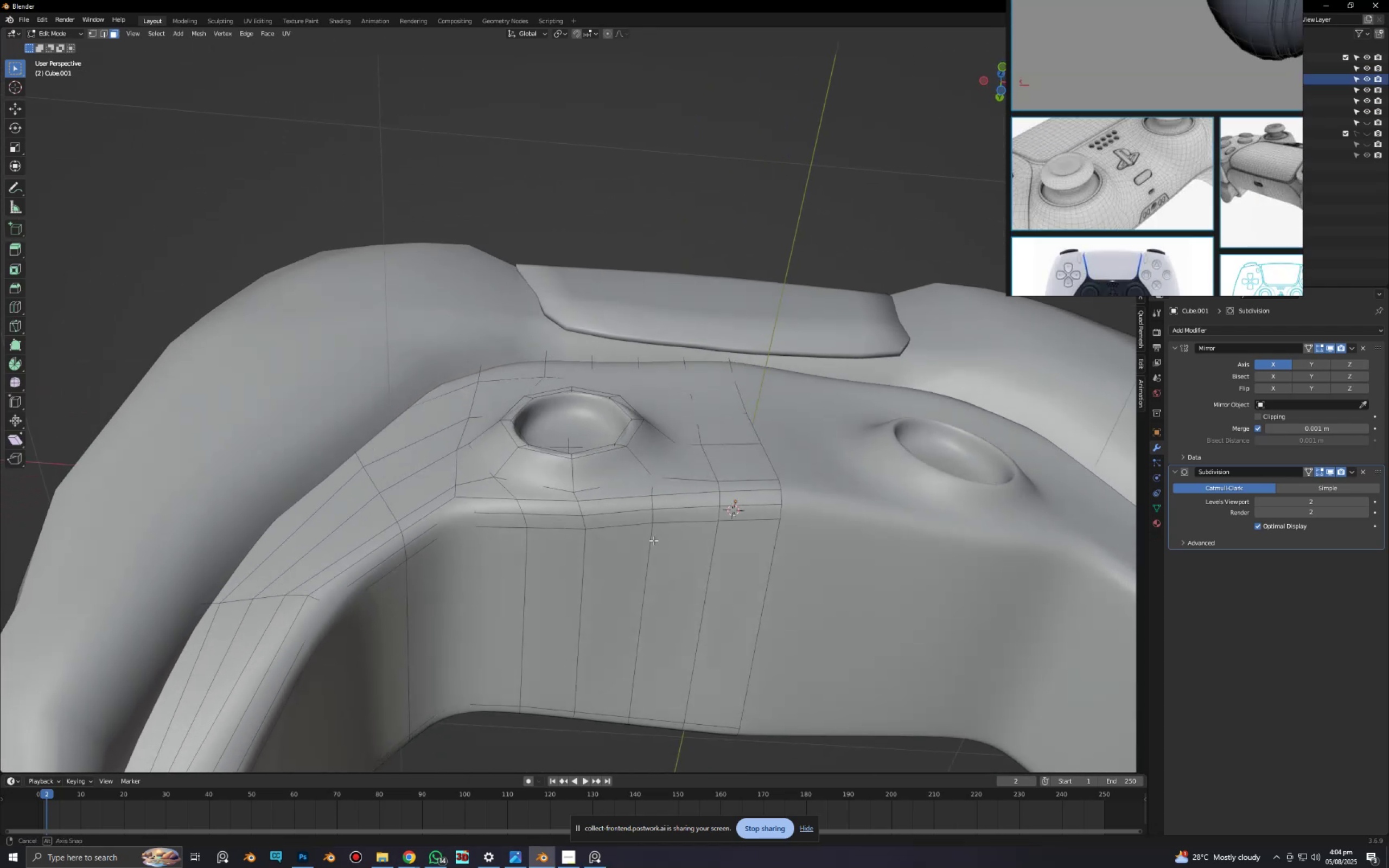 
hold_key(key=AltLeft, duration=0.82)
left_click([662, 526])
 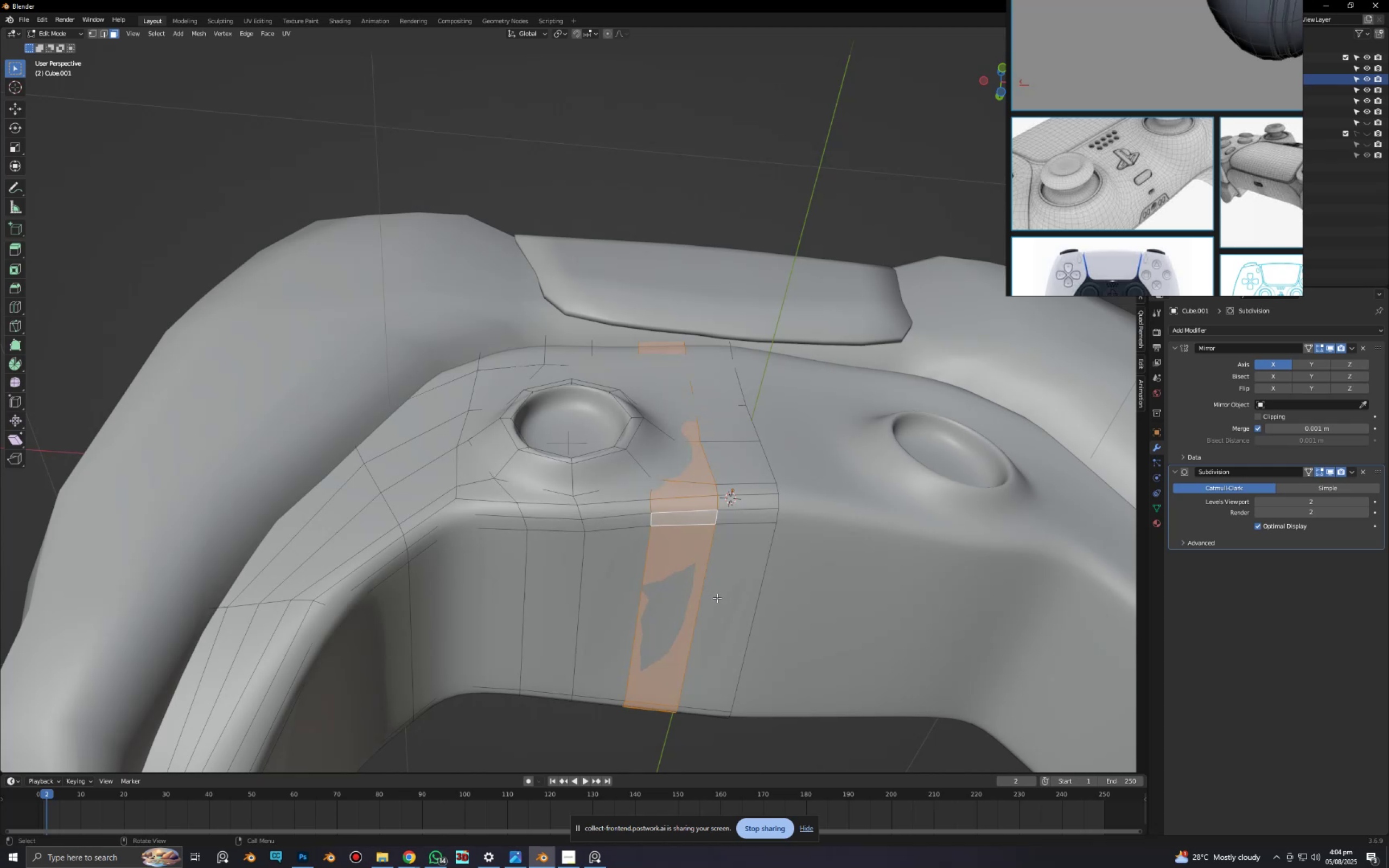 
key(Control+R)
 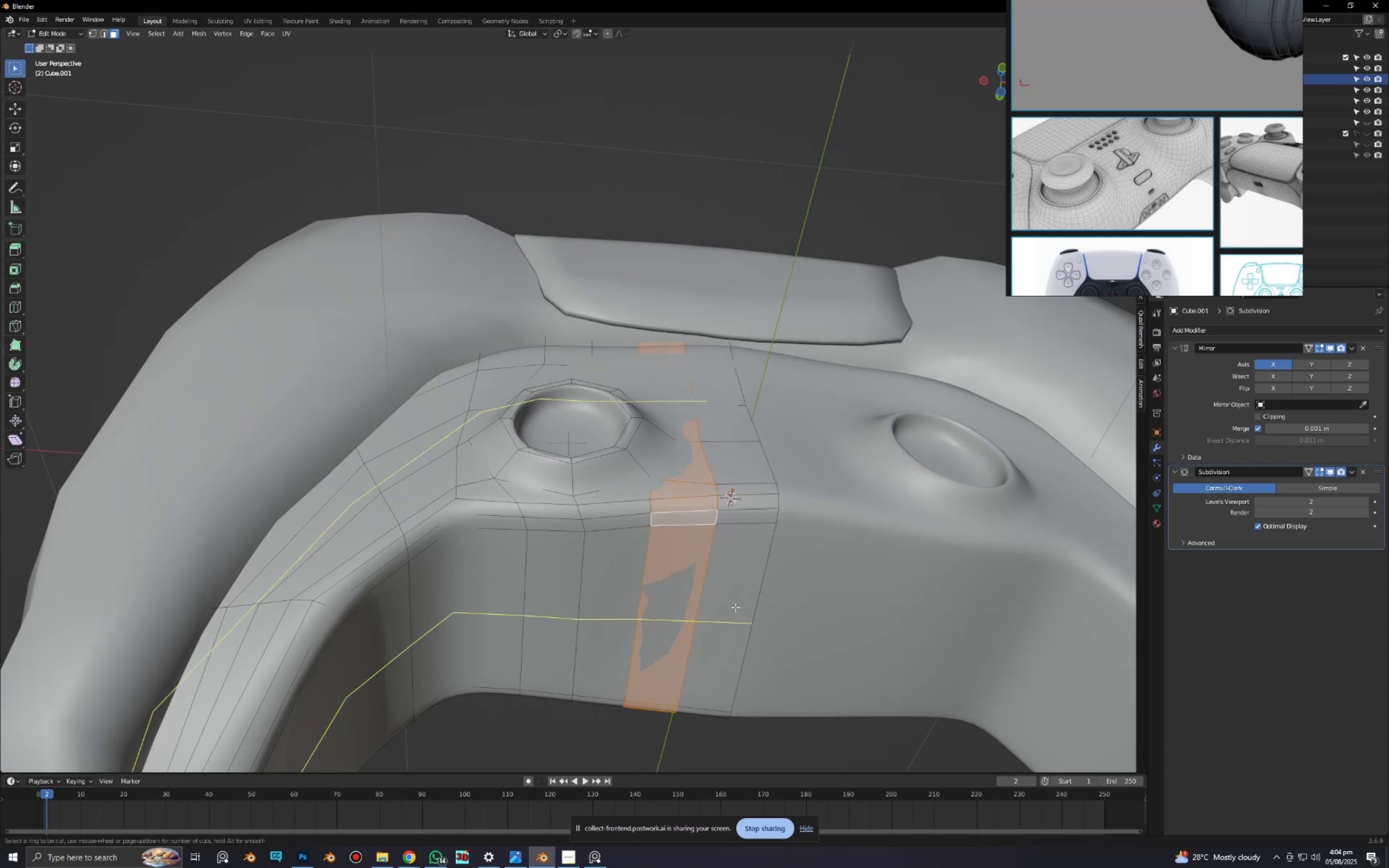 
scroll: coordinate [735, 607], scroll_direction: up, amount: 3.0
 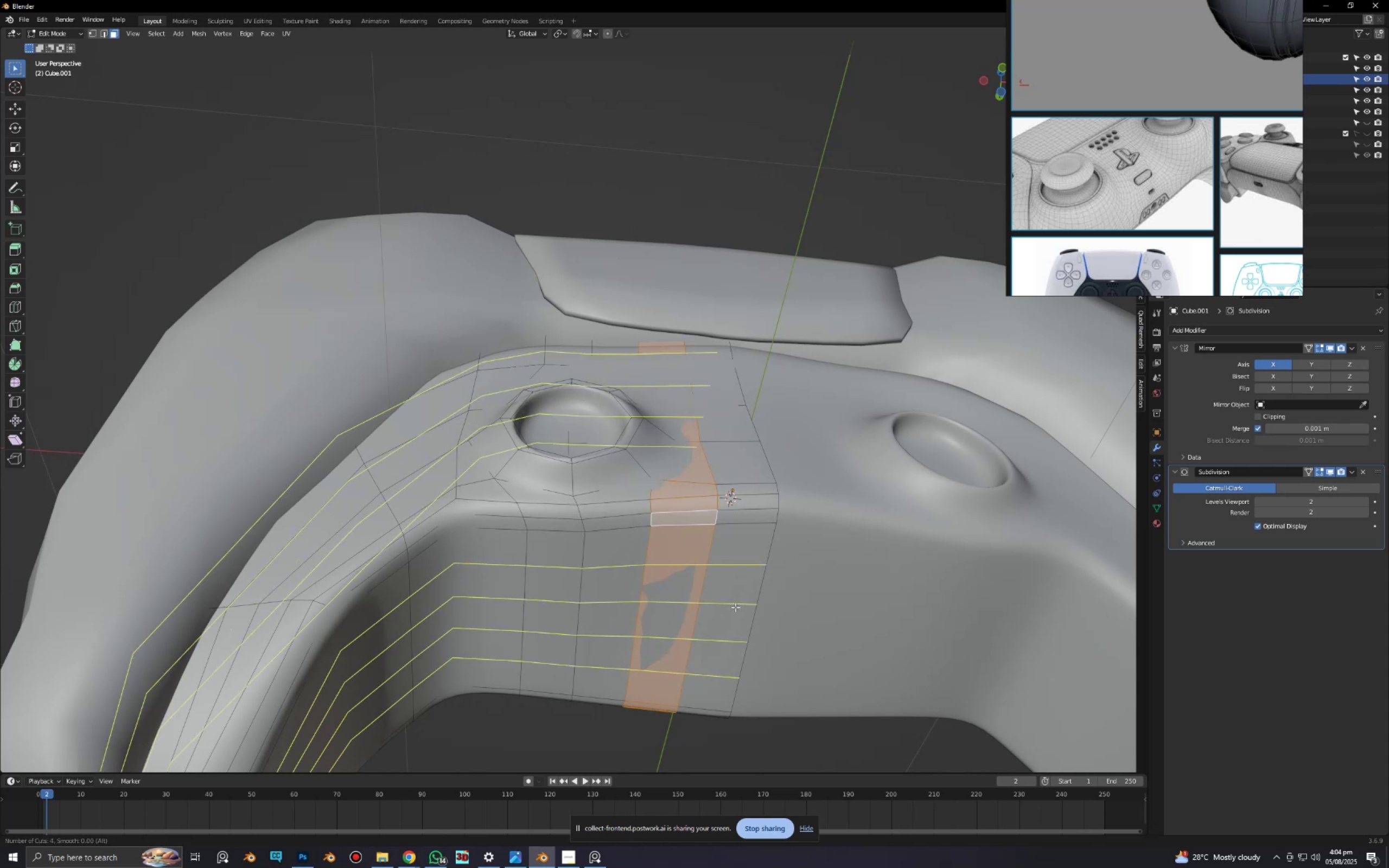 
left_click([735, 607])
 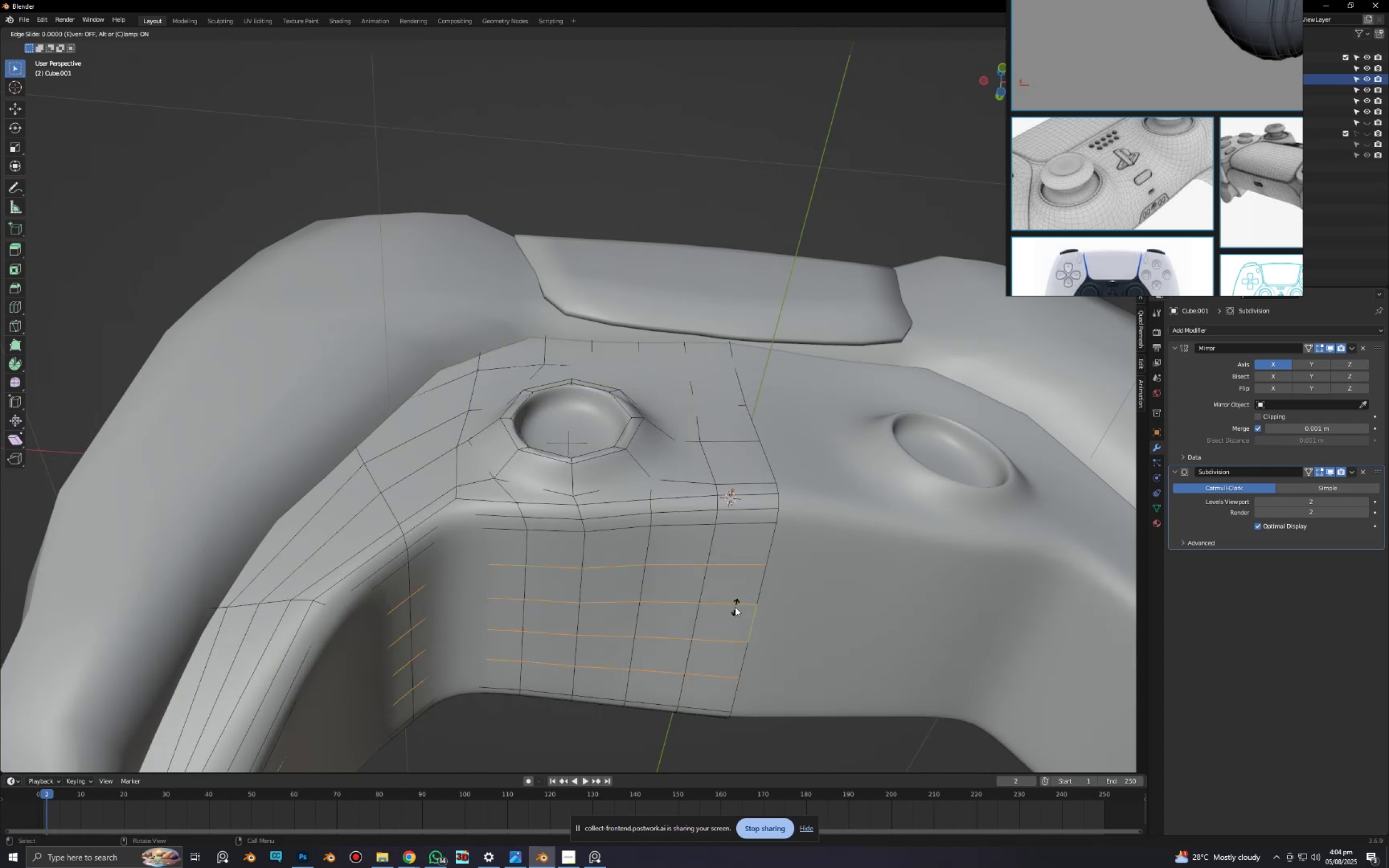 
right_click([735, 607])
 